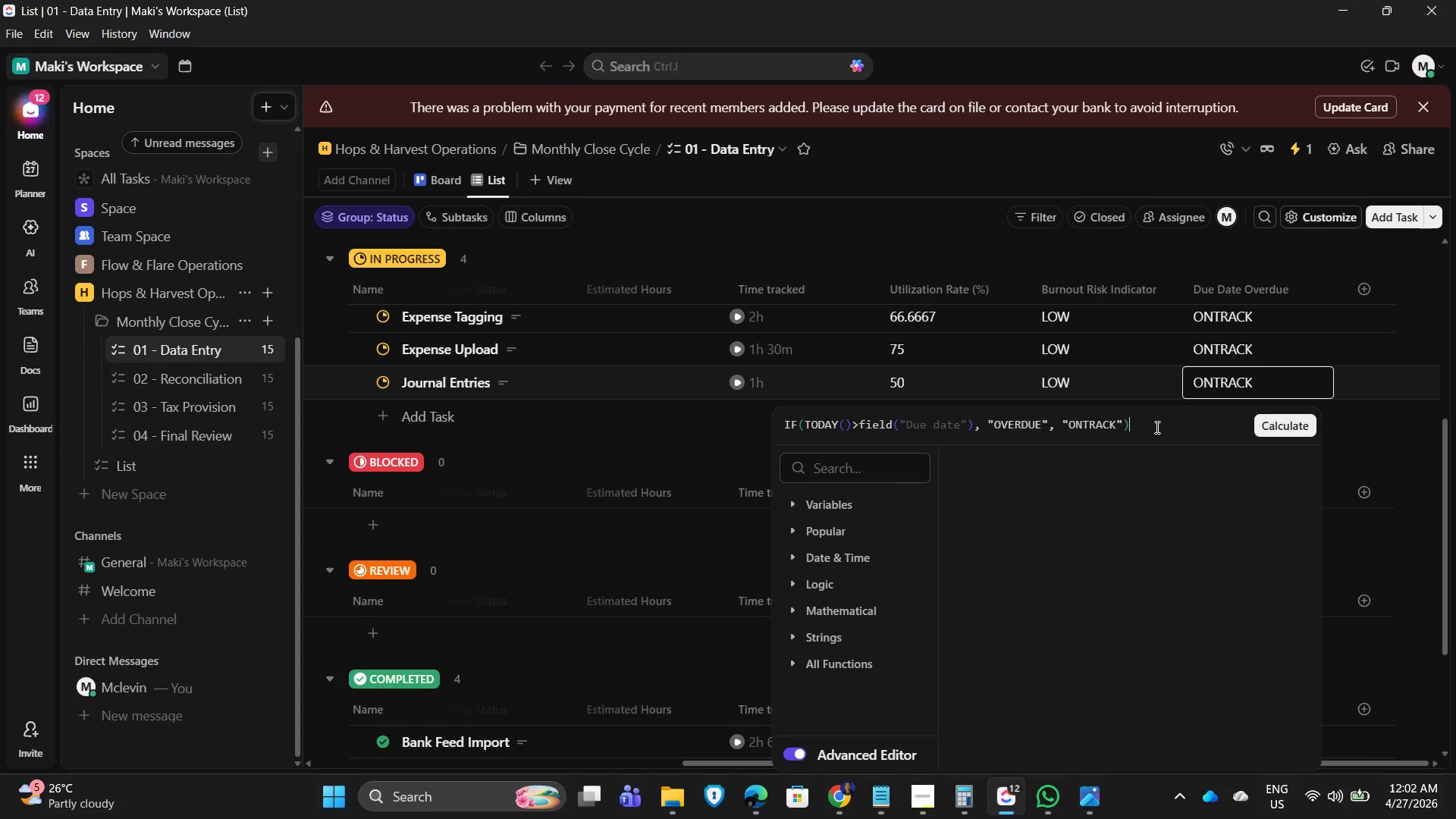 
left_click([479, 385])
 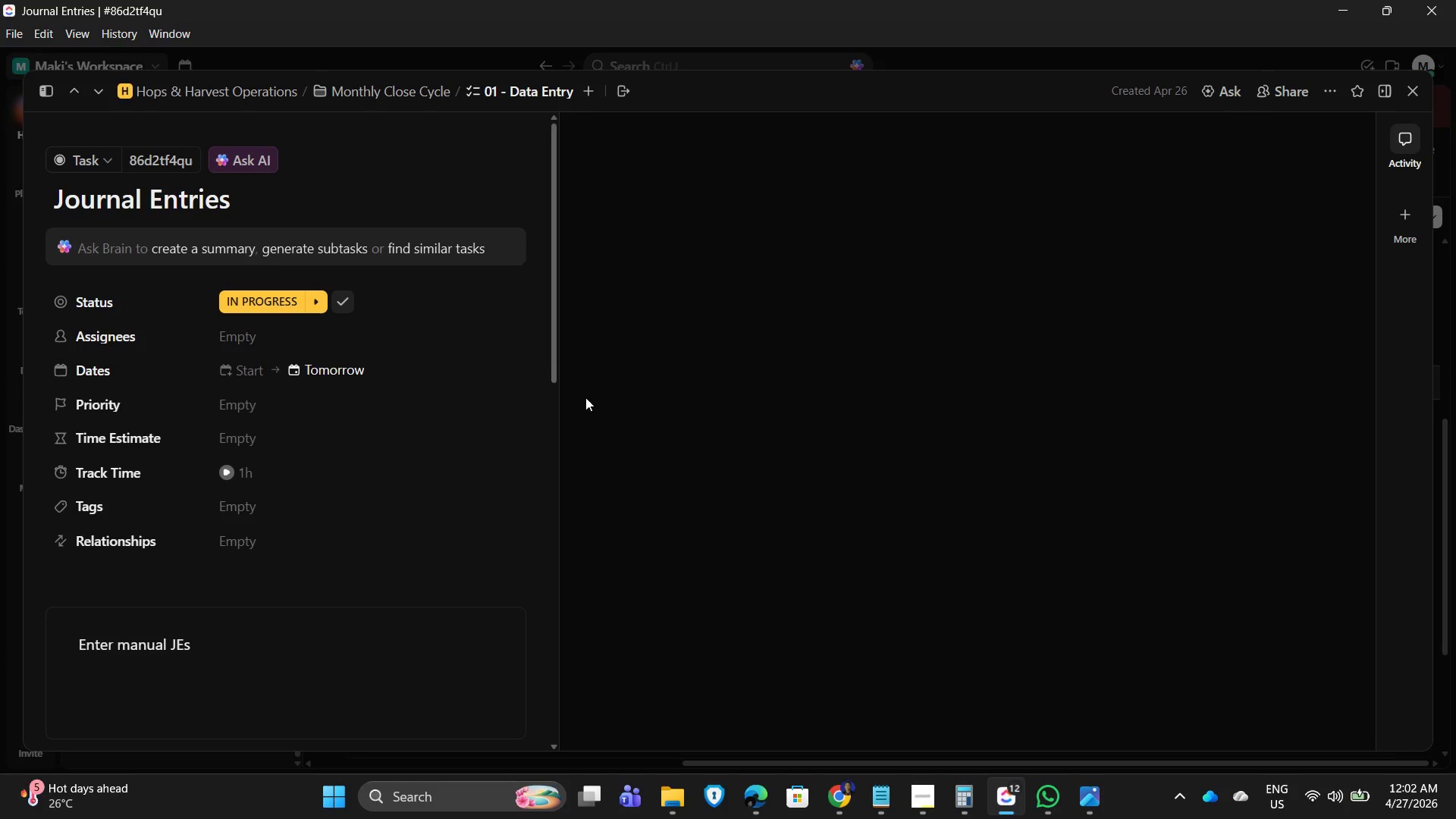 
mouse_move([315, 368])
 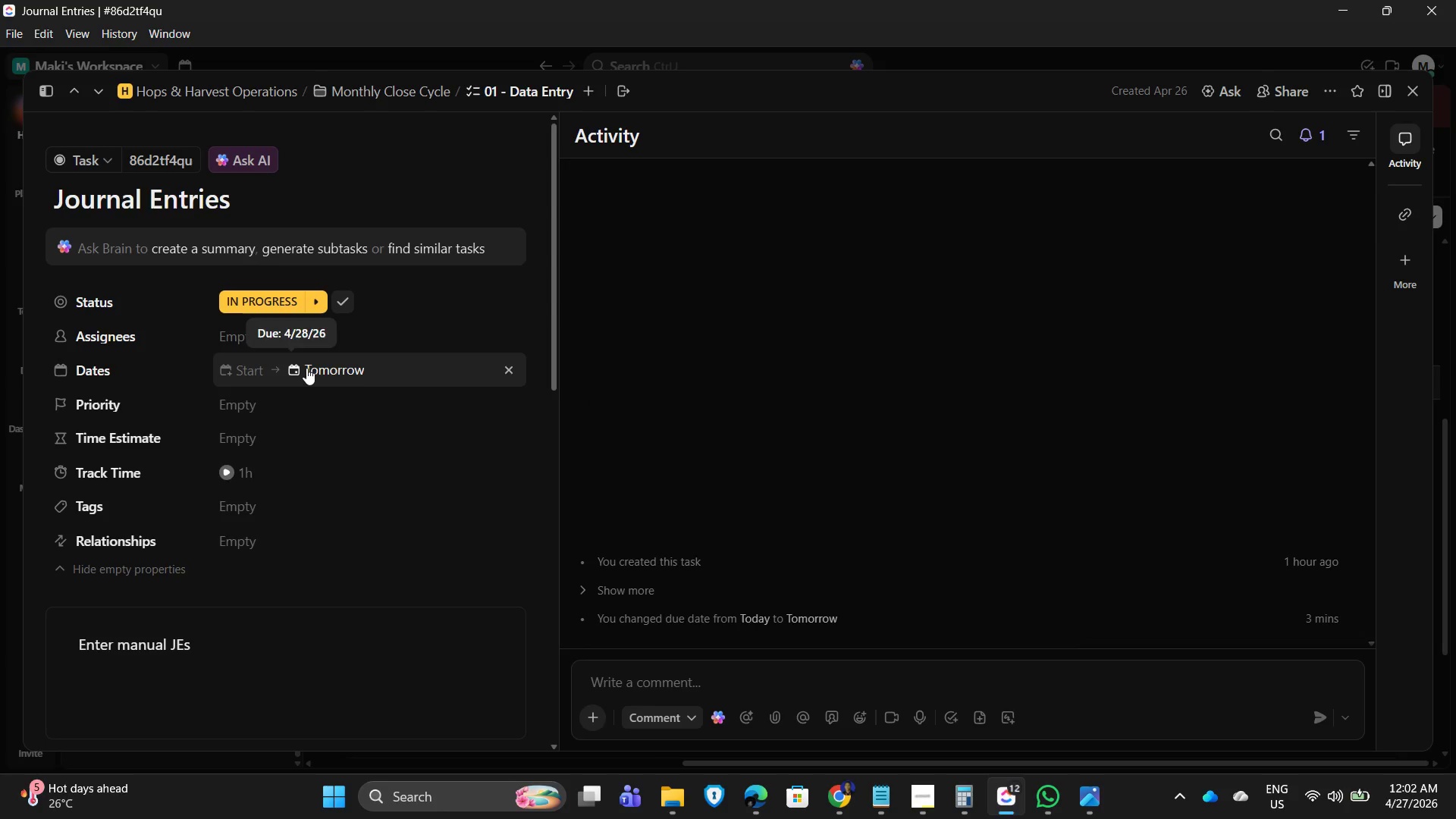 
left_click([306, 368])
 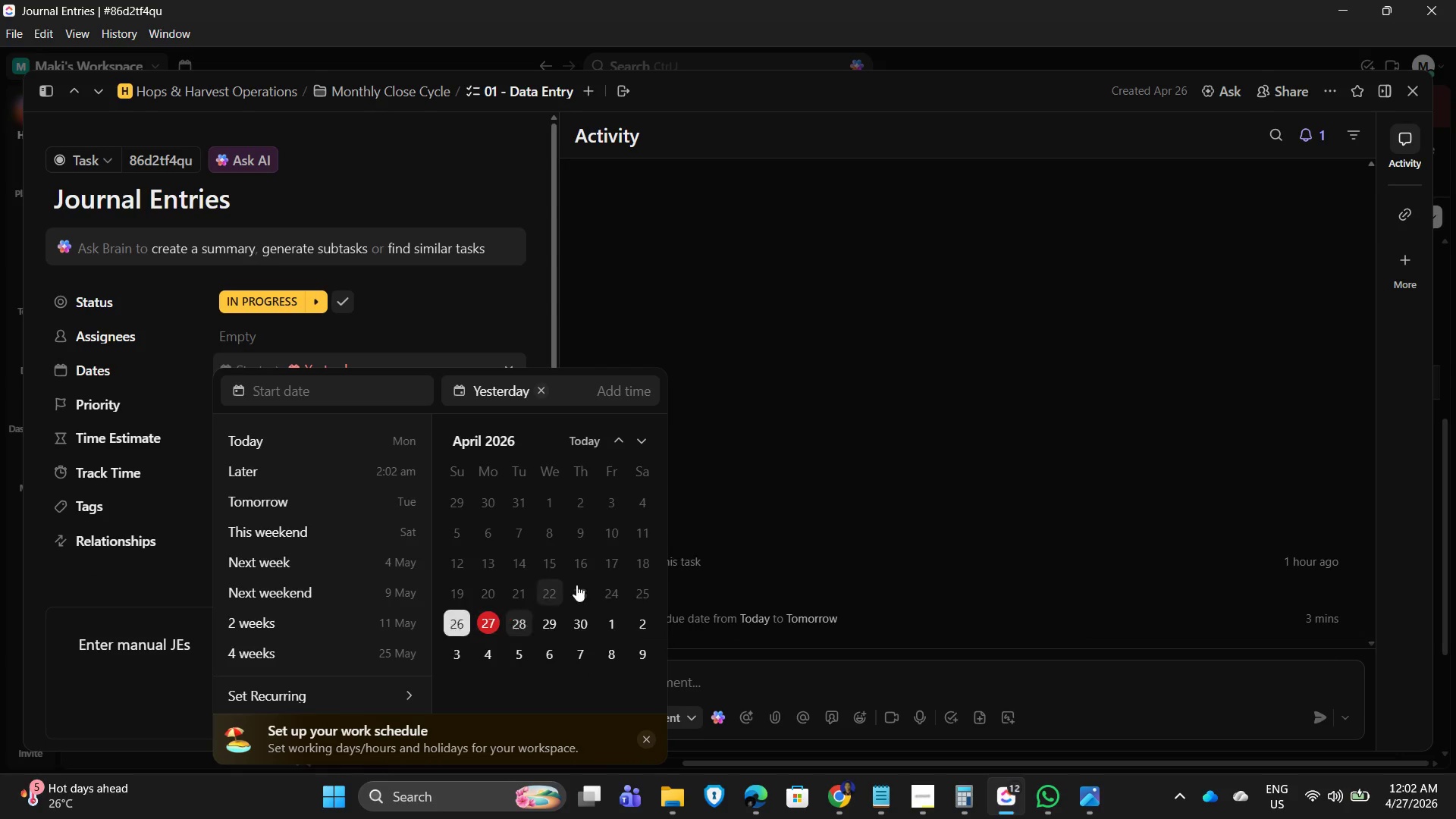 
left_click([930, 453])
 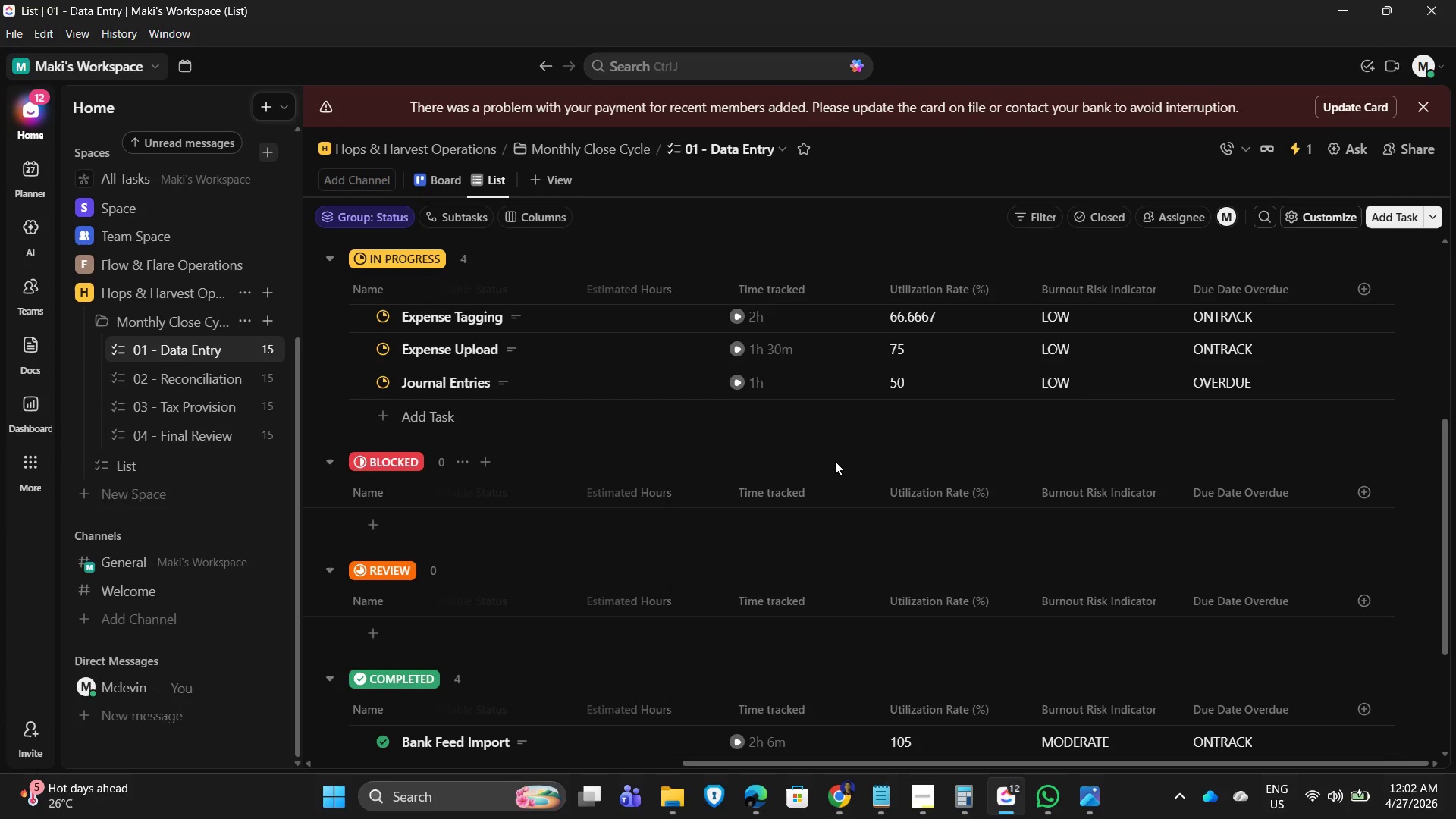 
wait(9.73)
 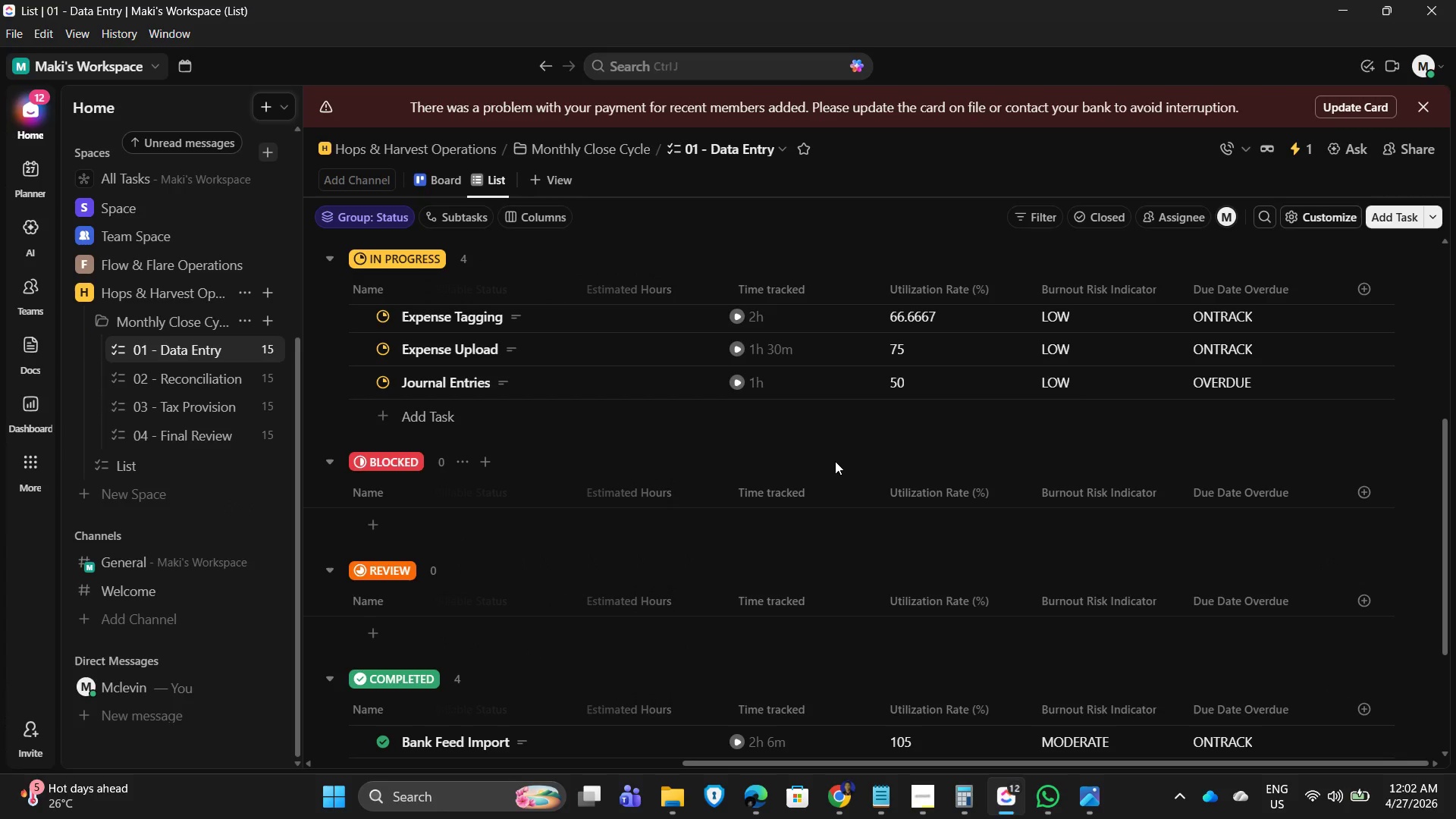 
left_click([331, 385])
 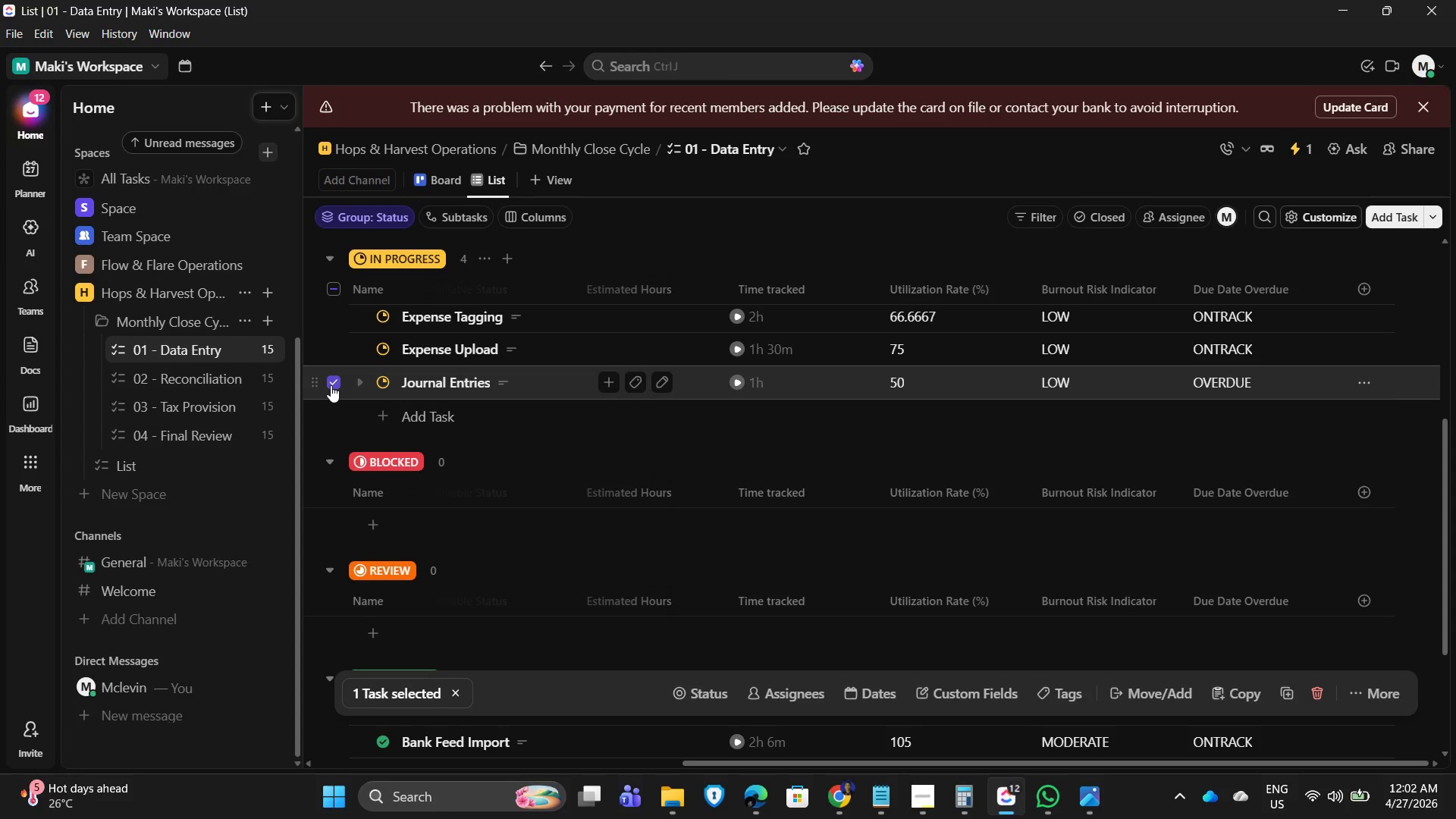 
left_click([331, 385])
 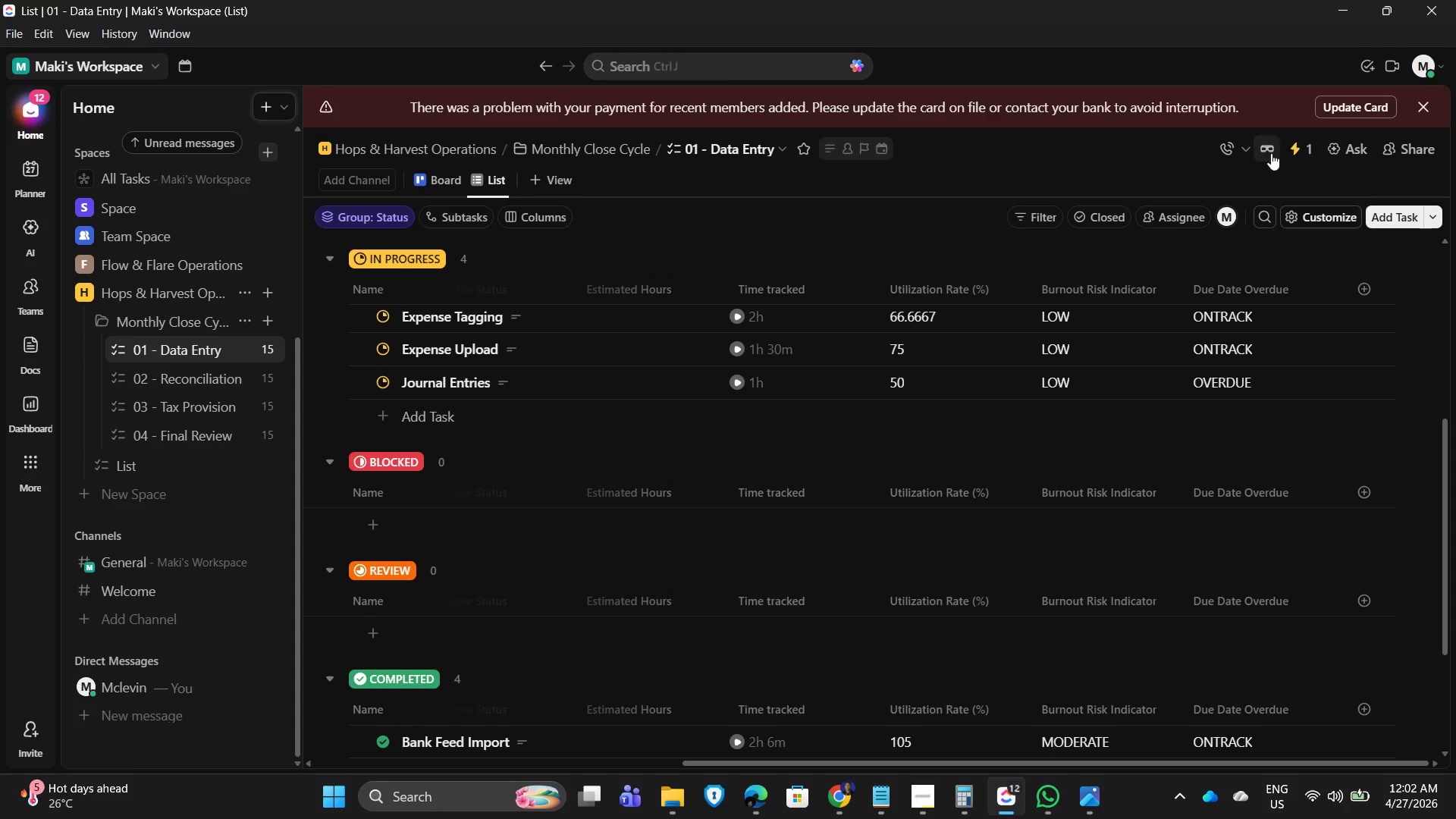 
left_click([1304, 148])
 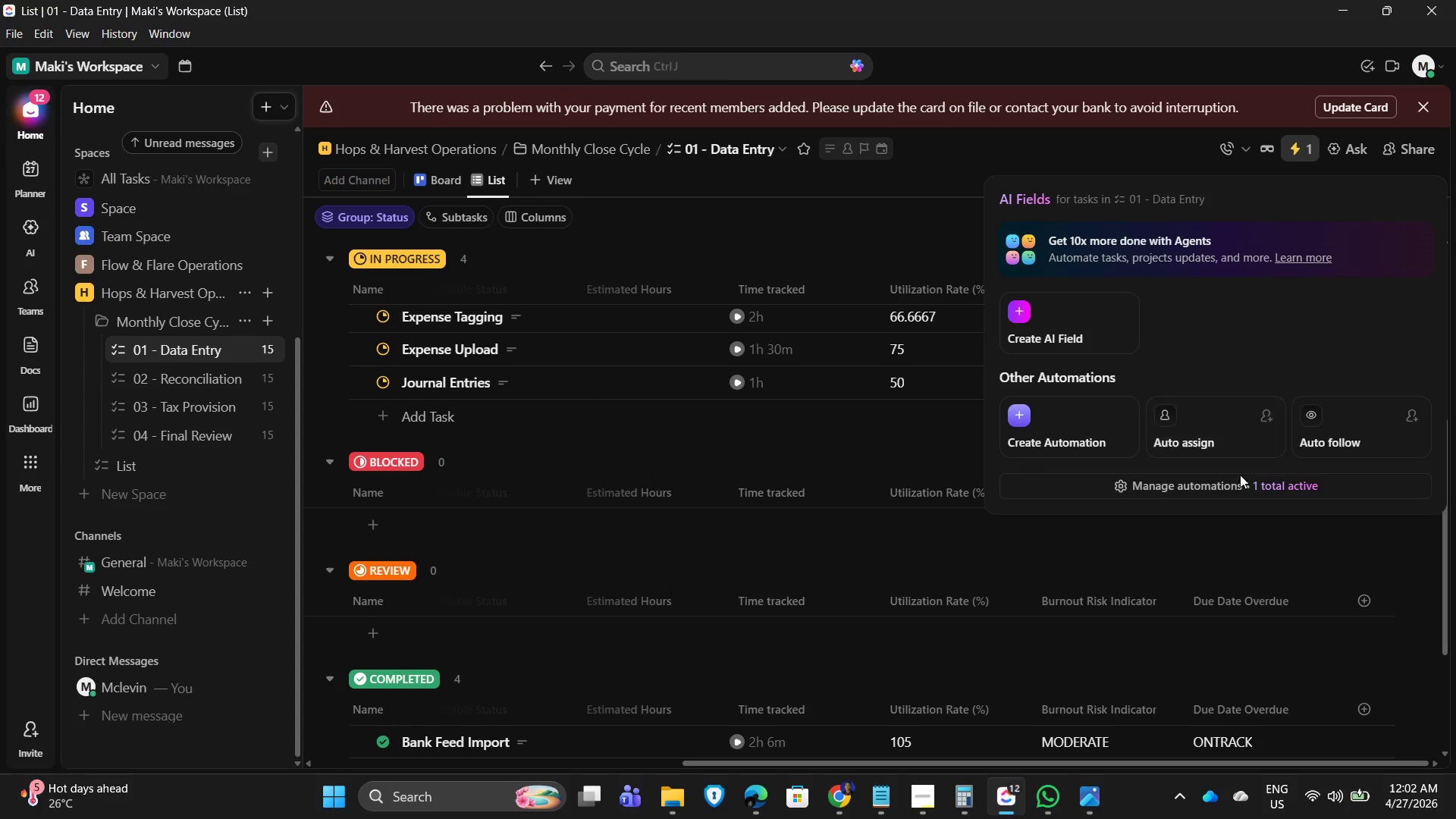 
left_click([1237, 489])
 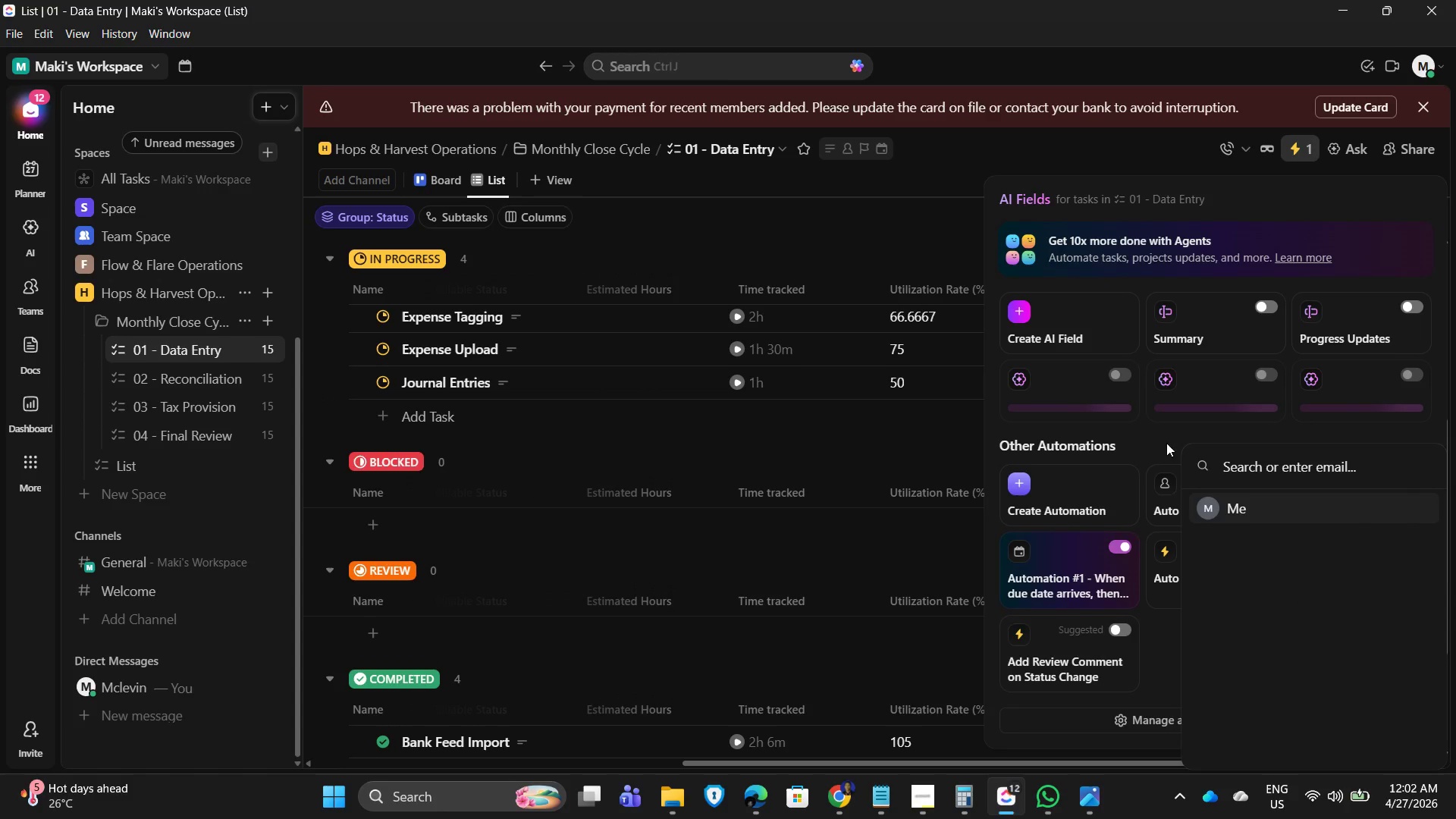 
left_click([1158, 435])
 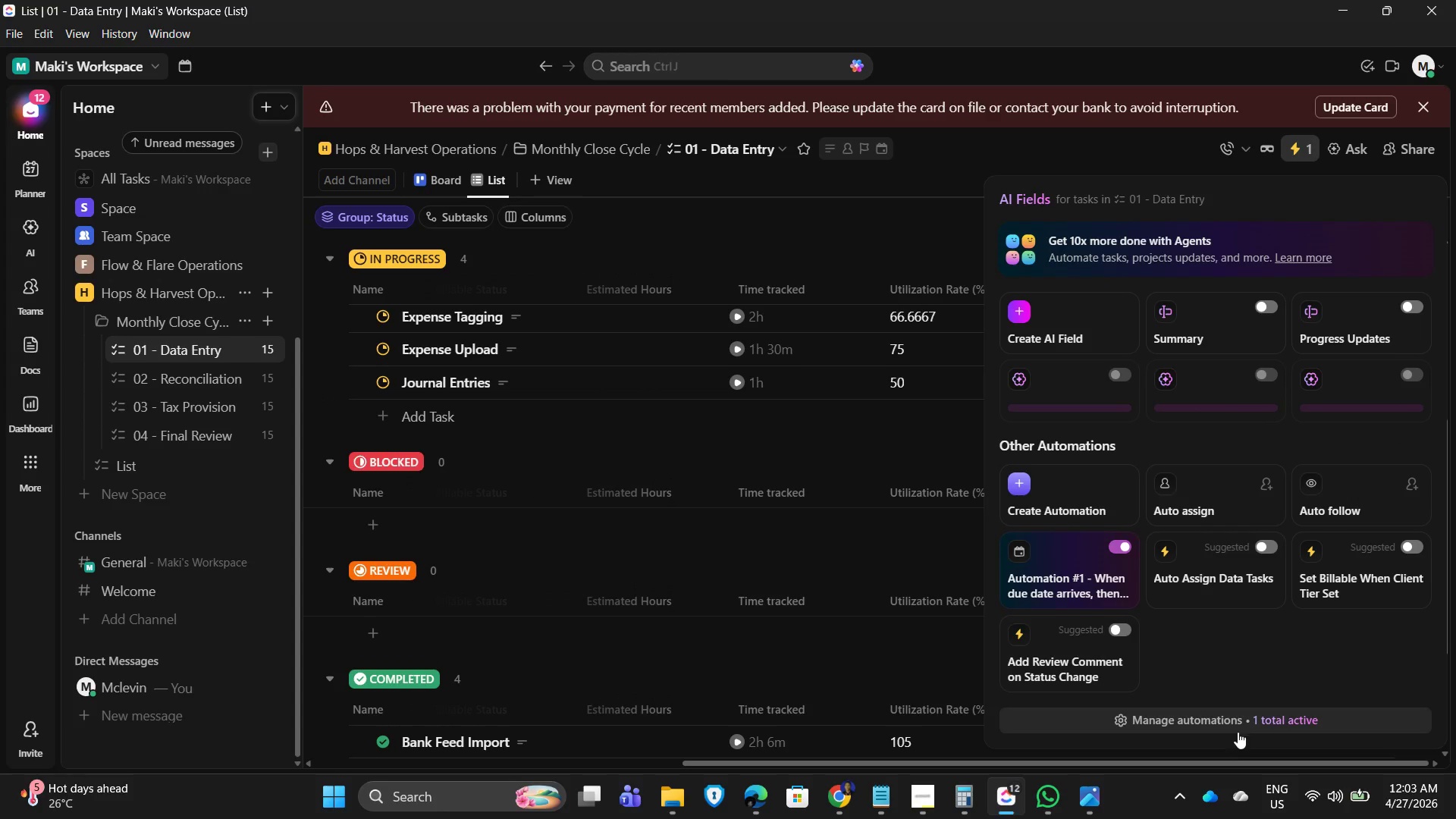 
left_click([1235, 723])
 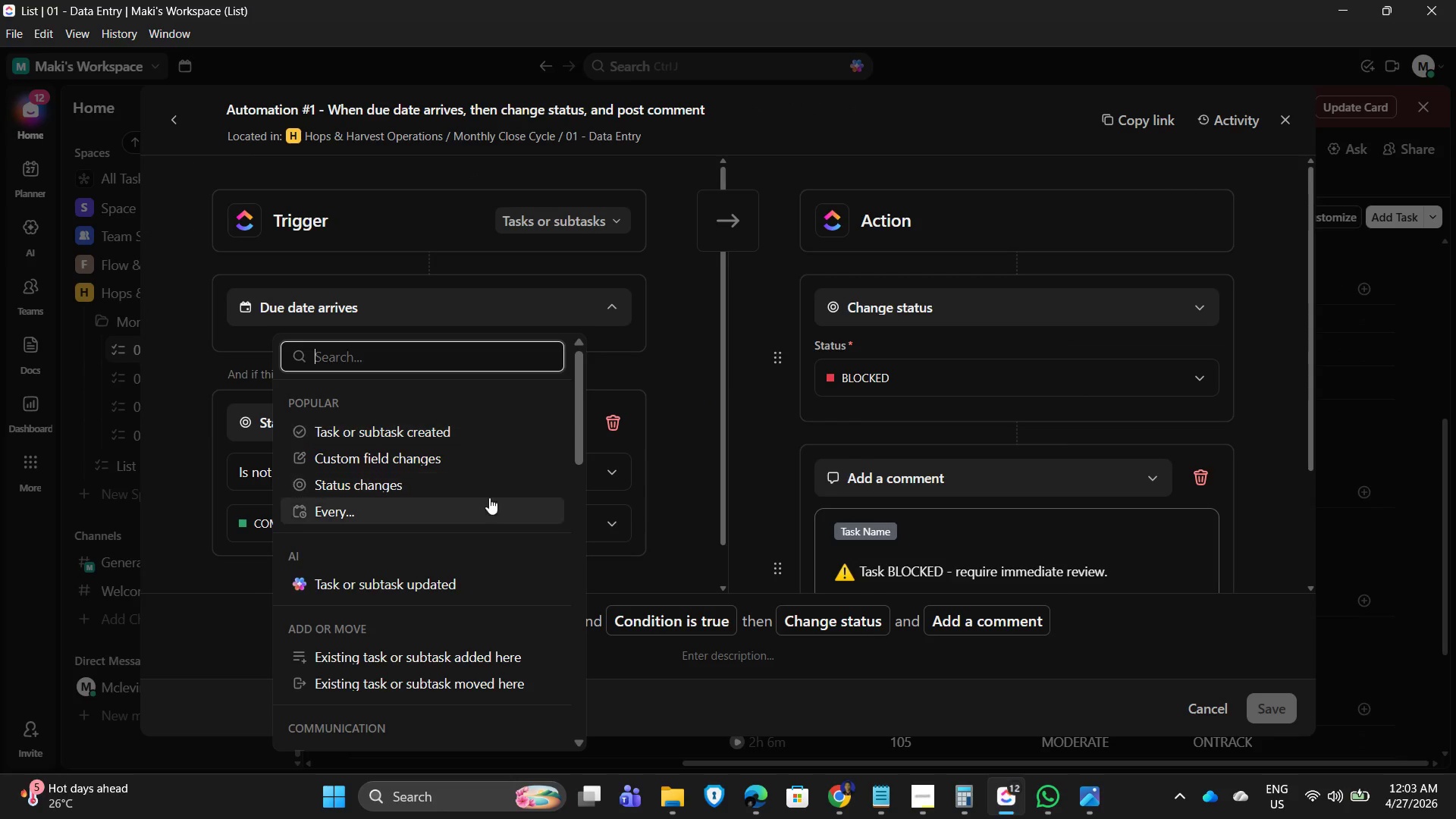 
left_click([548, 312])
 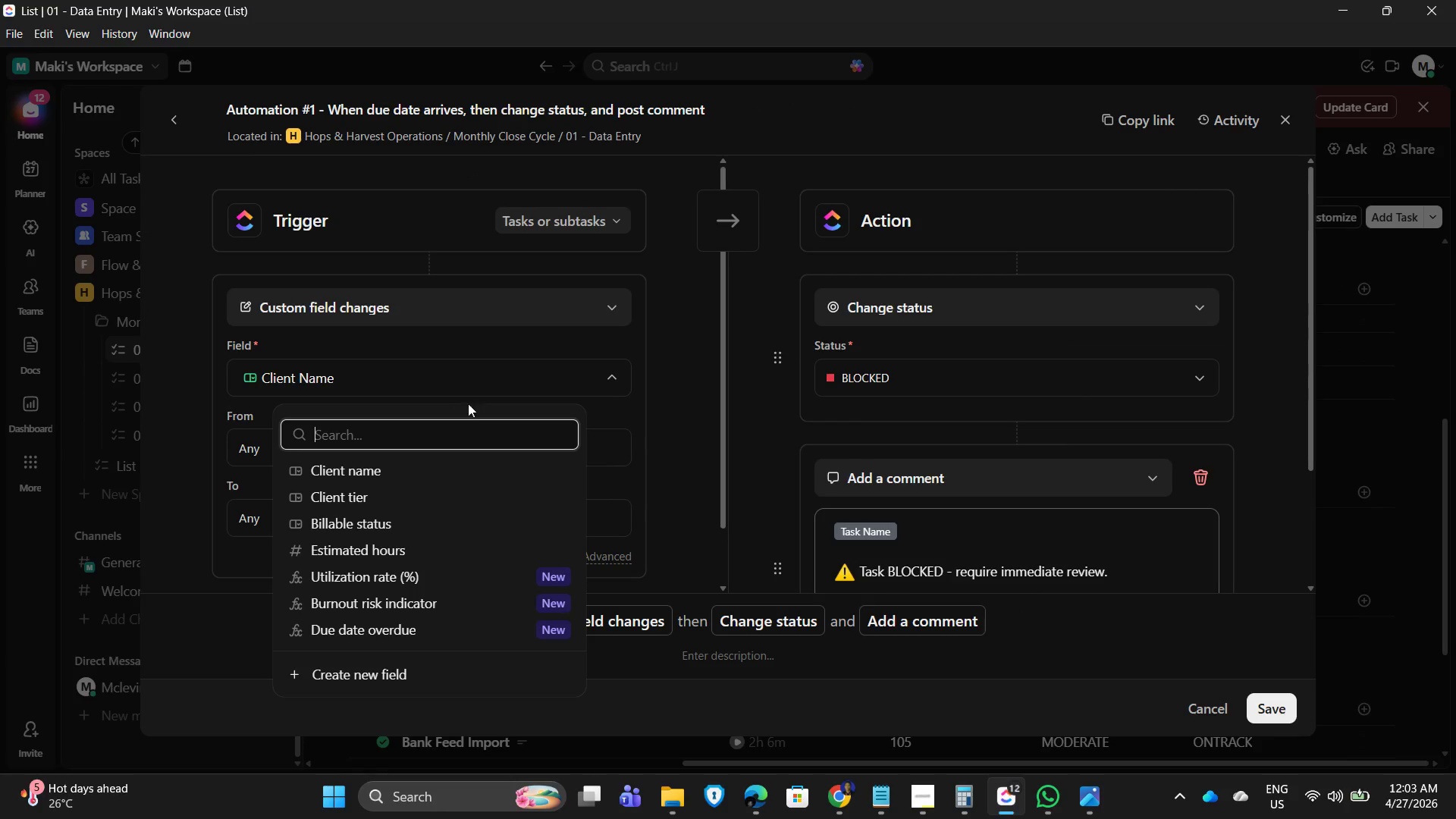 
scroll: coordinate [437, 609], scroll_direction: down, amount: 3.0
 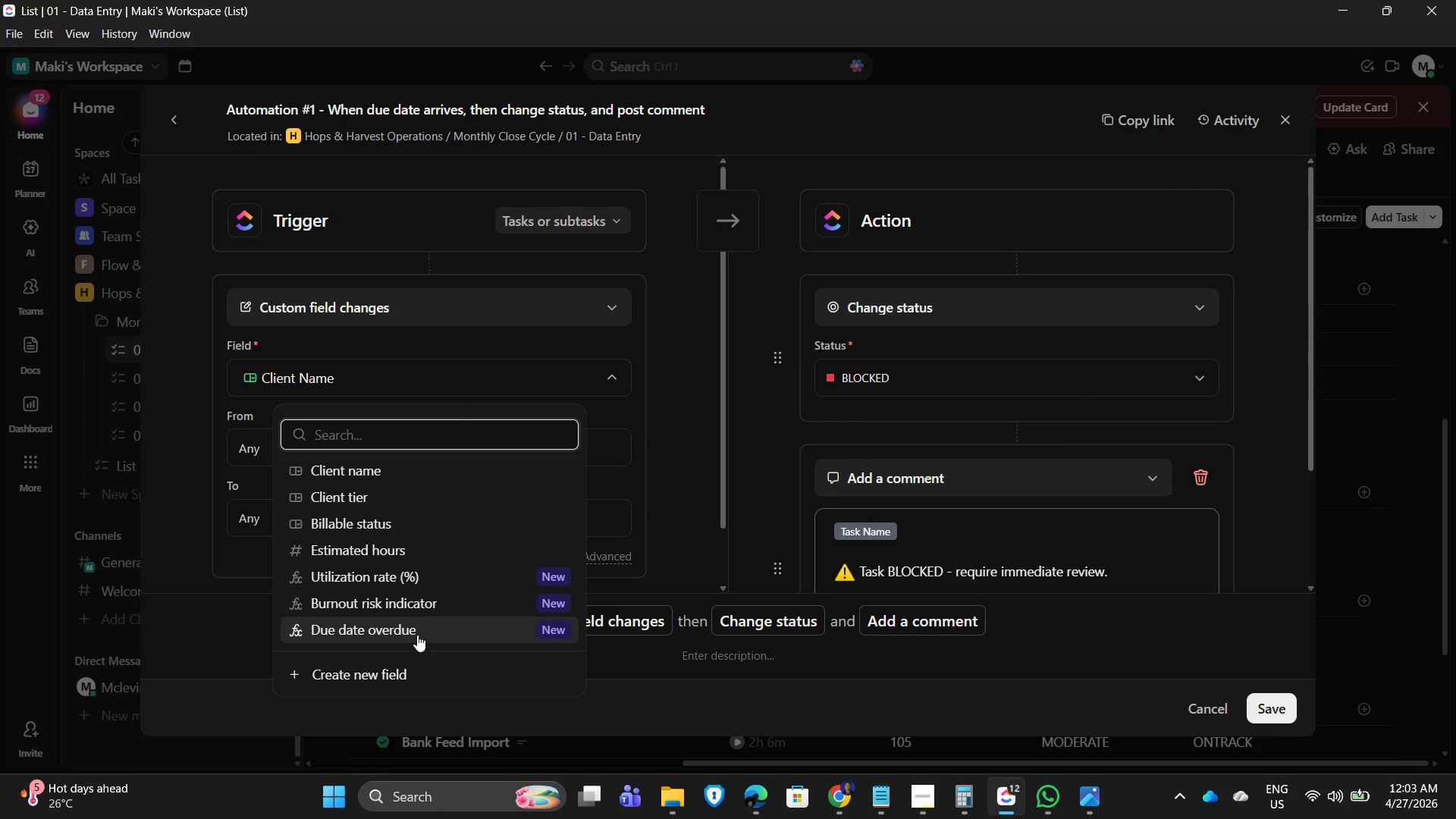 
left_click([419, 633])
 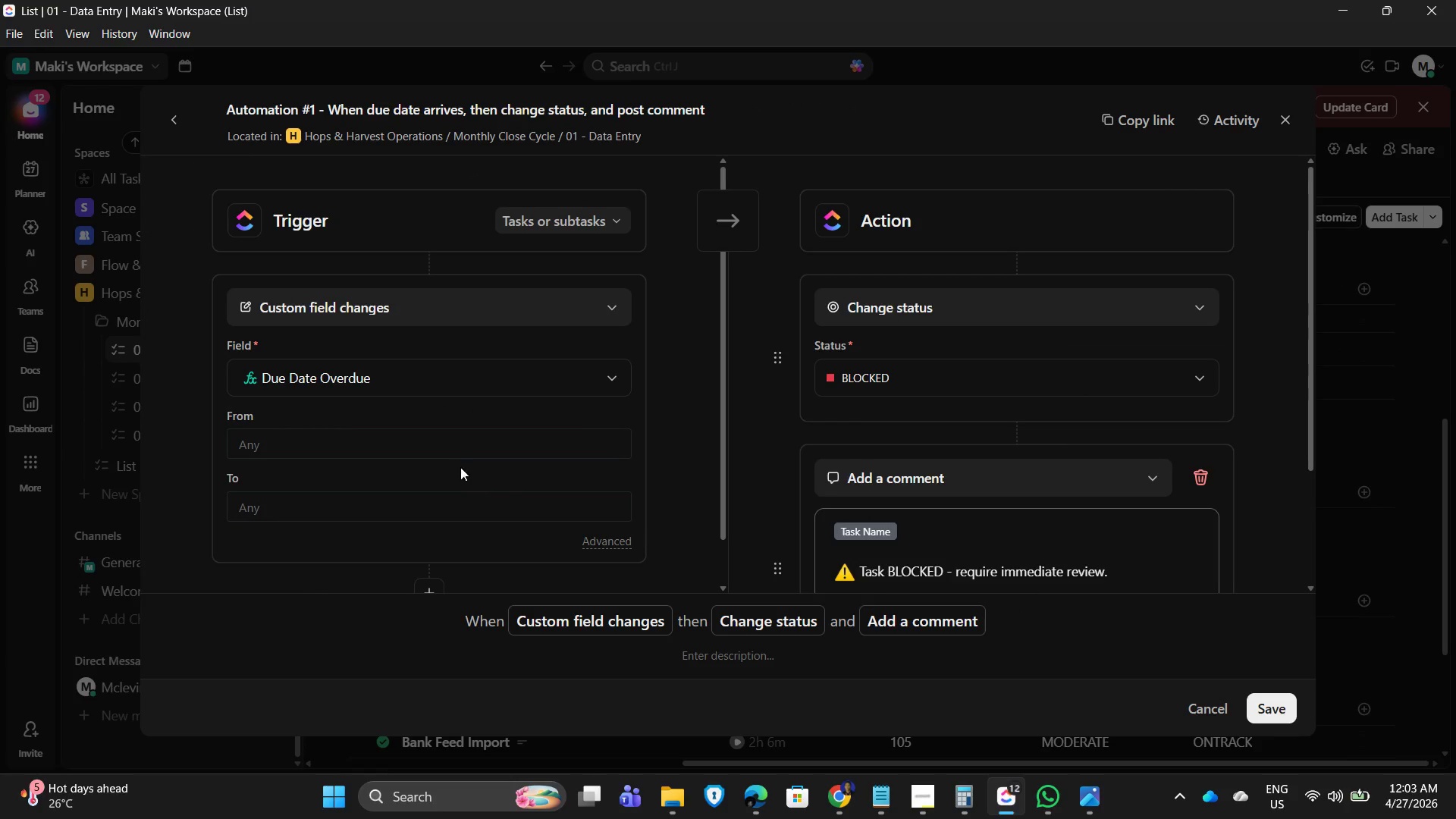 
left_click([454, 450])
 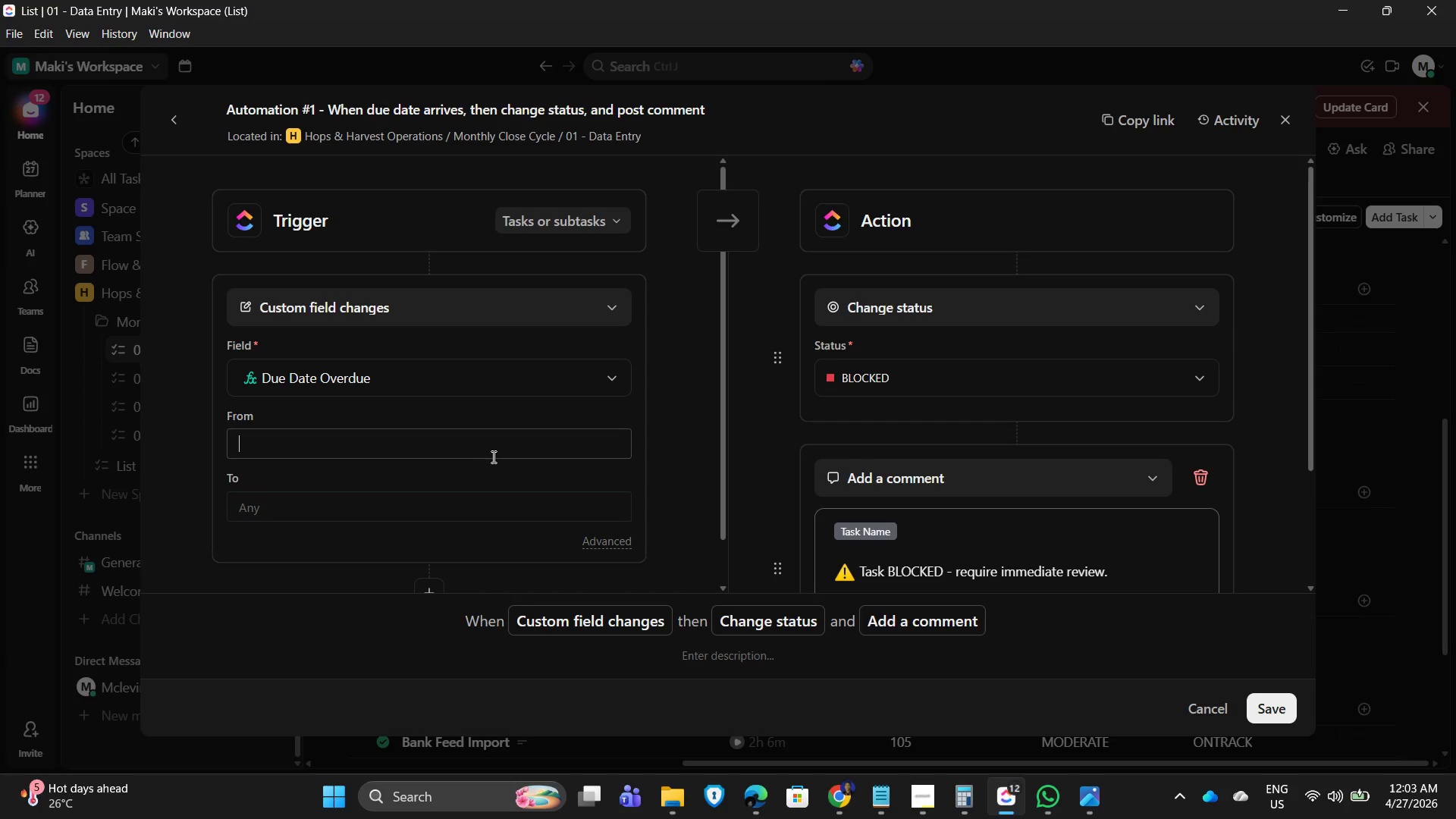 
left_click([500, 451])
 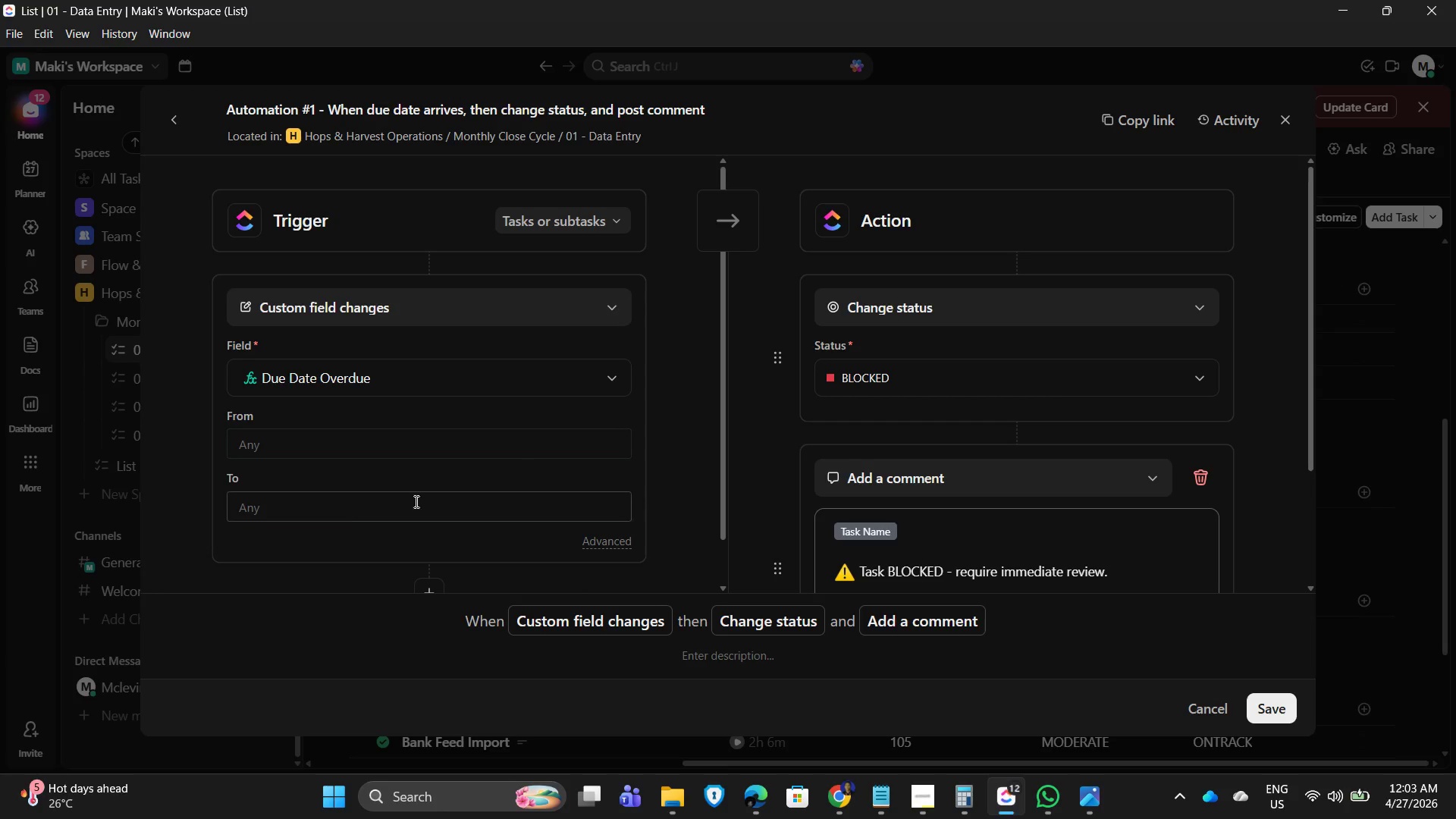 
double_click([322, 514])
 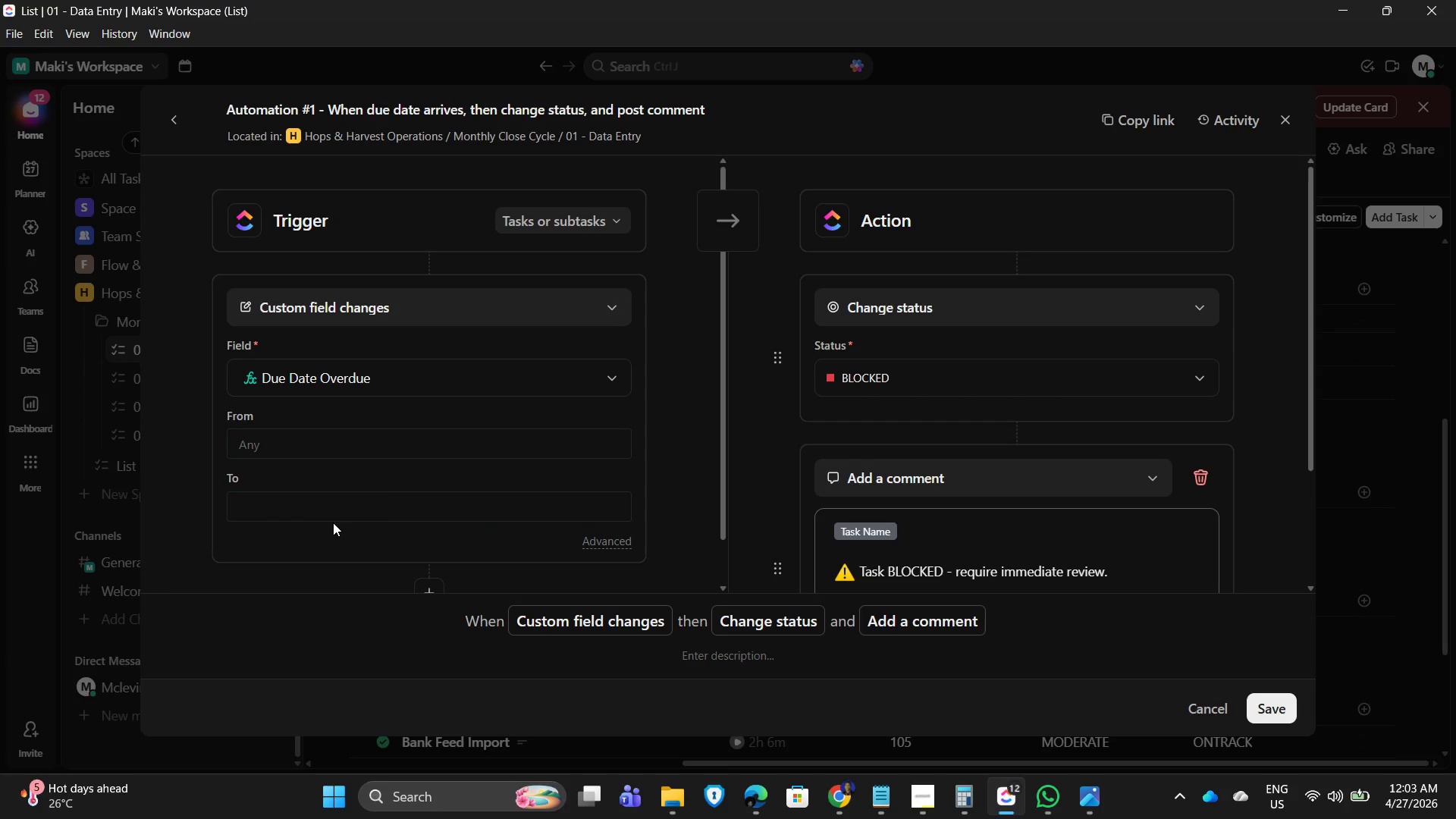 
key(O)
 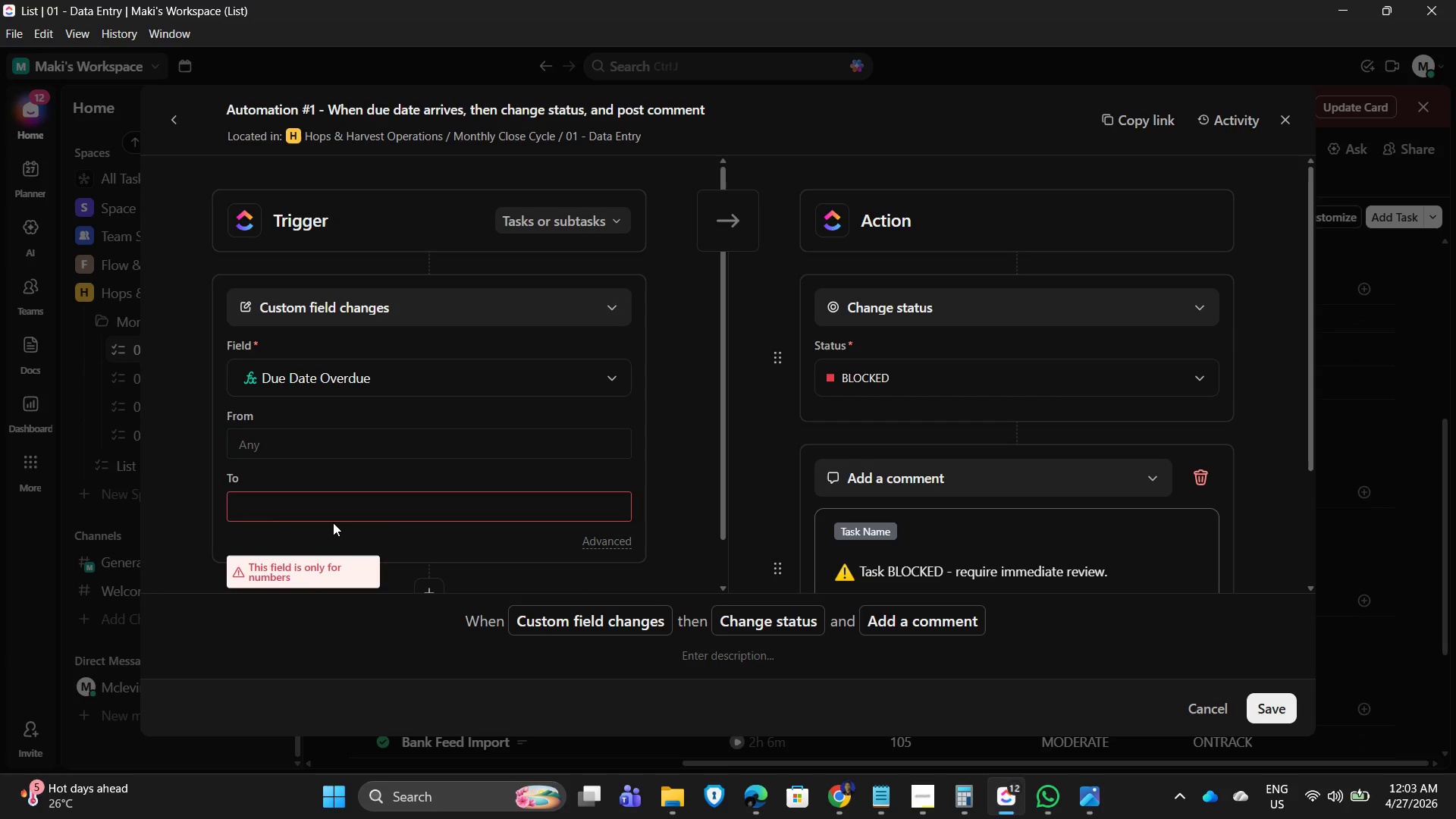 
key(Backspace)
 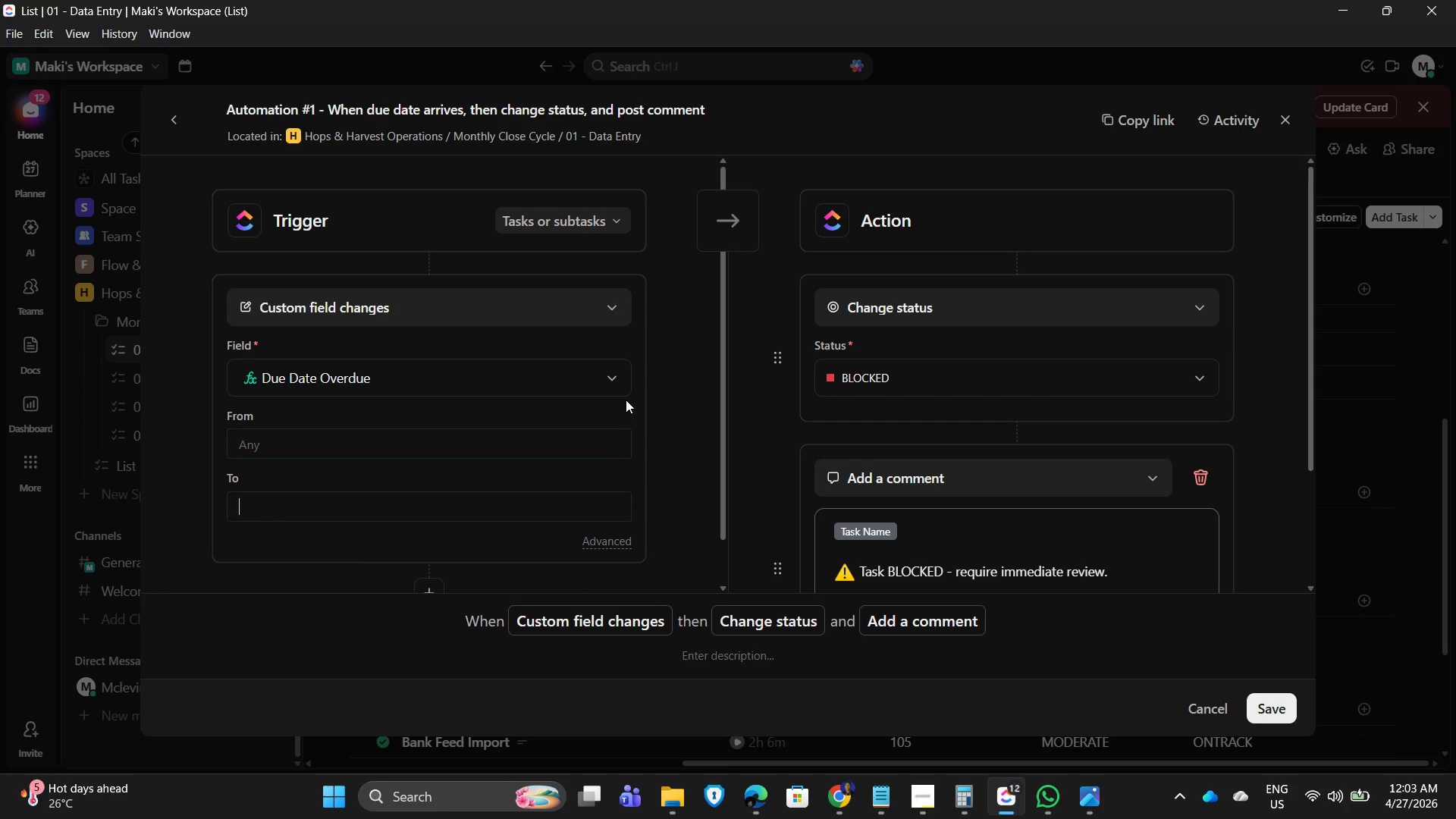 
left_click([669, 379])
 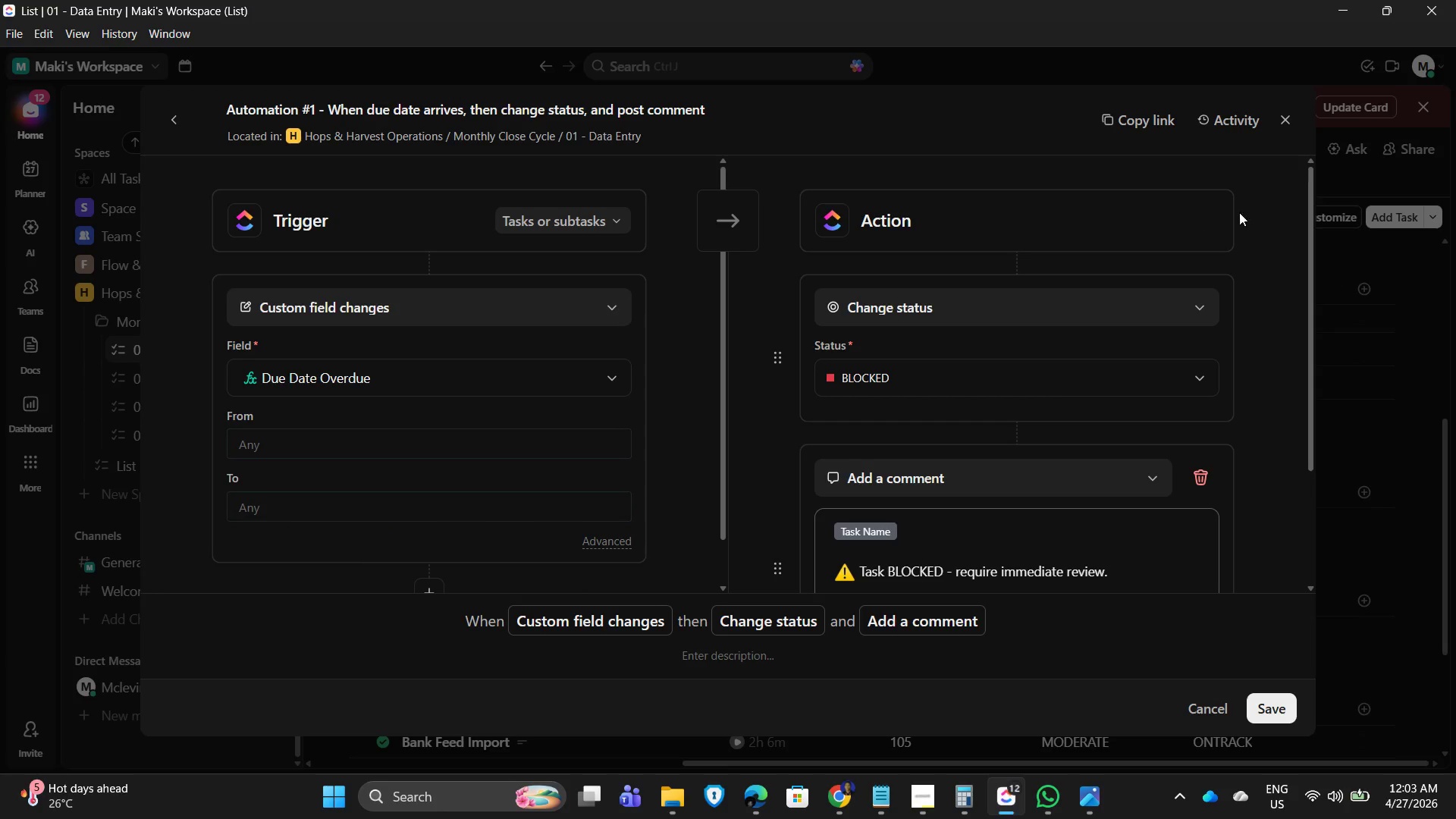 
mouse_move([1261, 123])
 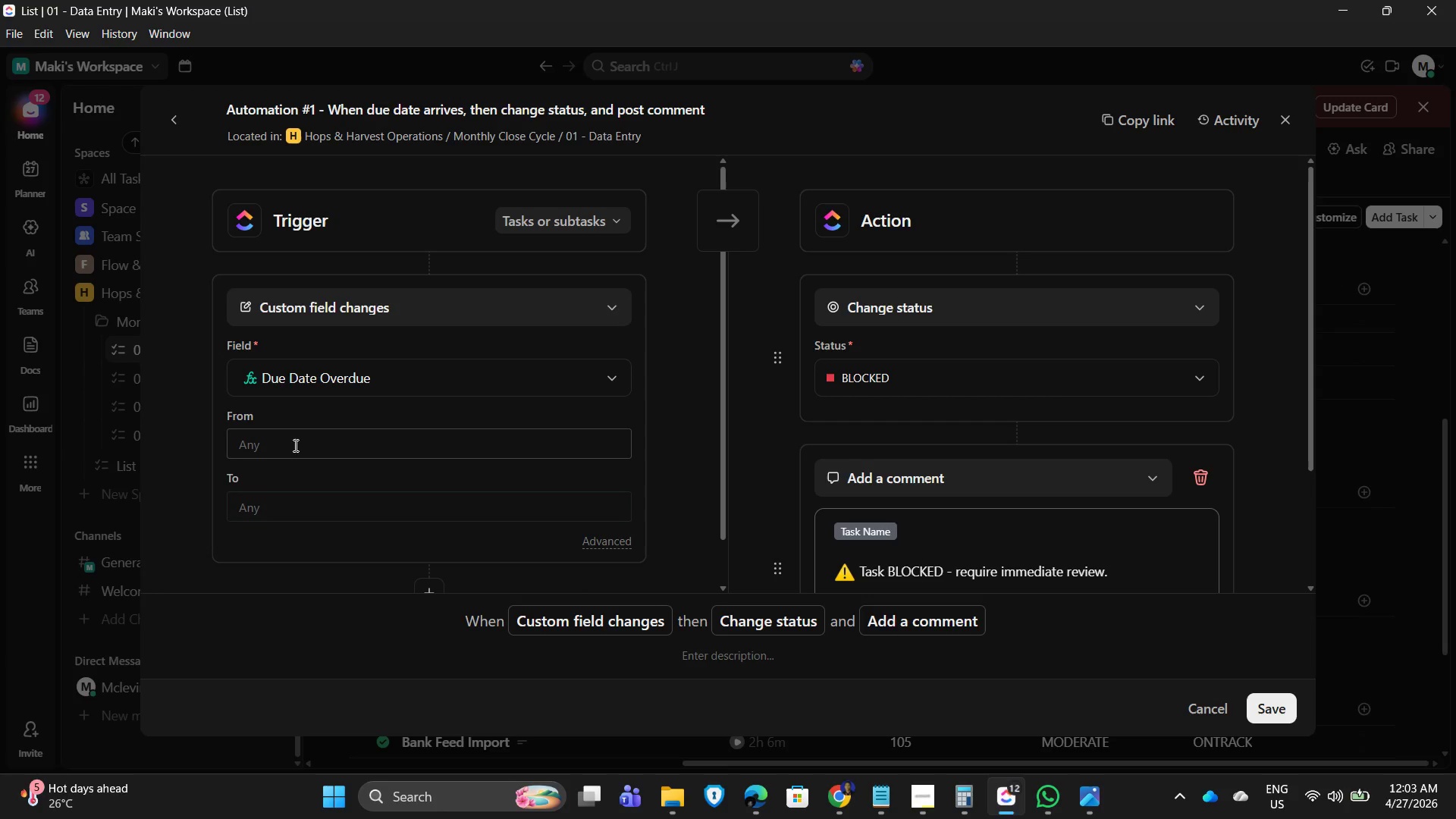 
wait(11.61)
 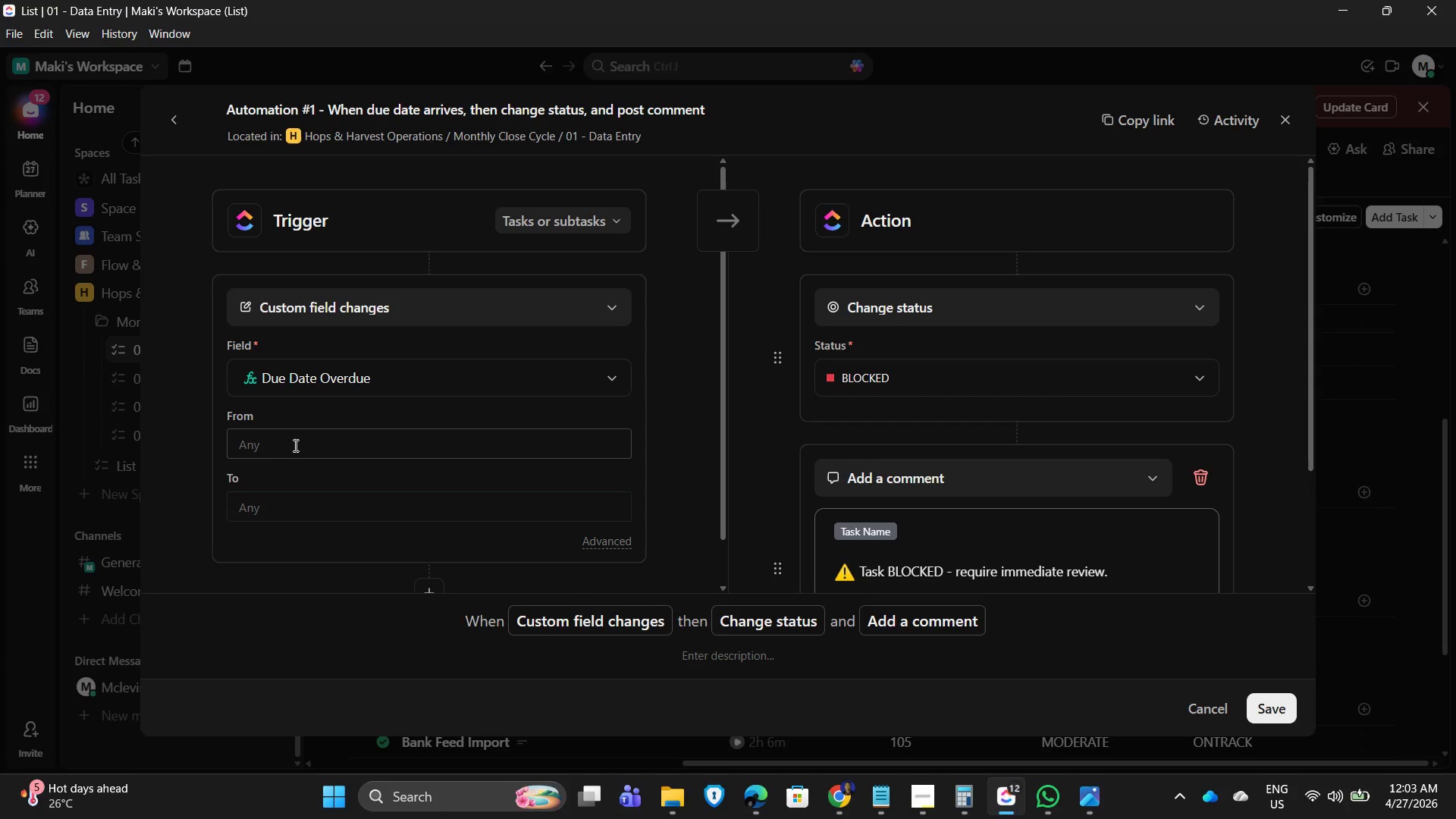 
left_click([1283, 121])
 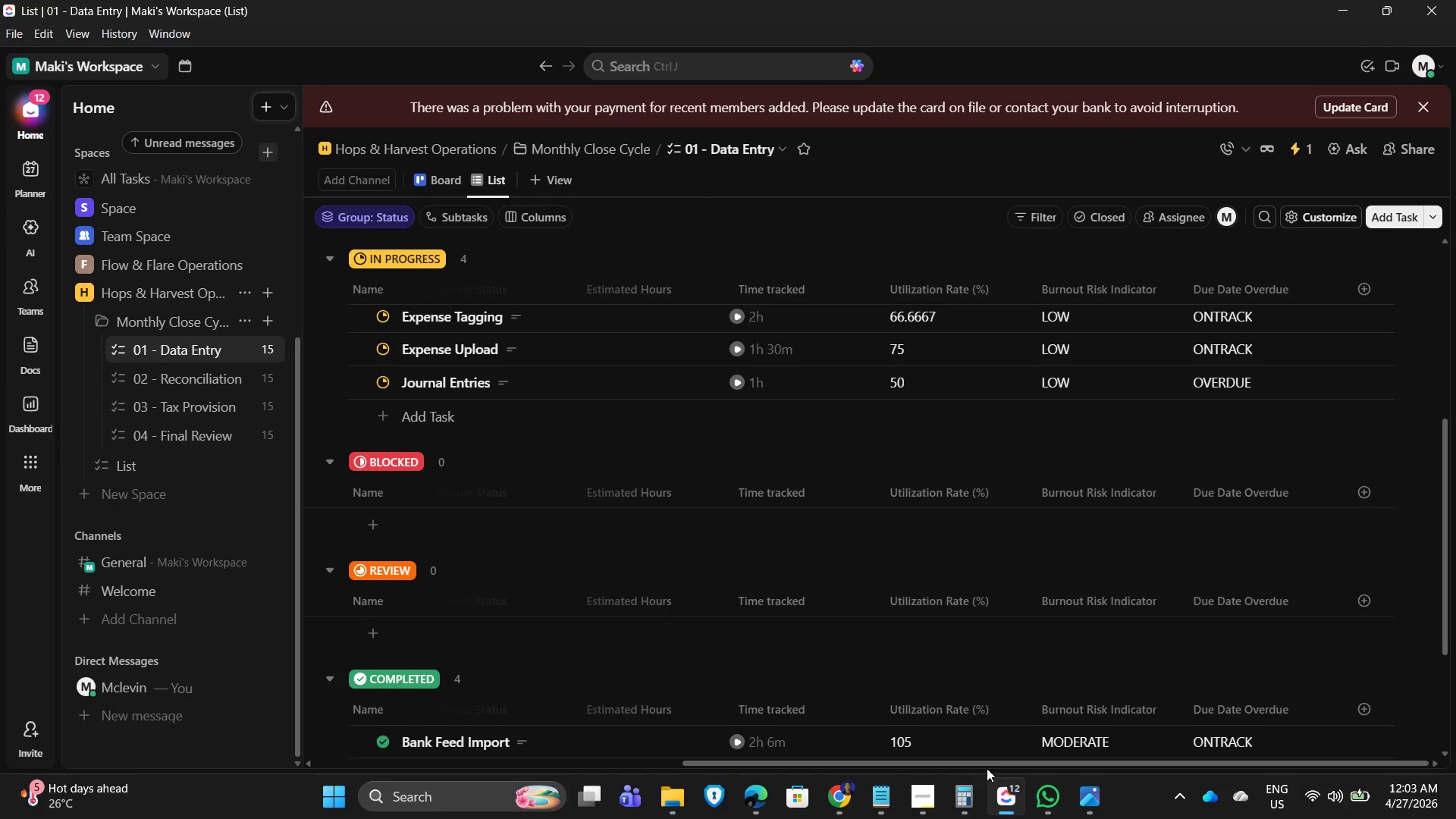 
left_click_drag(start_coordinate=[965, 765], to_coordinate=[1094, 763])
 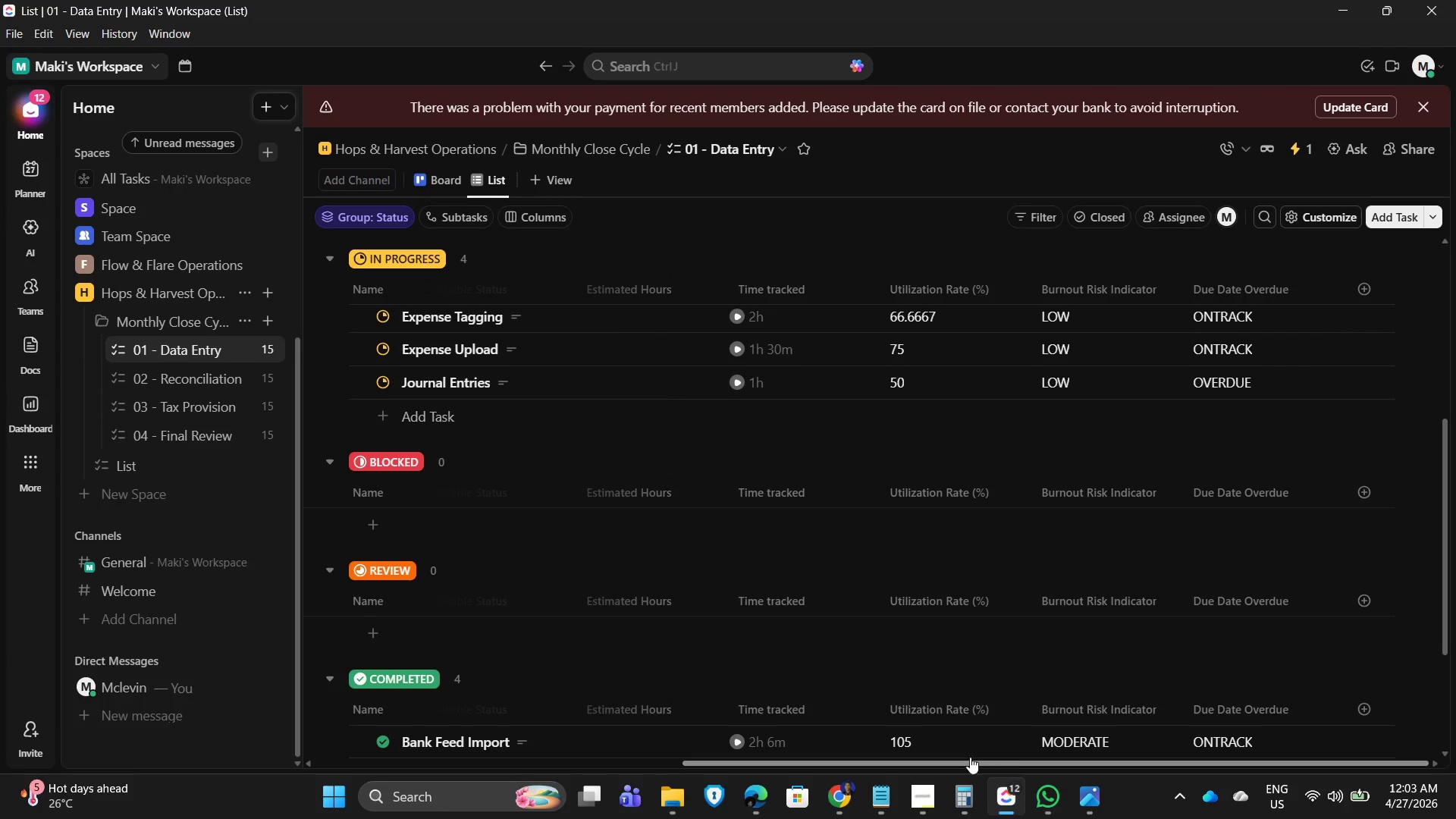 
left_click_drag(start_coordinate=[959, 764], to_coordinate=[1144, 756])
 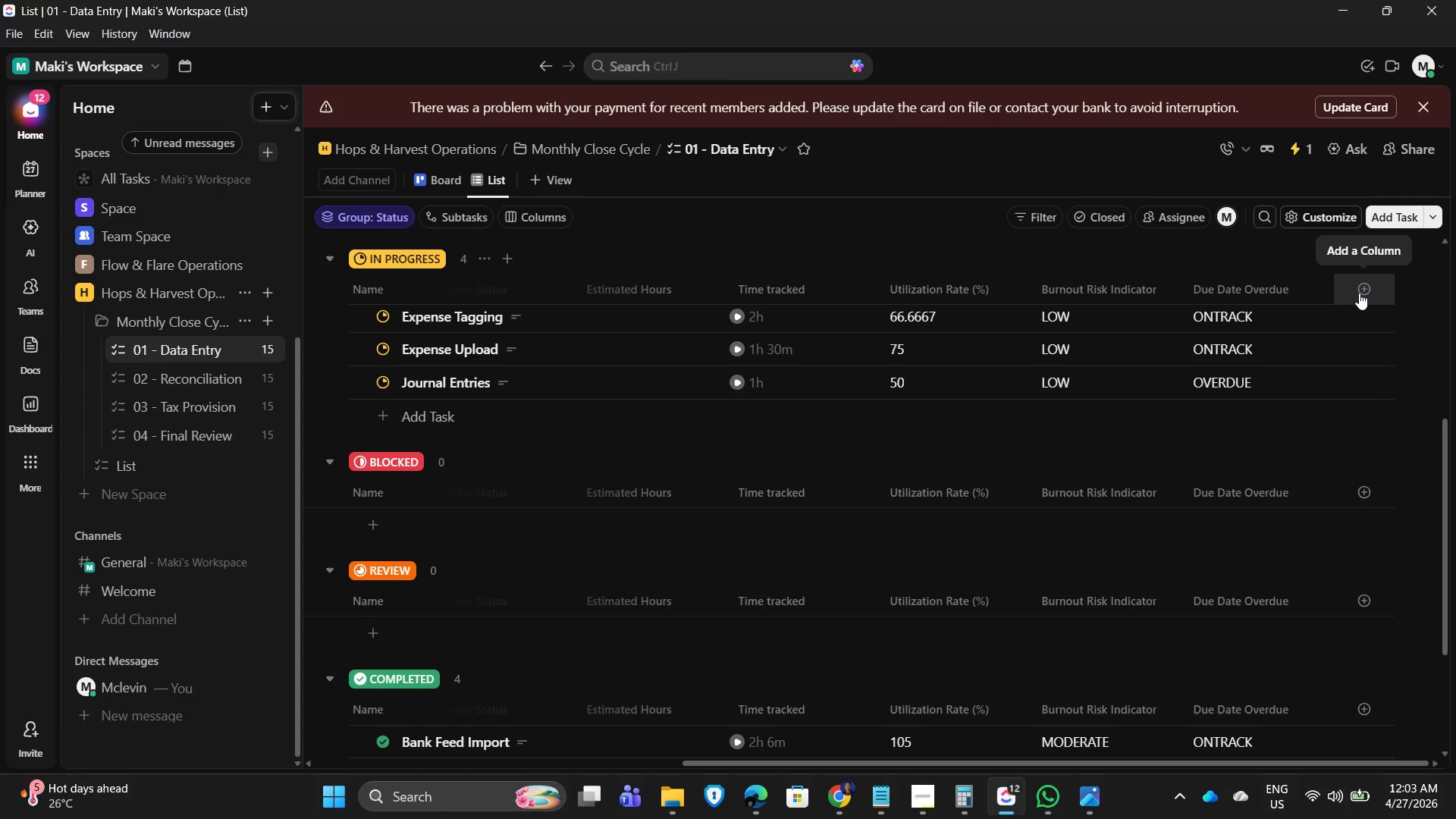 
left_click([1359, 293])
 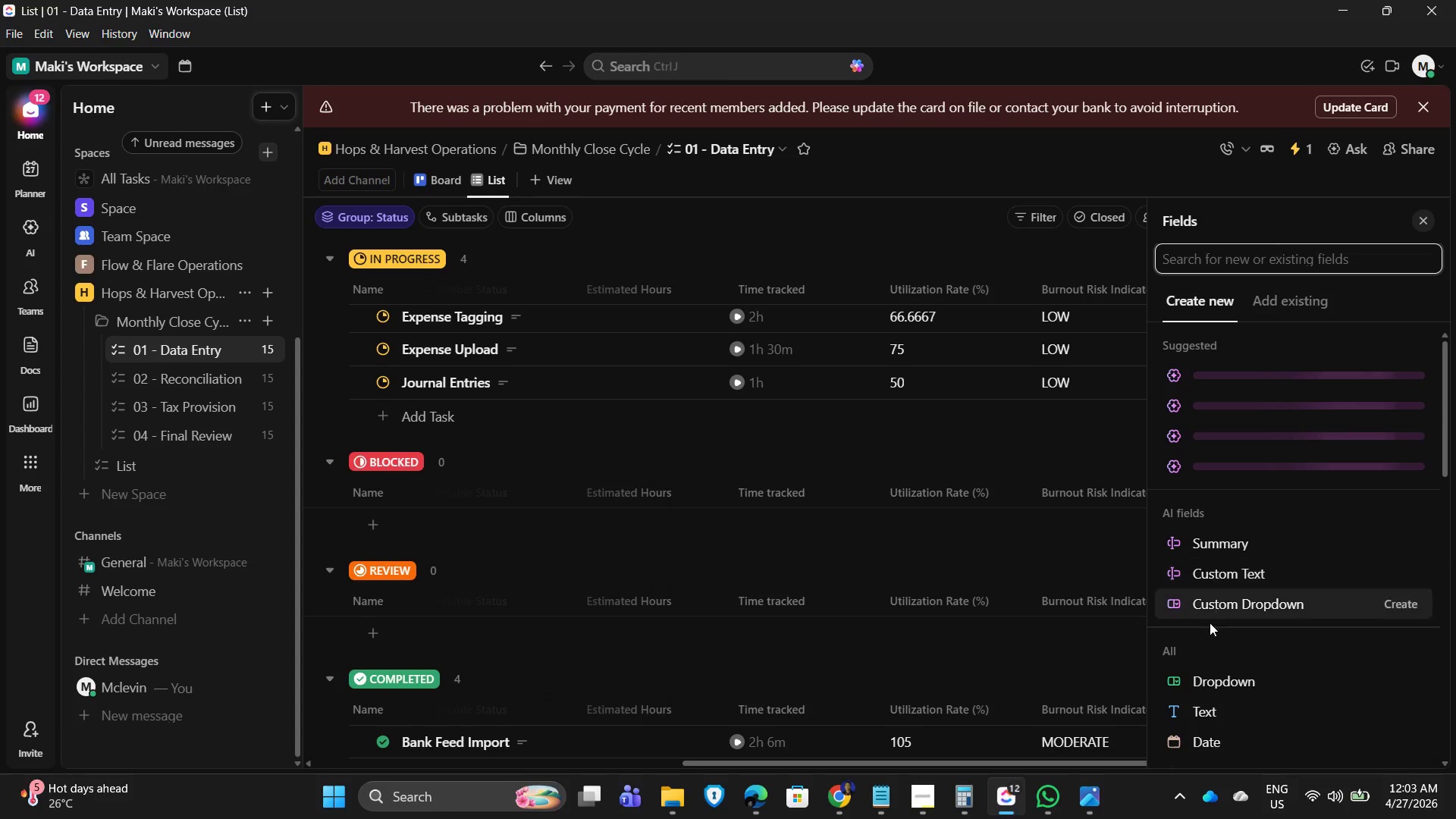 
mouse_move([1247, 545])
 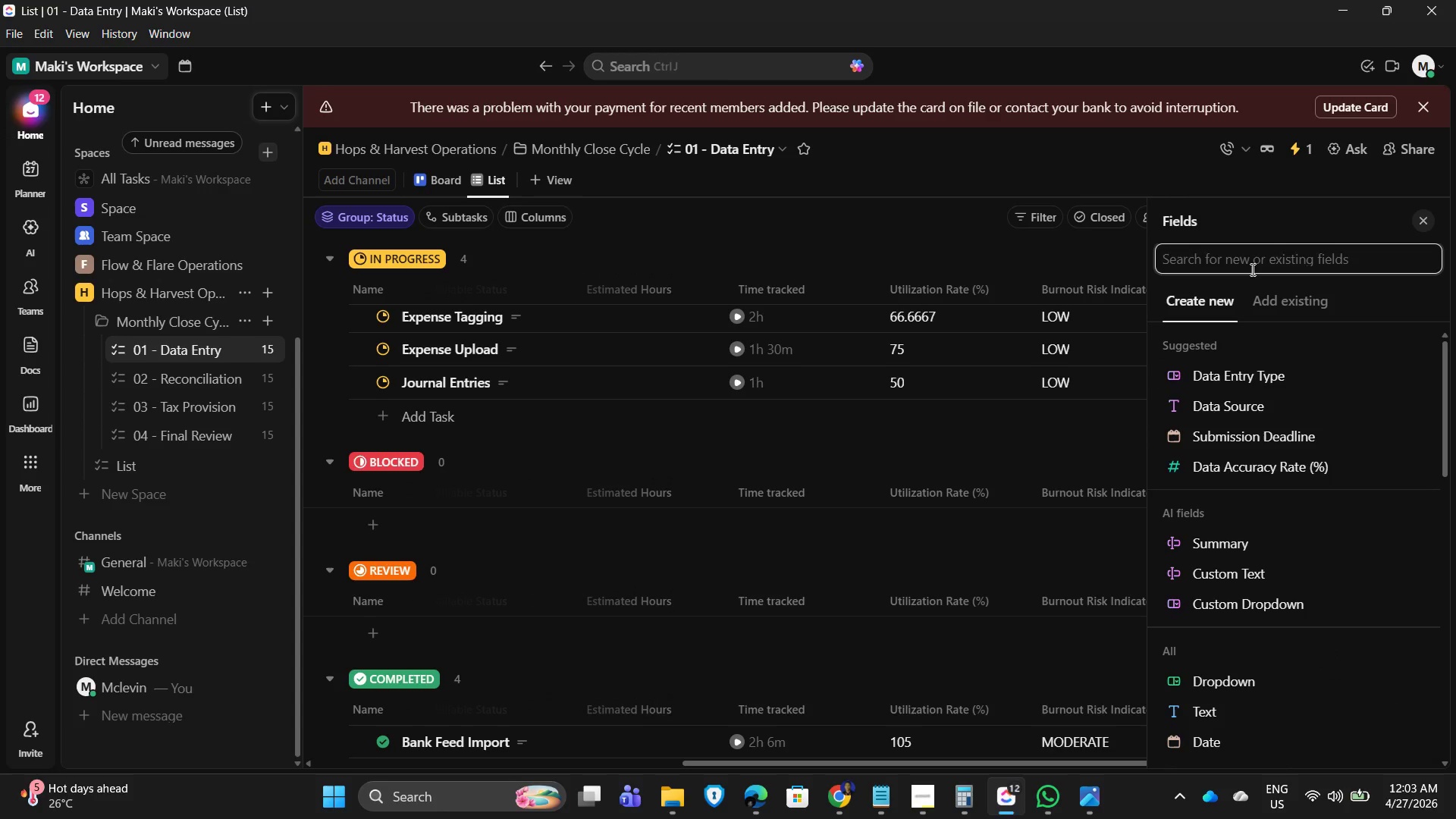 
wait(16.2)
 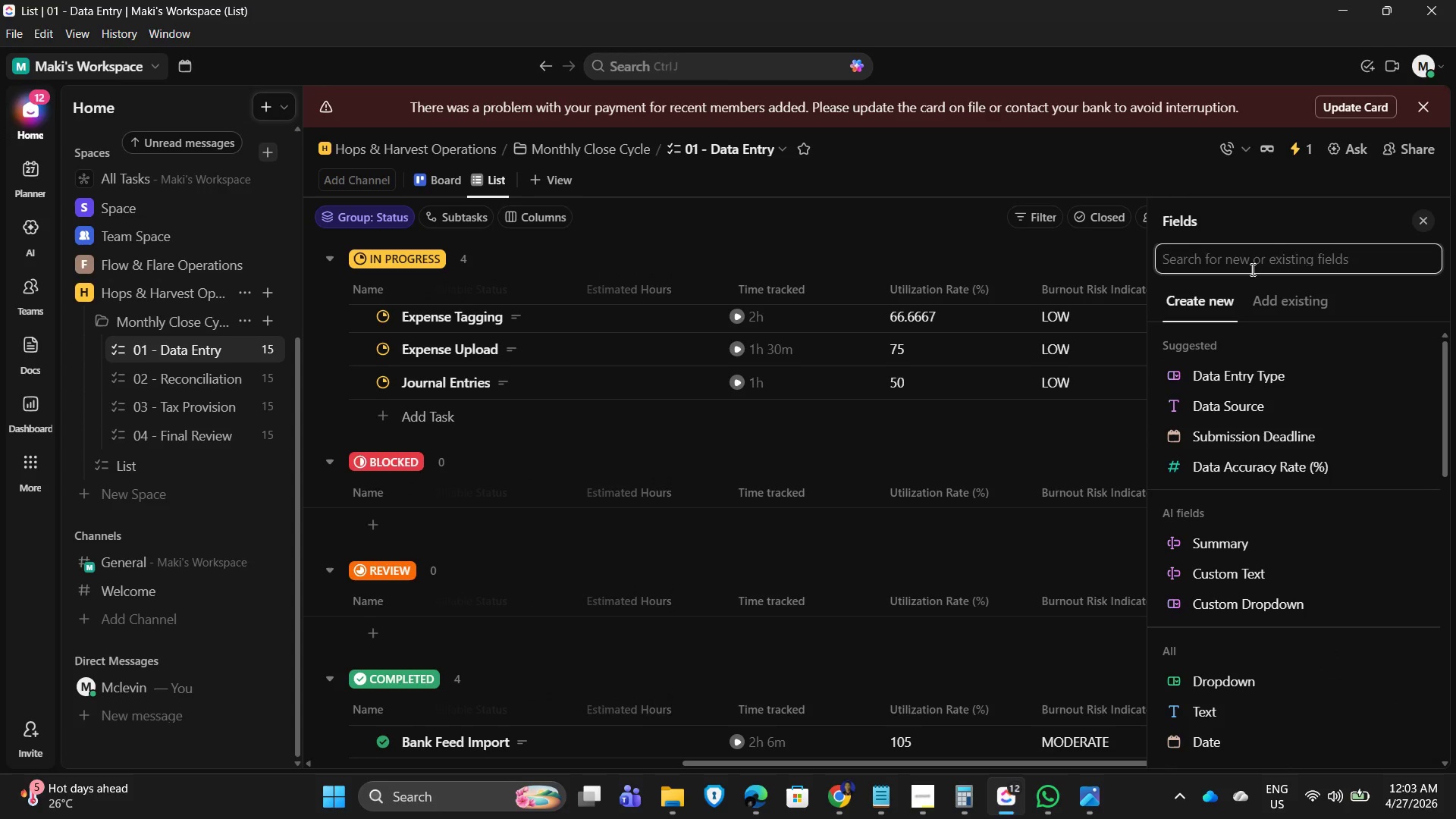 
type(DROM)
key(Backspace)
 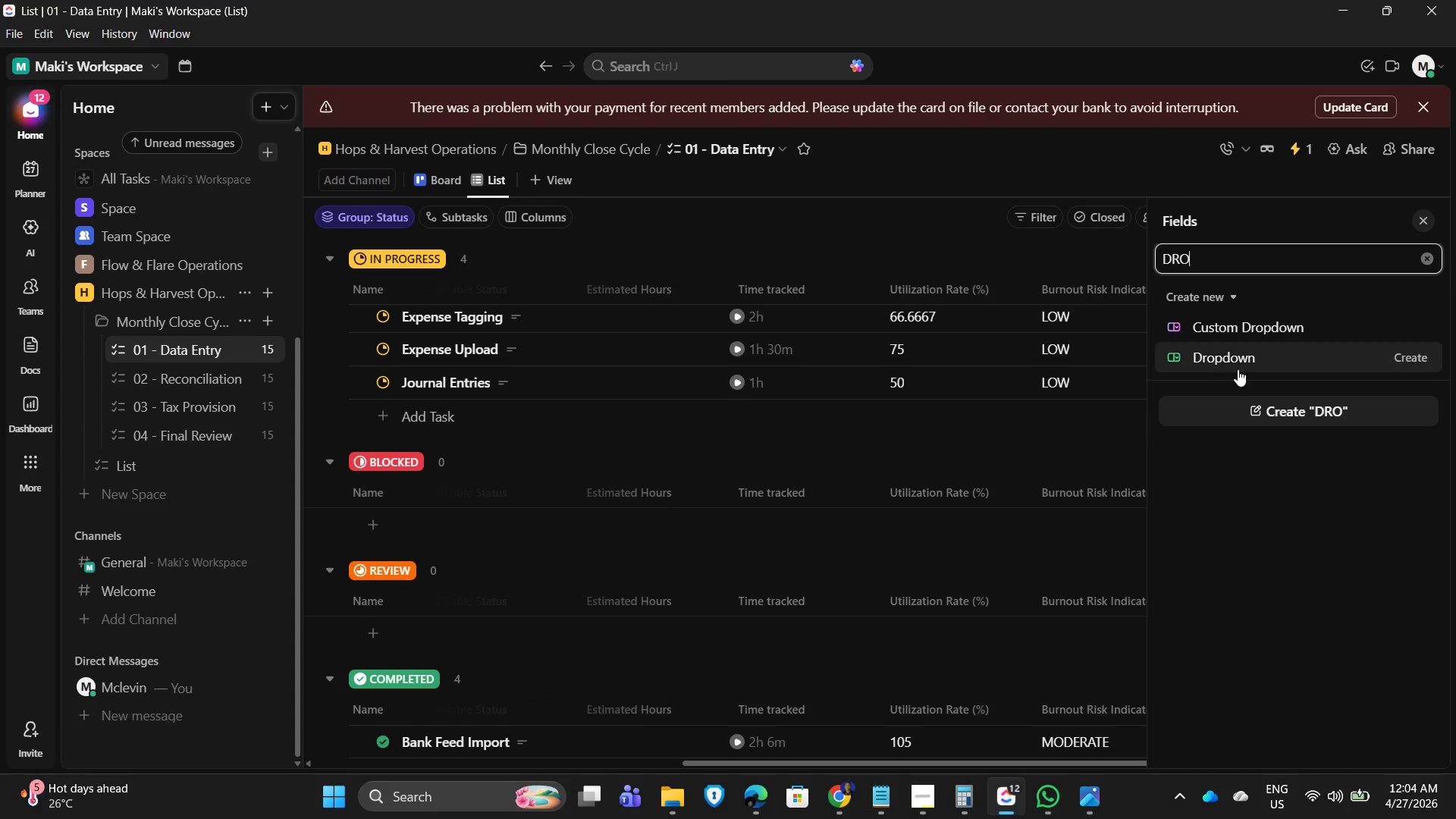 
left_click([1231, 364])
 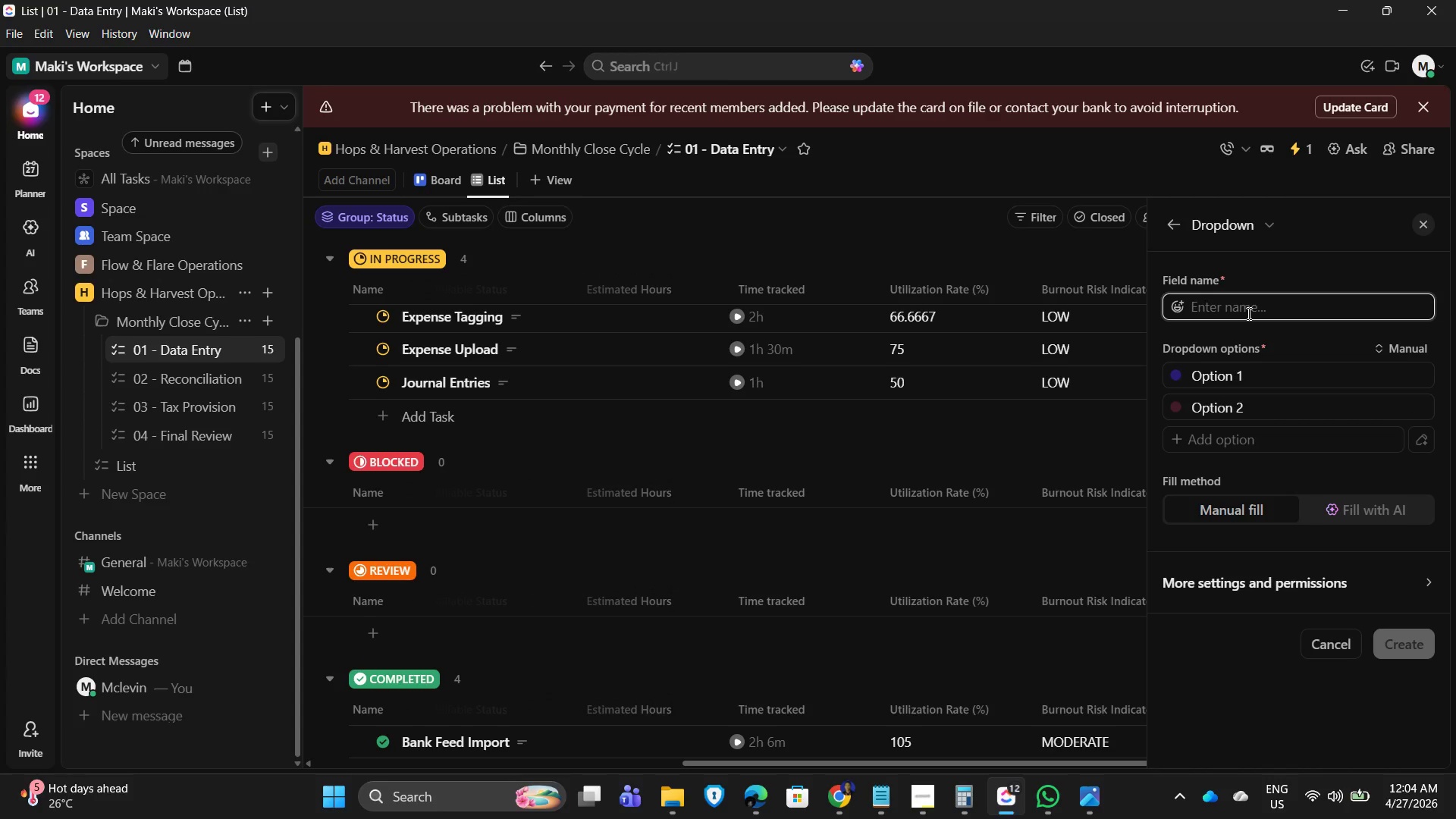 
type(F)
key(Backspace)
type(Blo)
key(Backspace)
key(Backspace)
key(Backspace)
type(Overdue Status)
 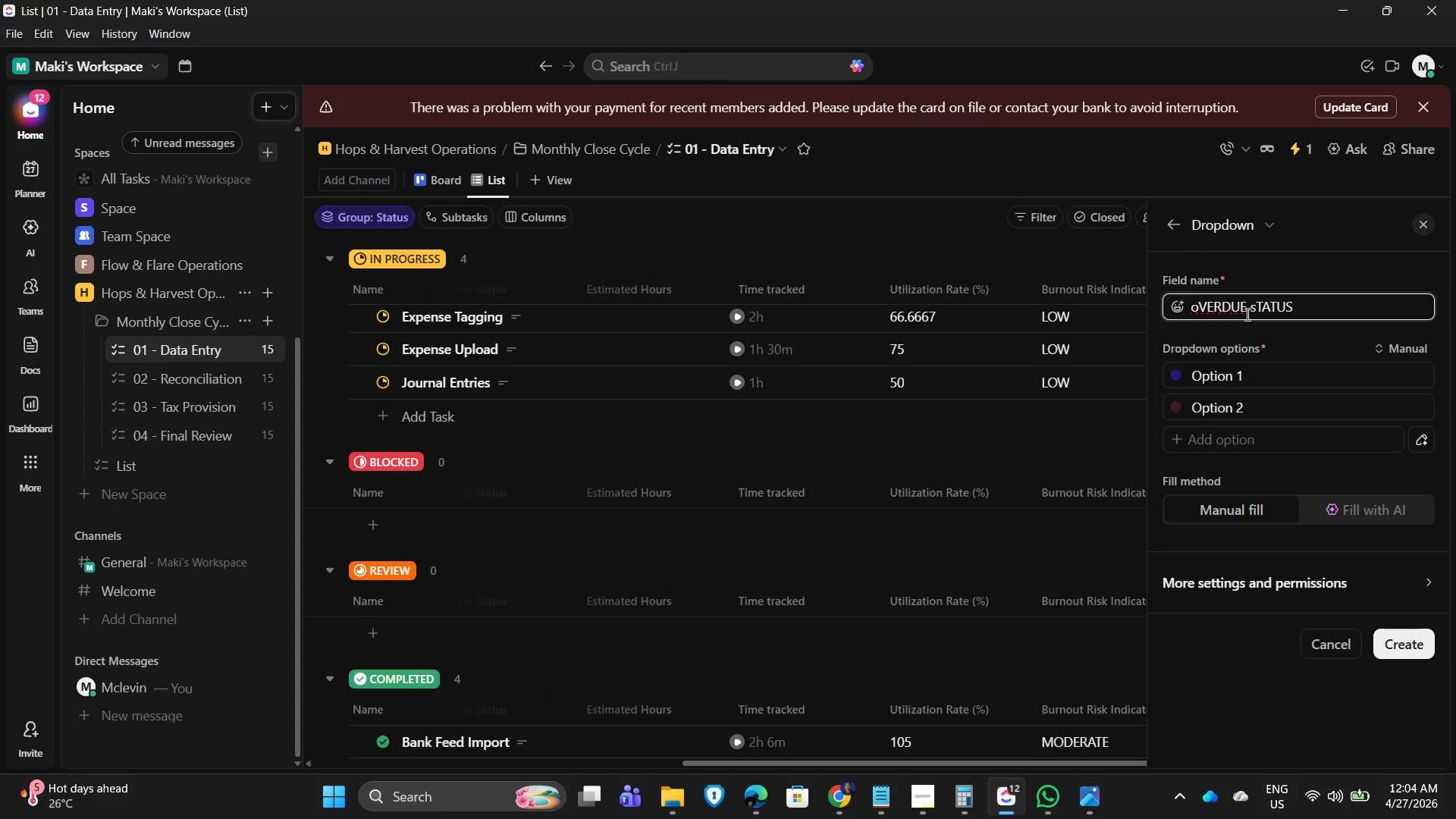 
left_click_drag(start_coordinate=[1326, 305], to_coordinate=[1164, 294])
 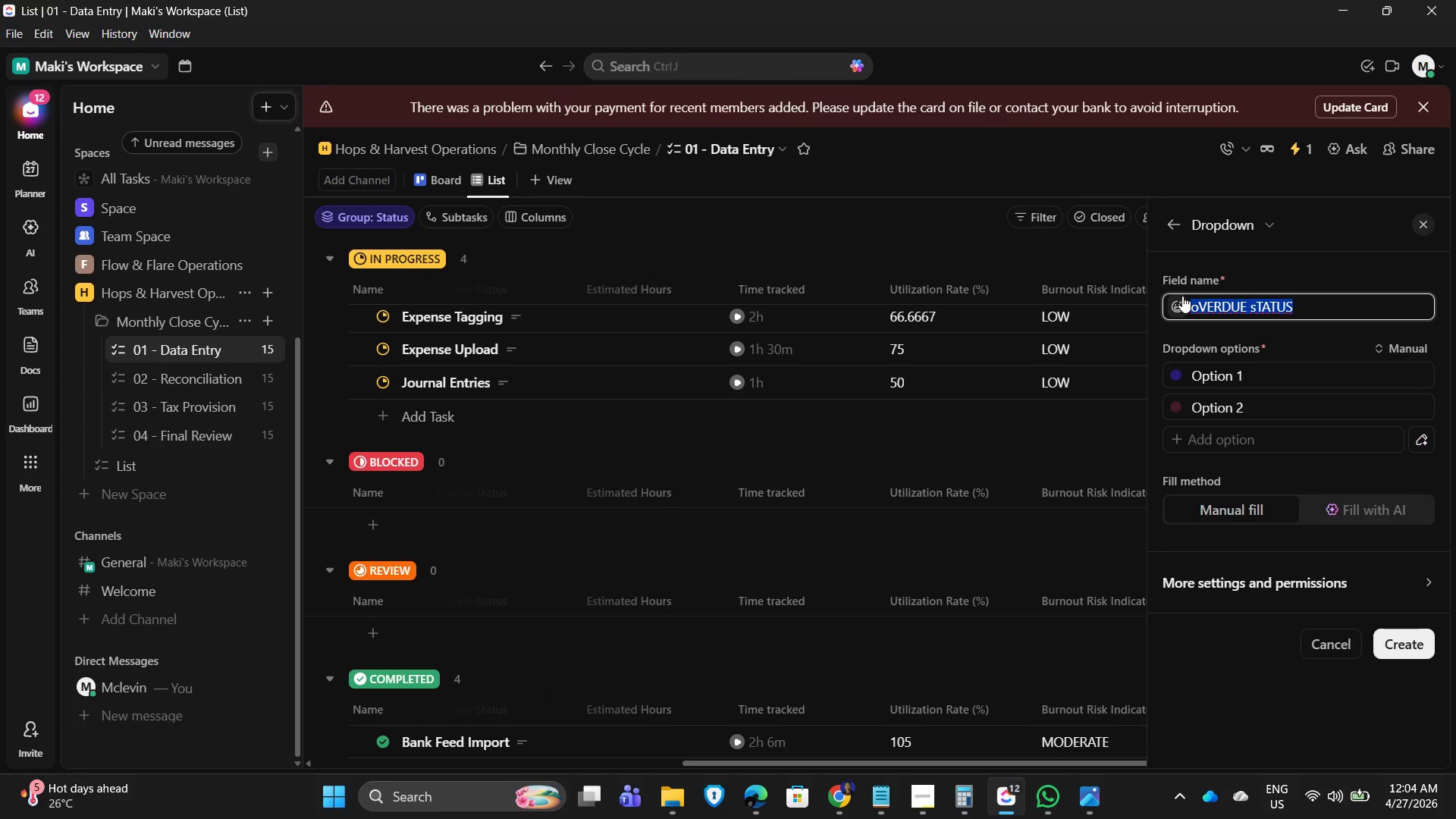 
key(Backspace)
type(Overdue Status)
 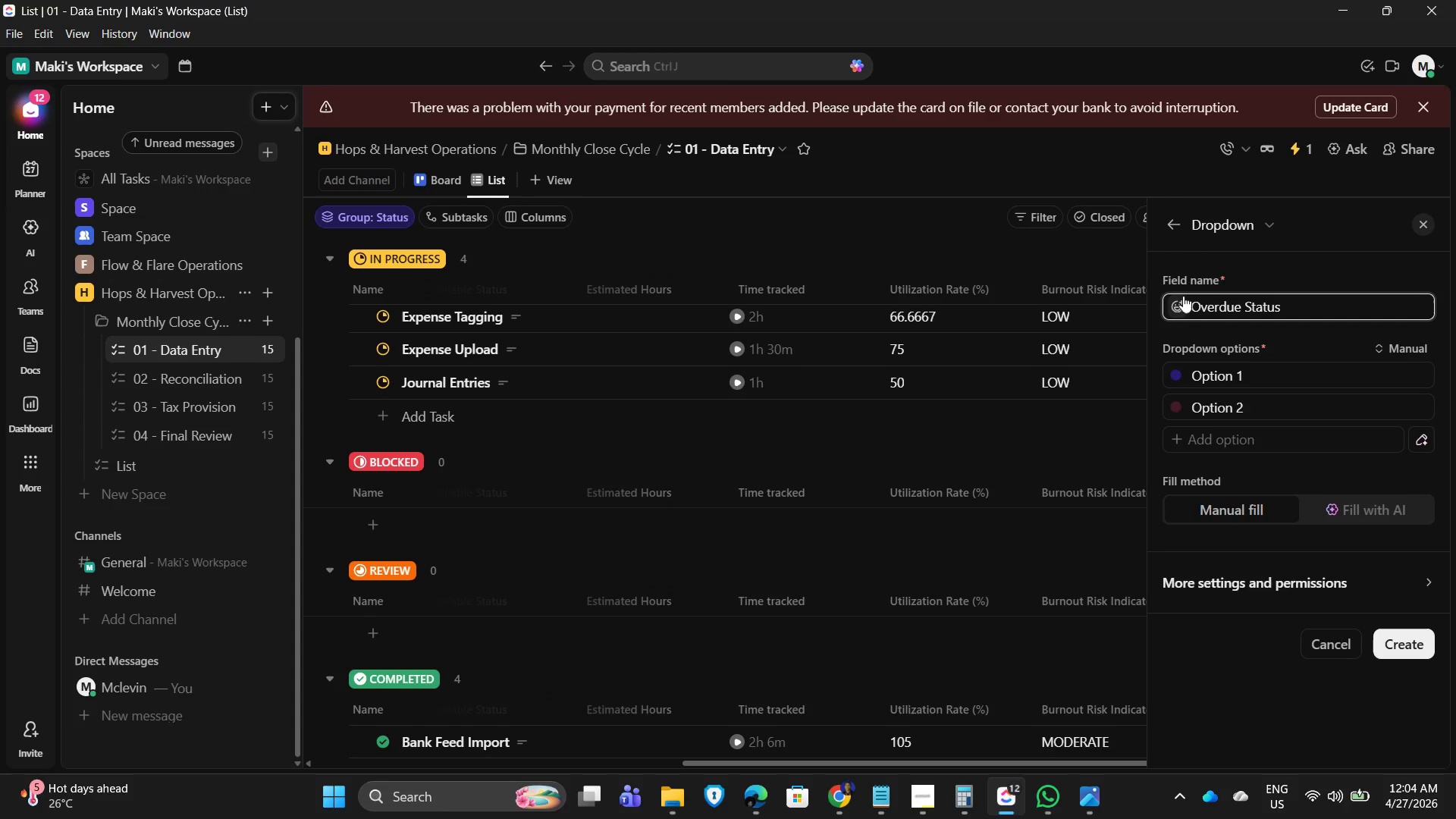 
mouse_move([1094, 285])
 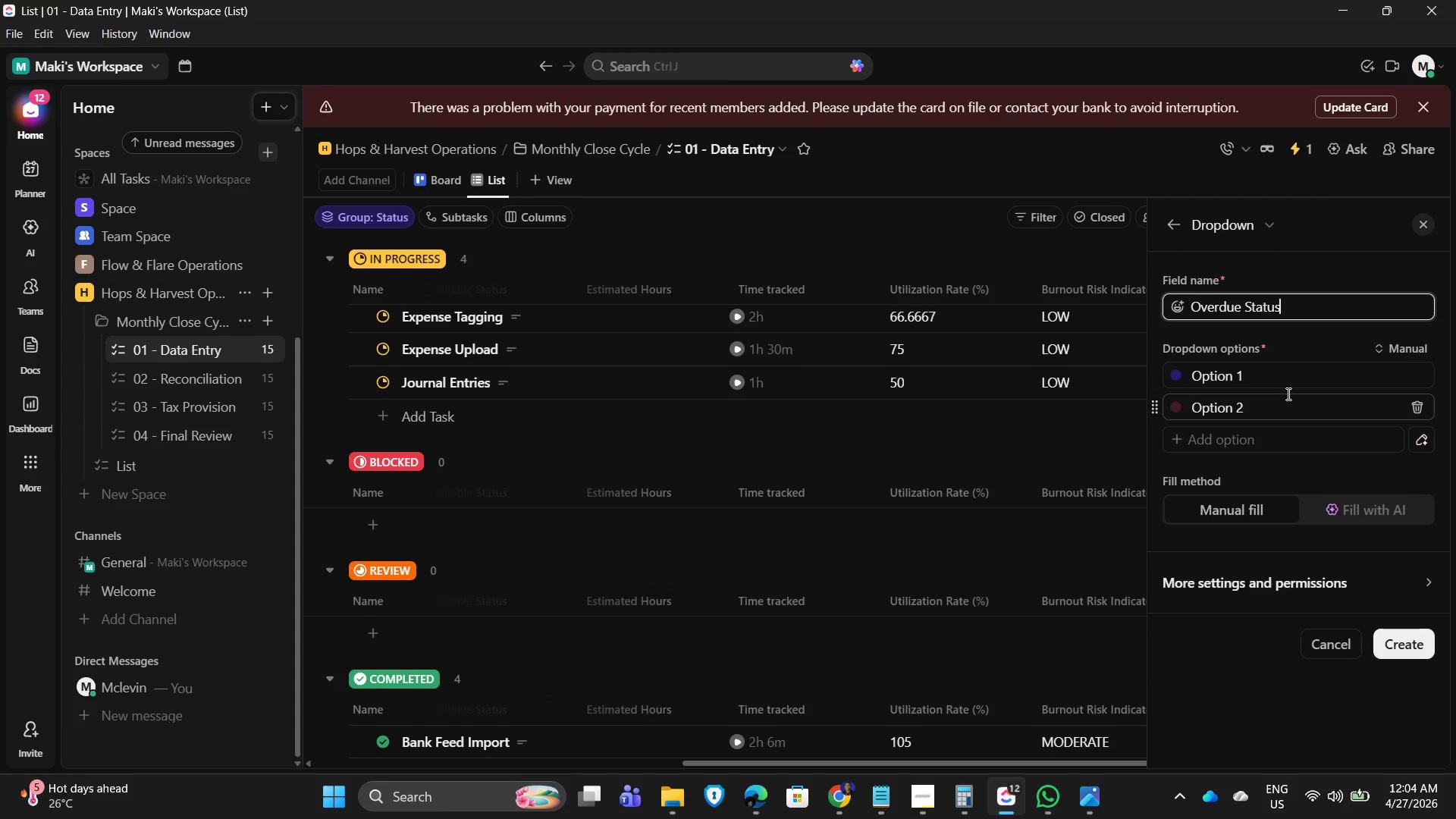 
left_click([1275, 379])
 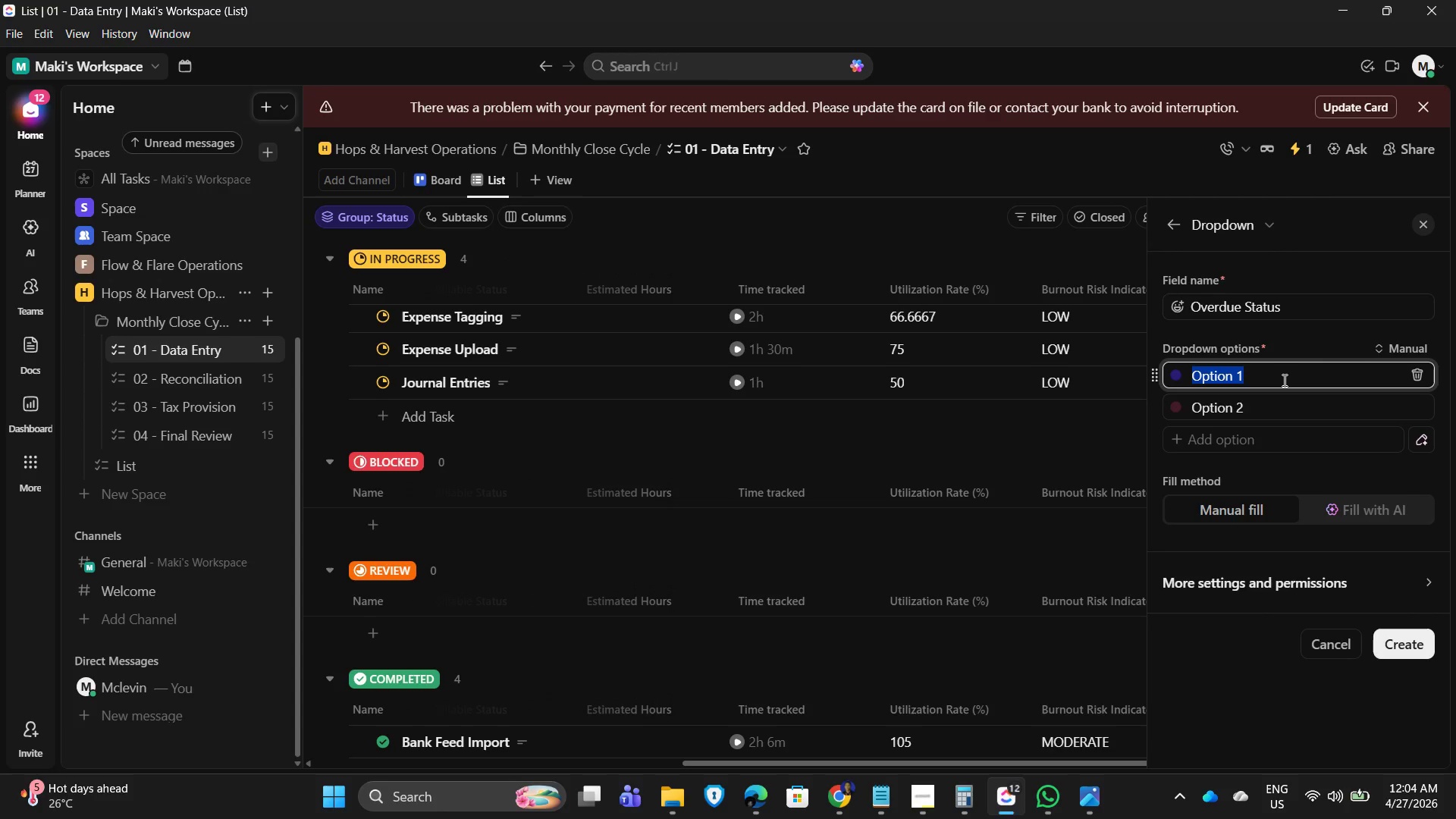 
hold_key(key=ShiftLeft, duration=0.47)
 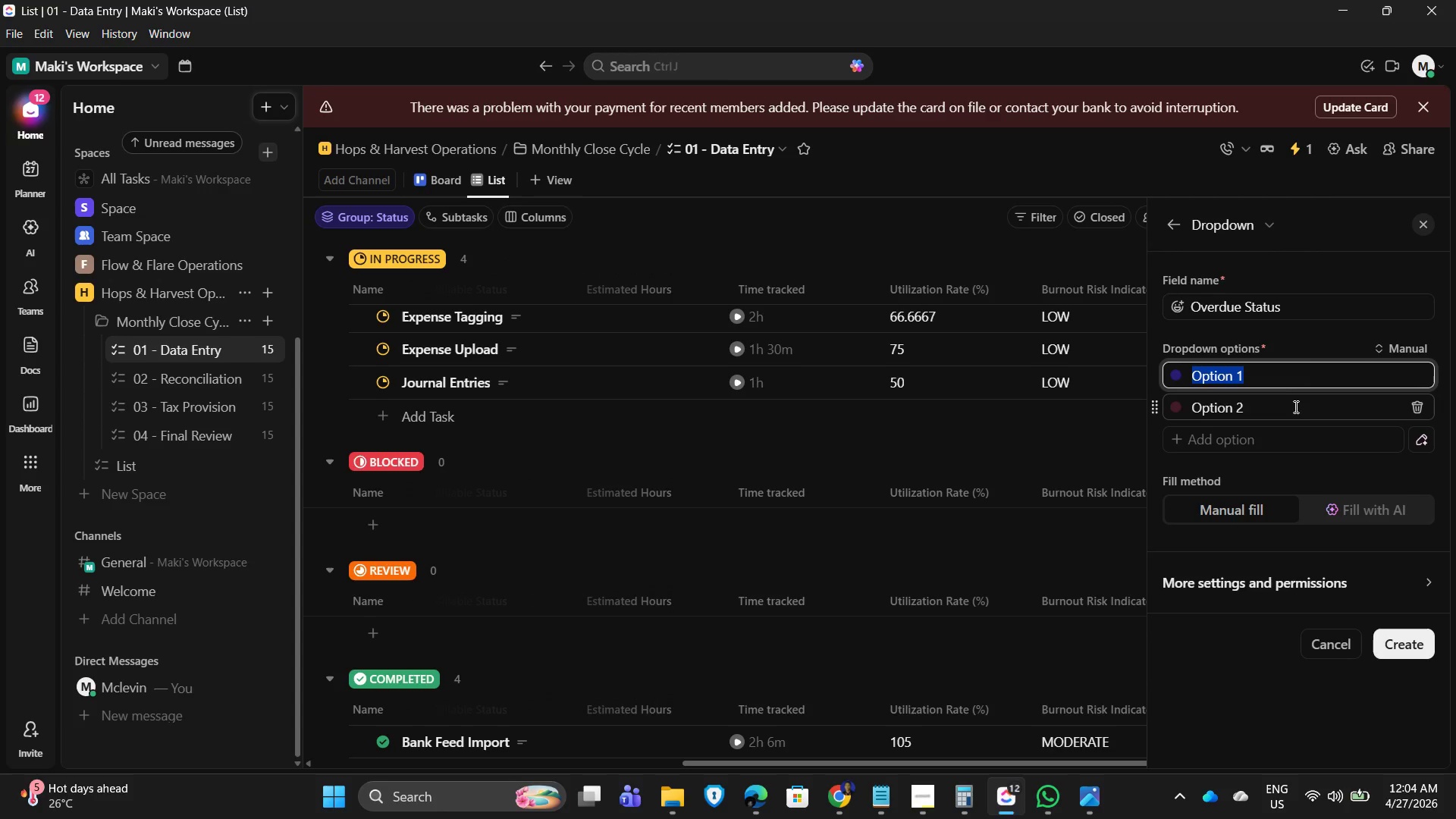 
left_click([1284, 416])
 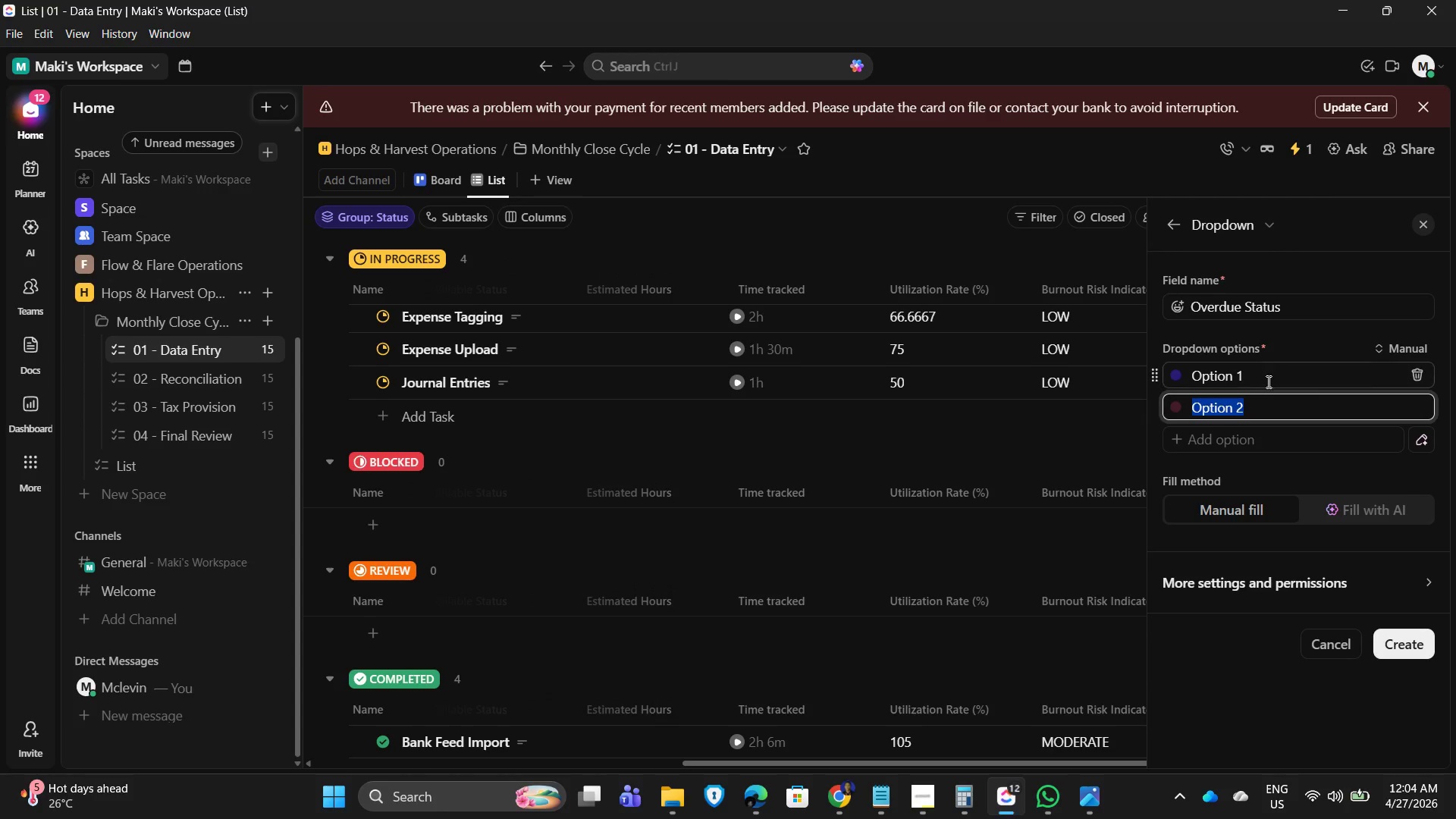 
left_click([1267, 380])
 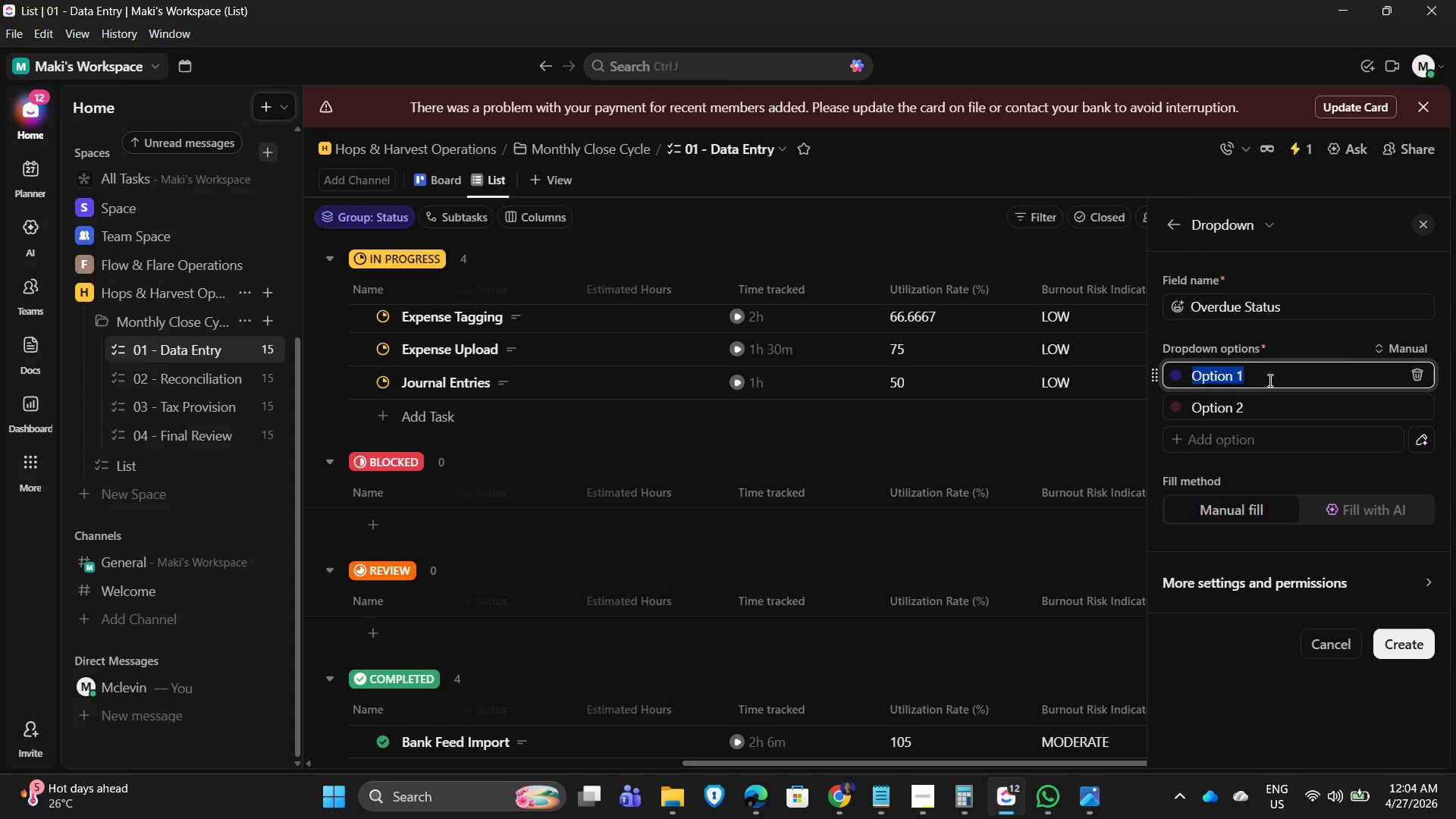 
hold_key(key=ShiftLeft, duration=0.55)
 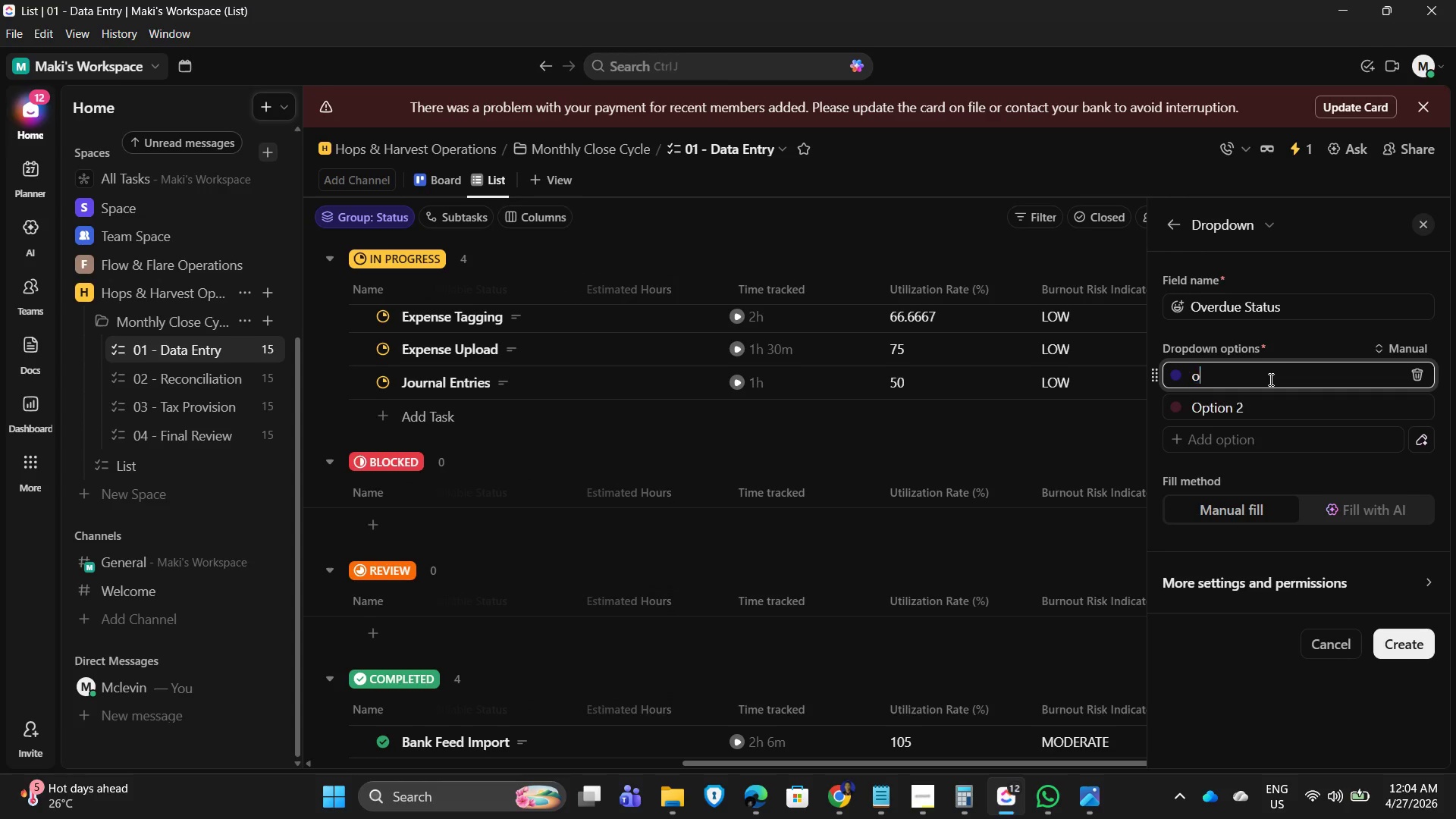 
type(on)
key(Backspace)
key(Backspace)
type(ON TRACK)
 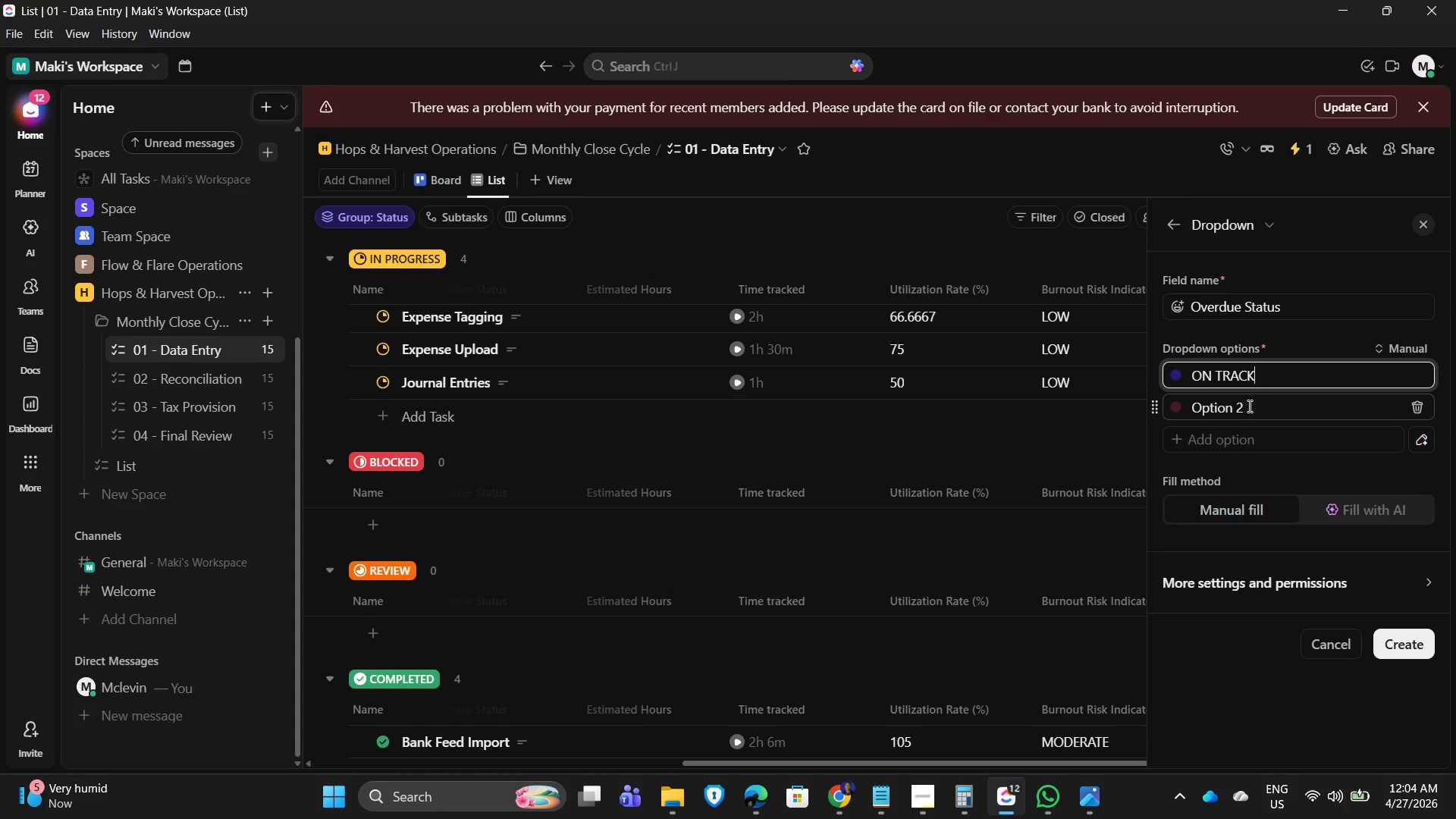 
left_click([1250, 407])
 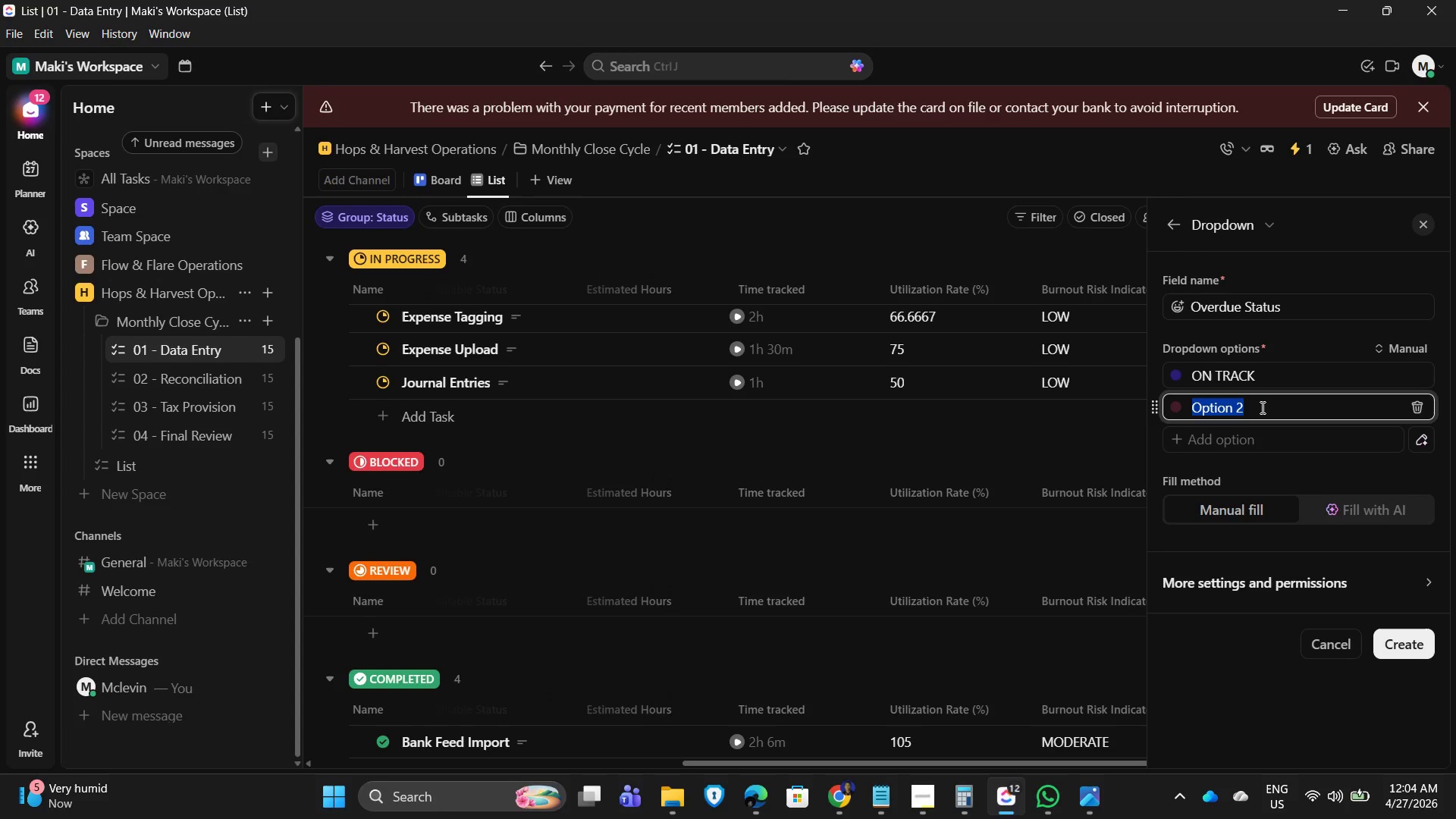 
wait(5.02)
 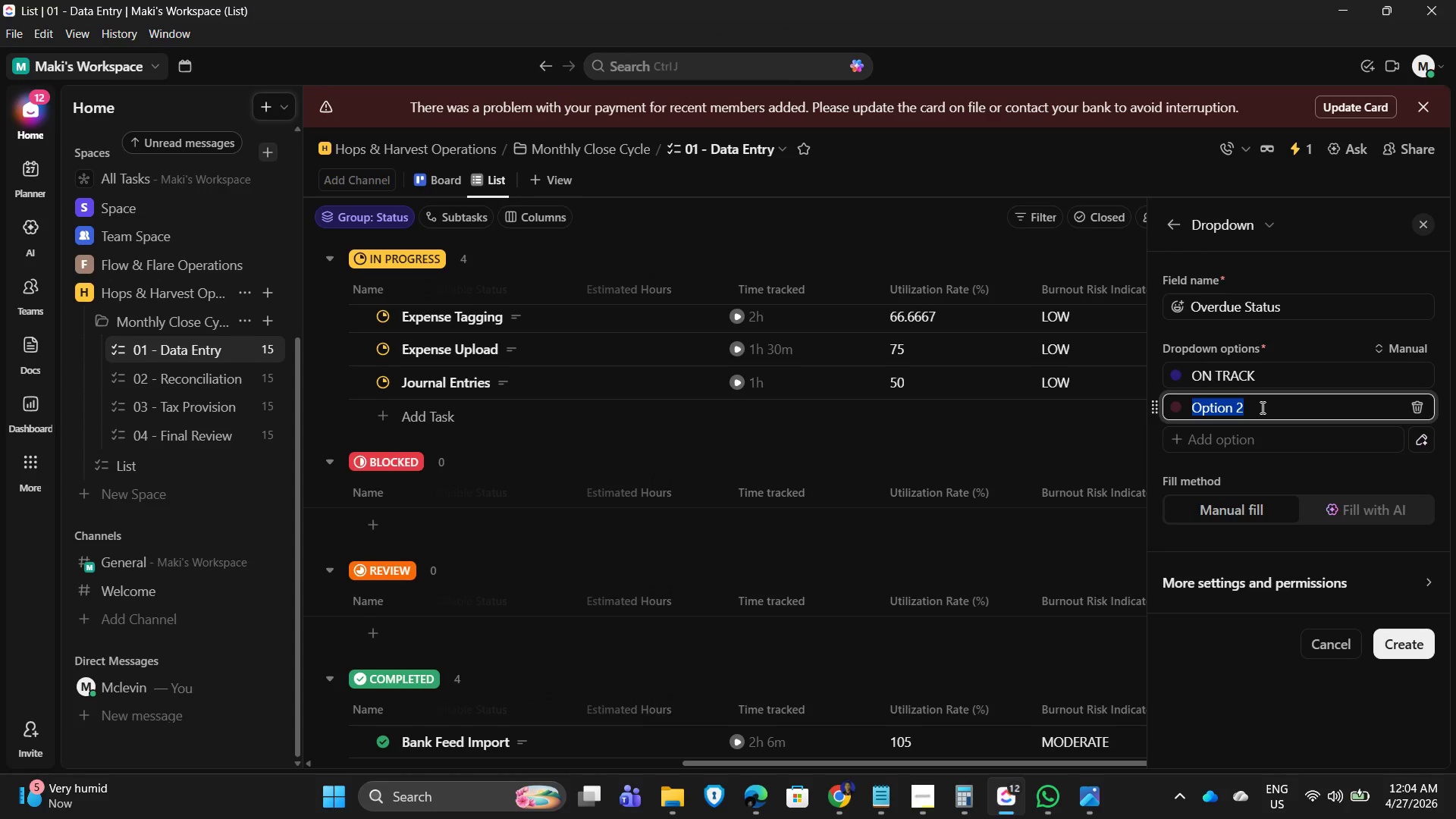 
type(OVERDUE)
 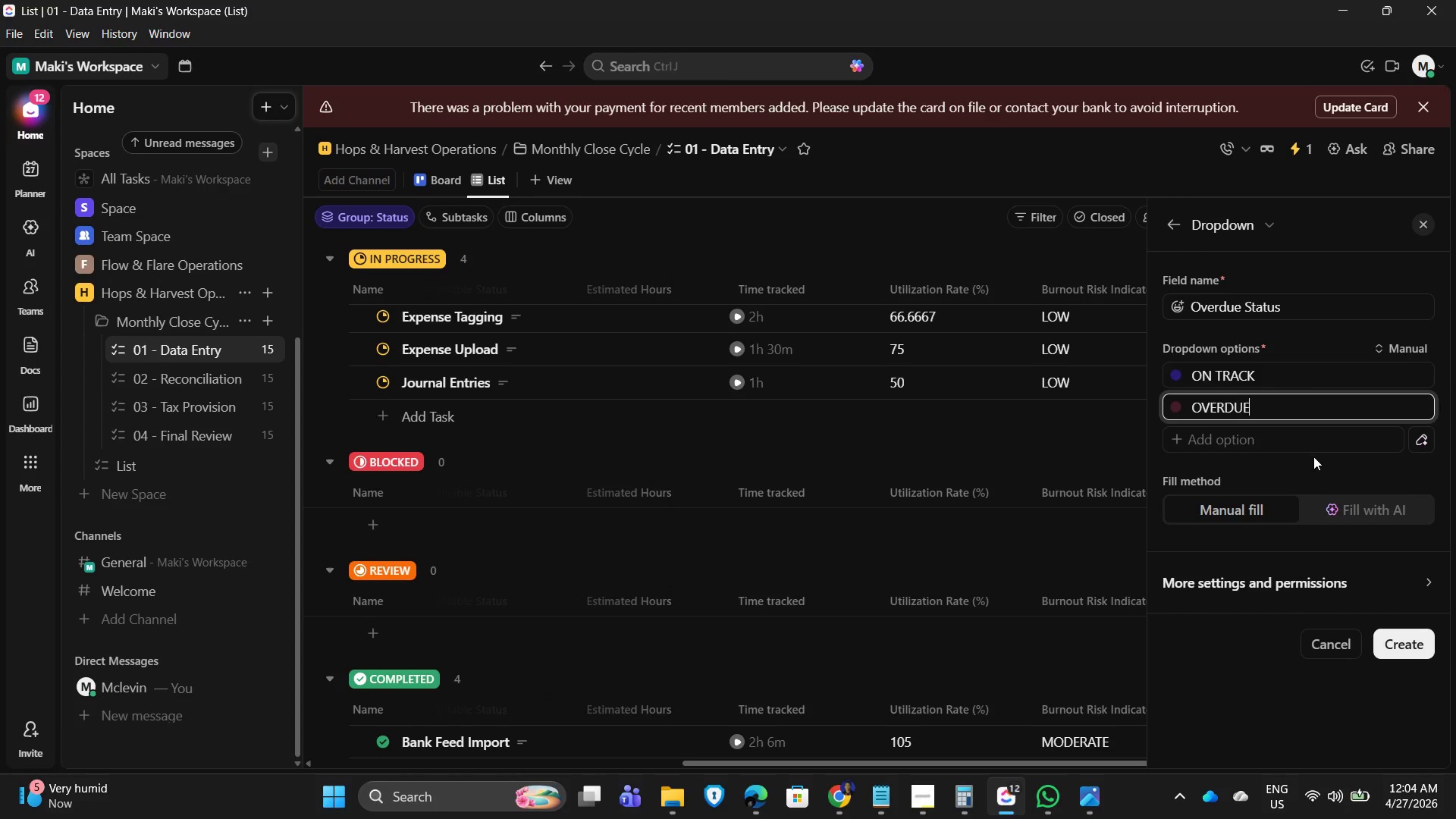 
left_click([1304, 466])
 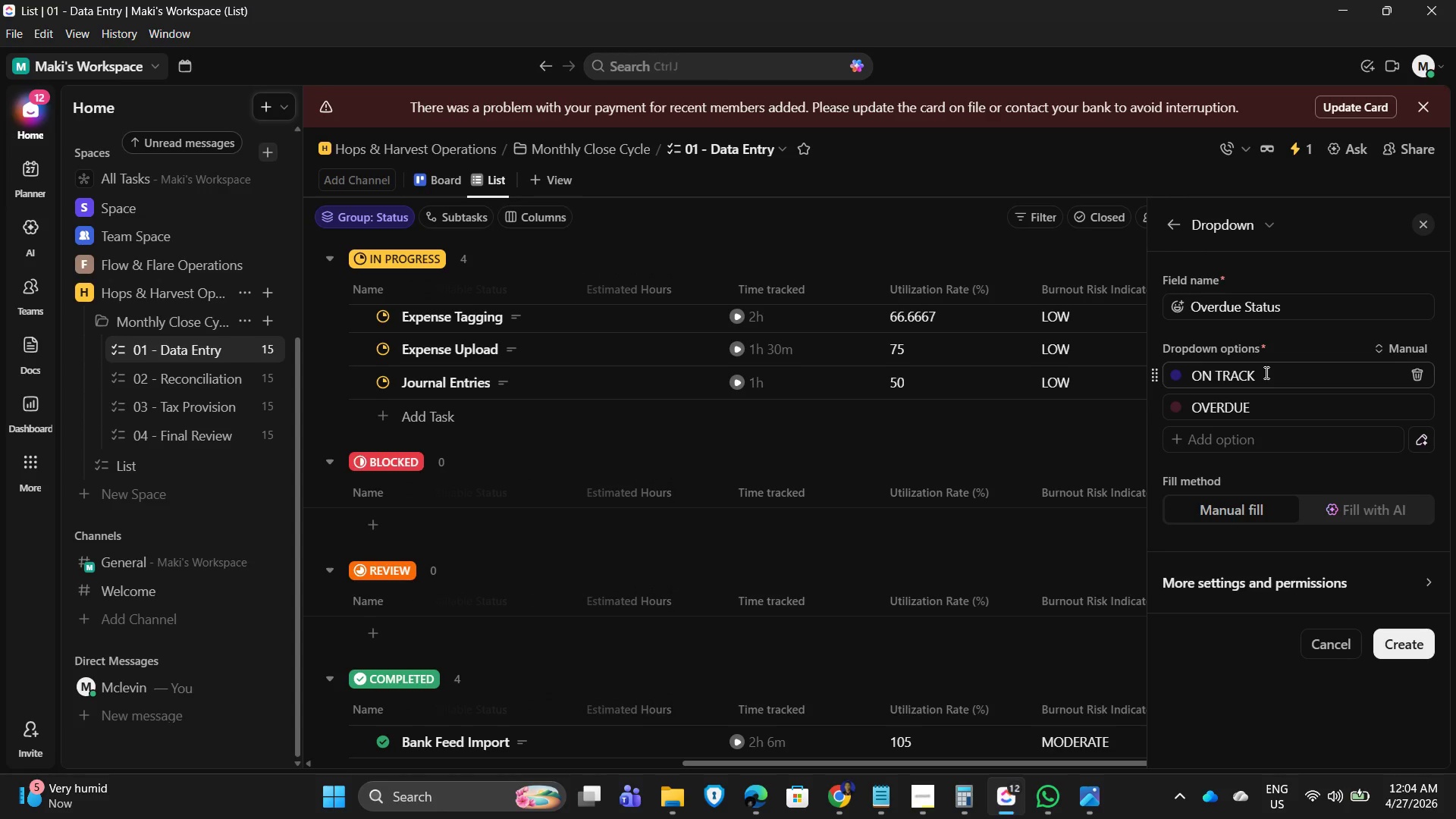 
wait(8.14)
 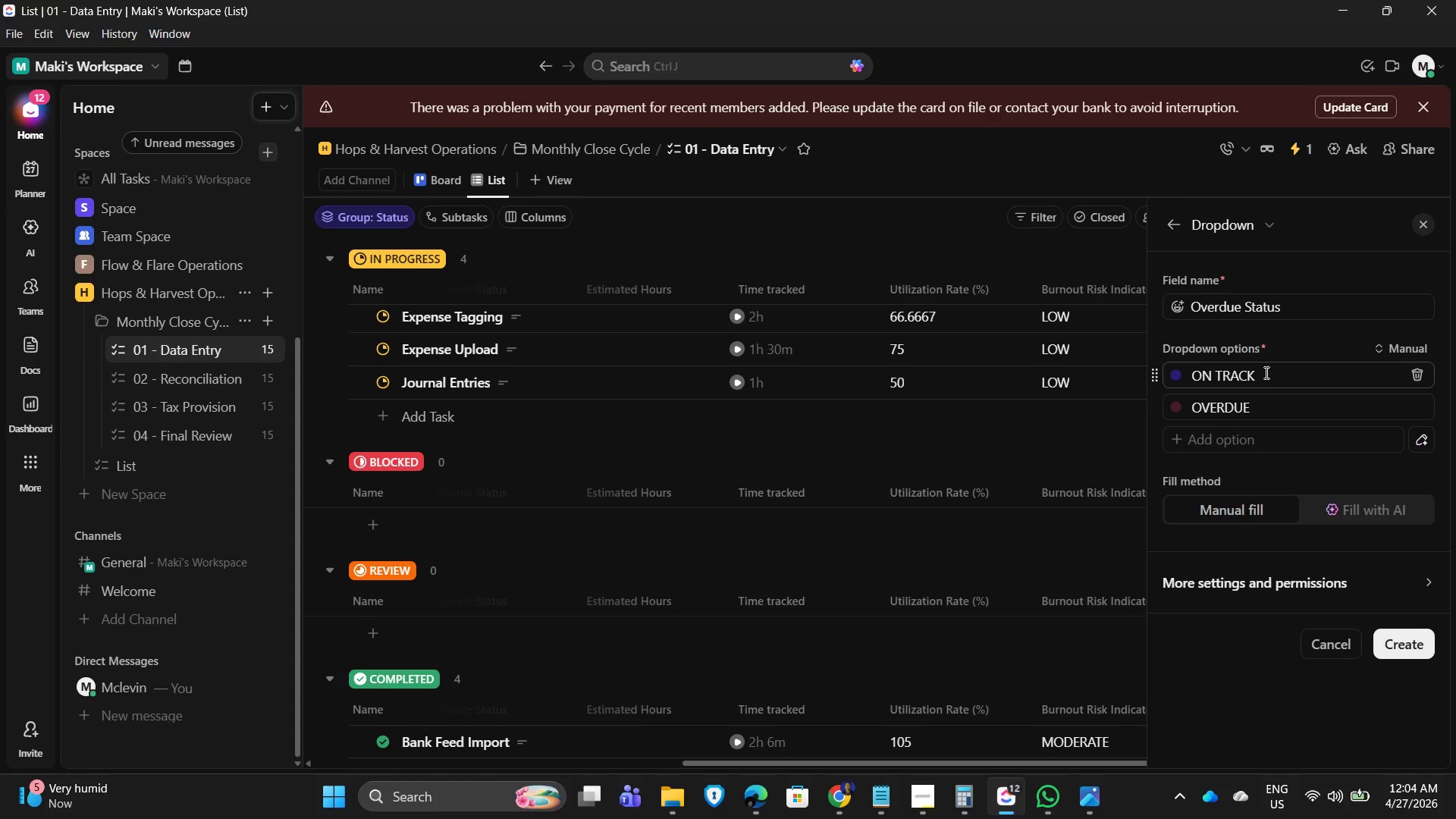 
left_click([1181, 221])
 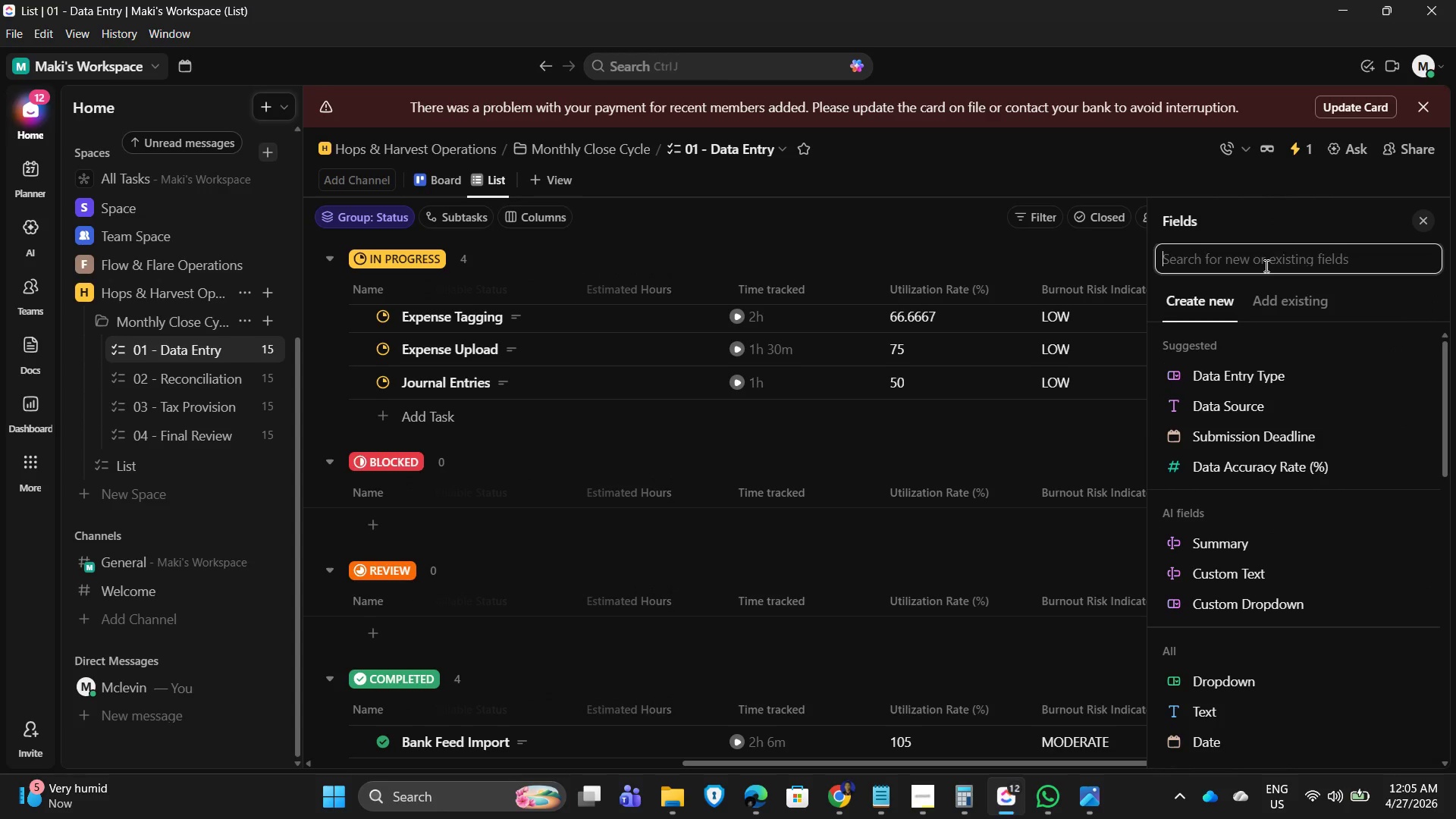 
type(CHEC)
 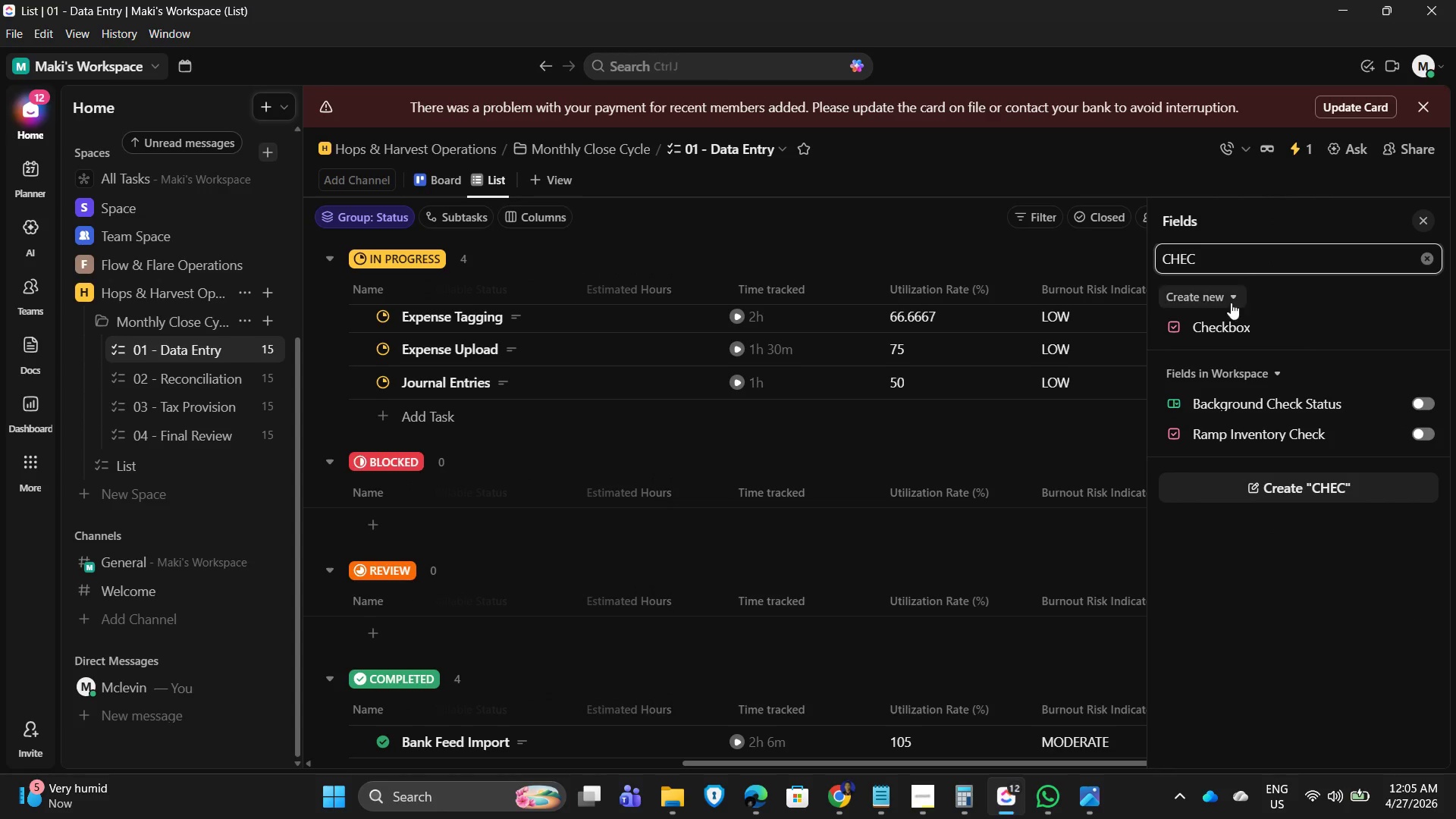 
left_click([1220, 318])
 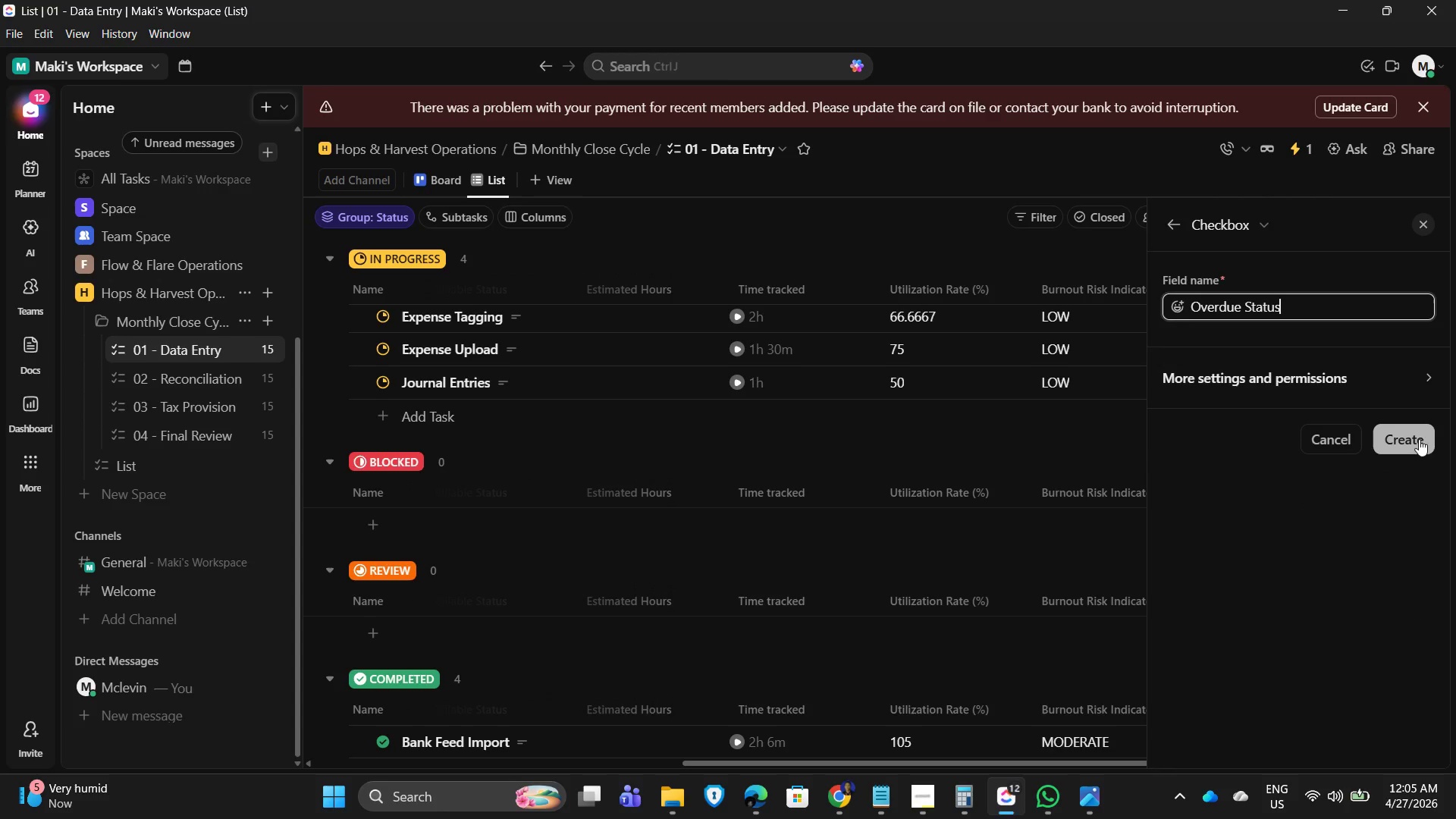 
left_click([1417, 440])
 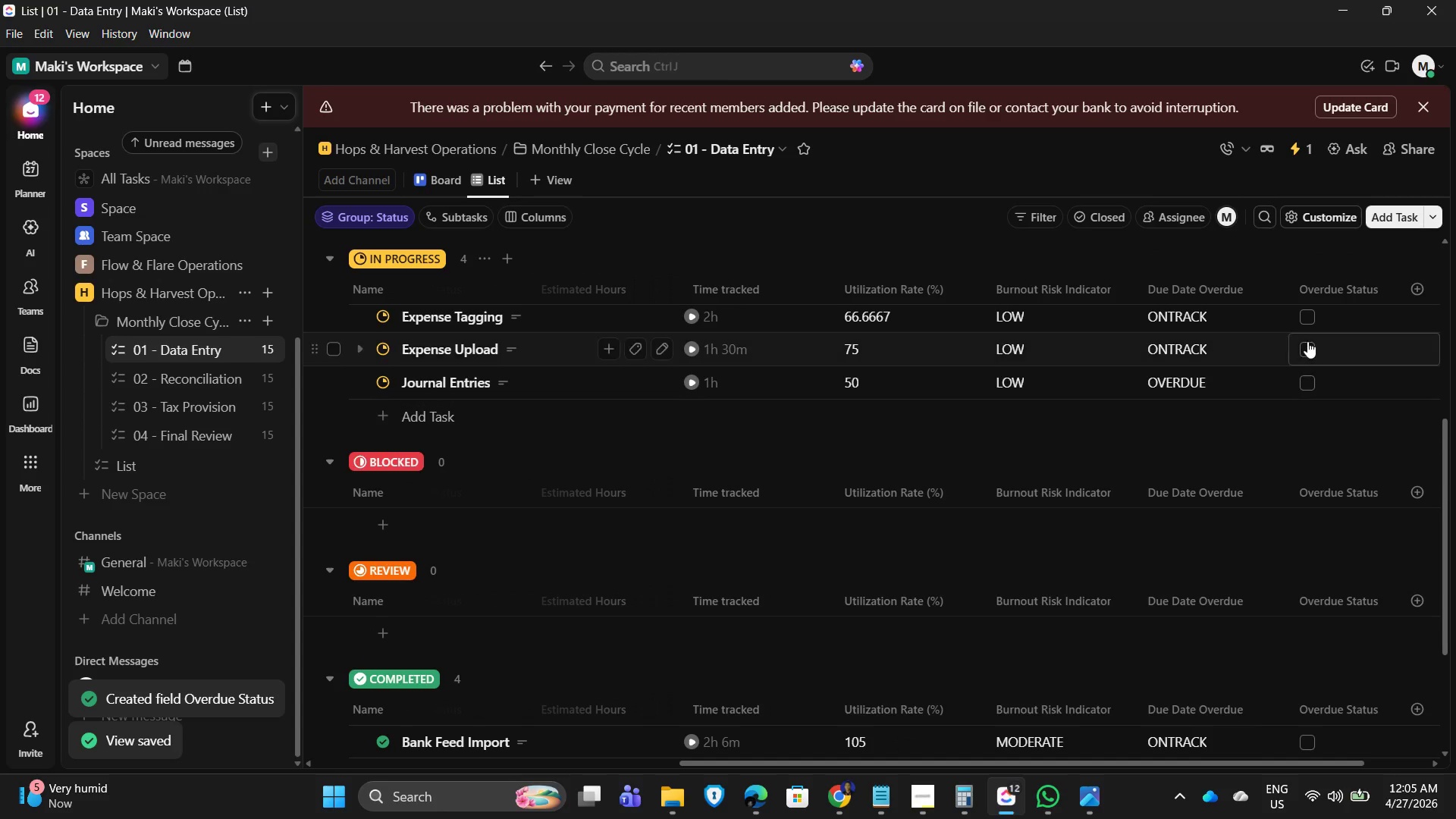 
scroll: coordinate [1298, 662], scroll_direction: down, amount: 3.0
 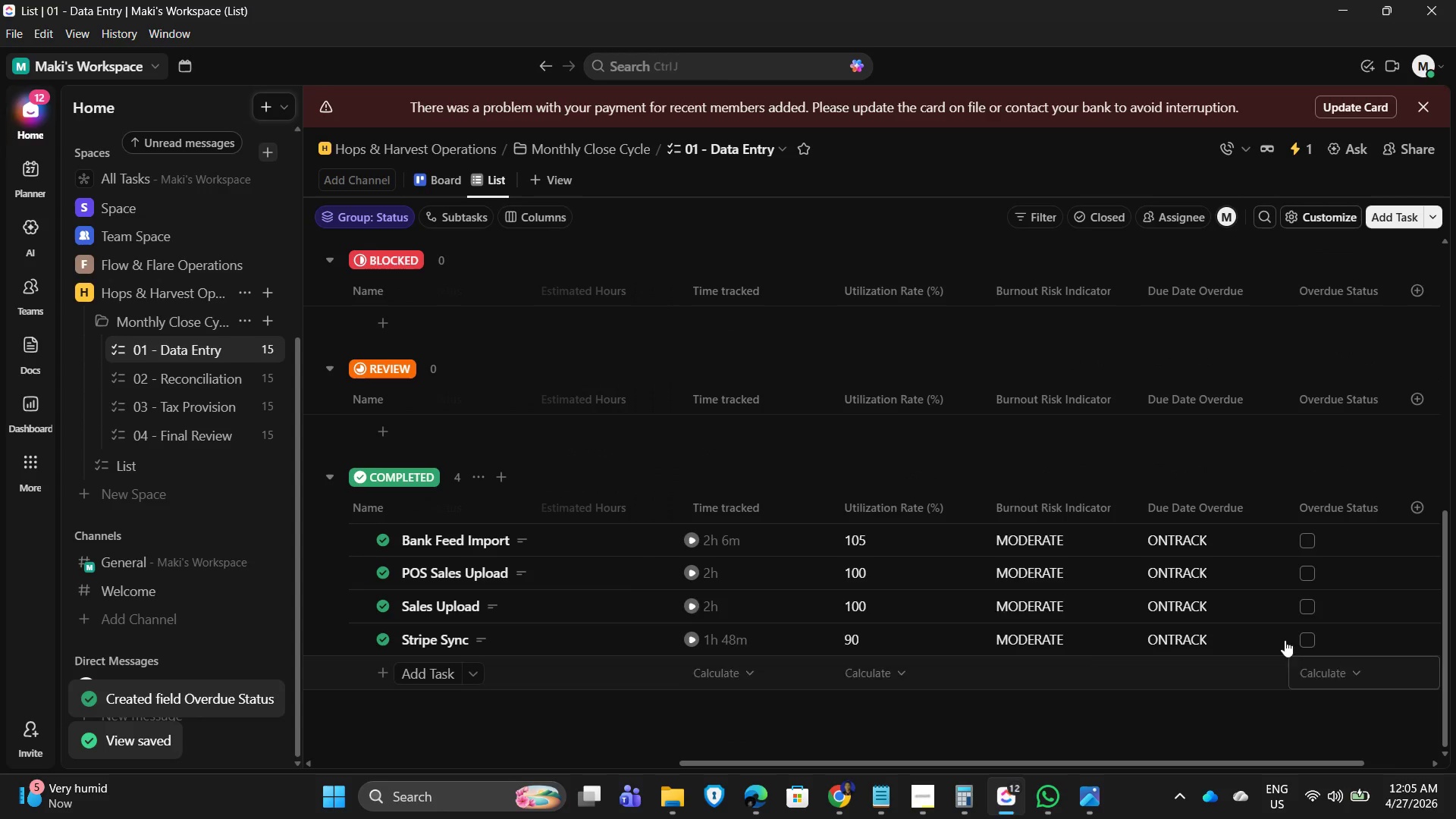 
scroll: coordinate [1290, 522], scroll_direction: up, amount: 6.0
 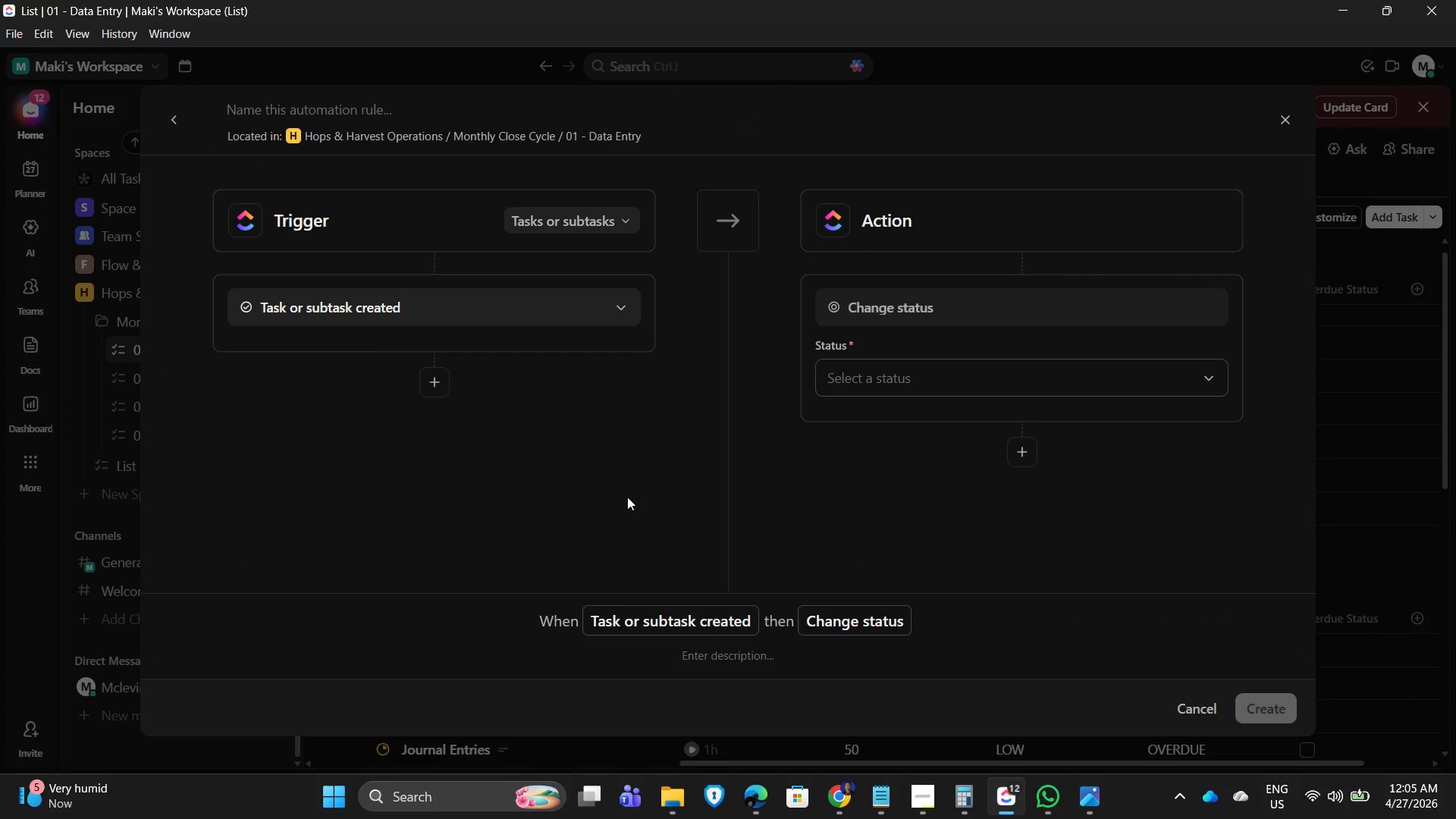 
wait(5.43)
 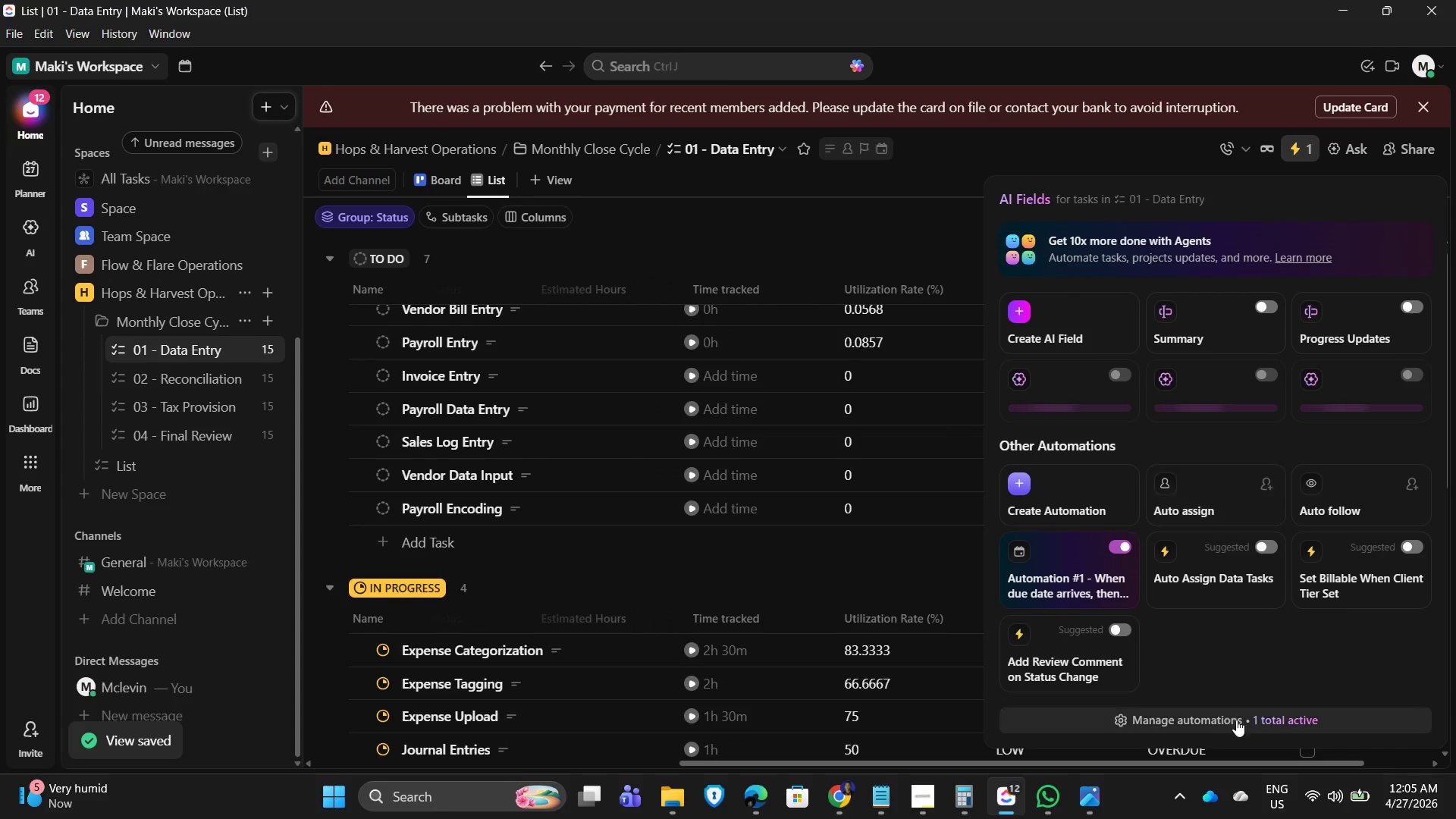 
left_click([601, 305])
 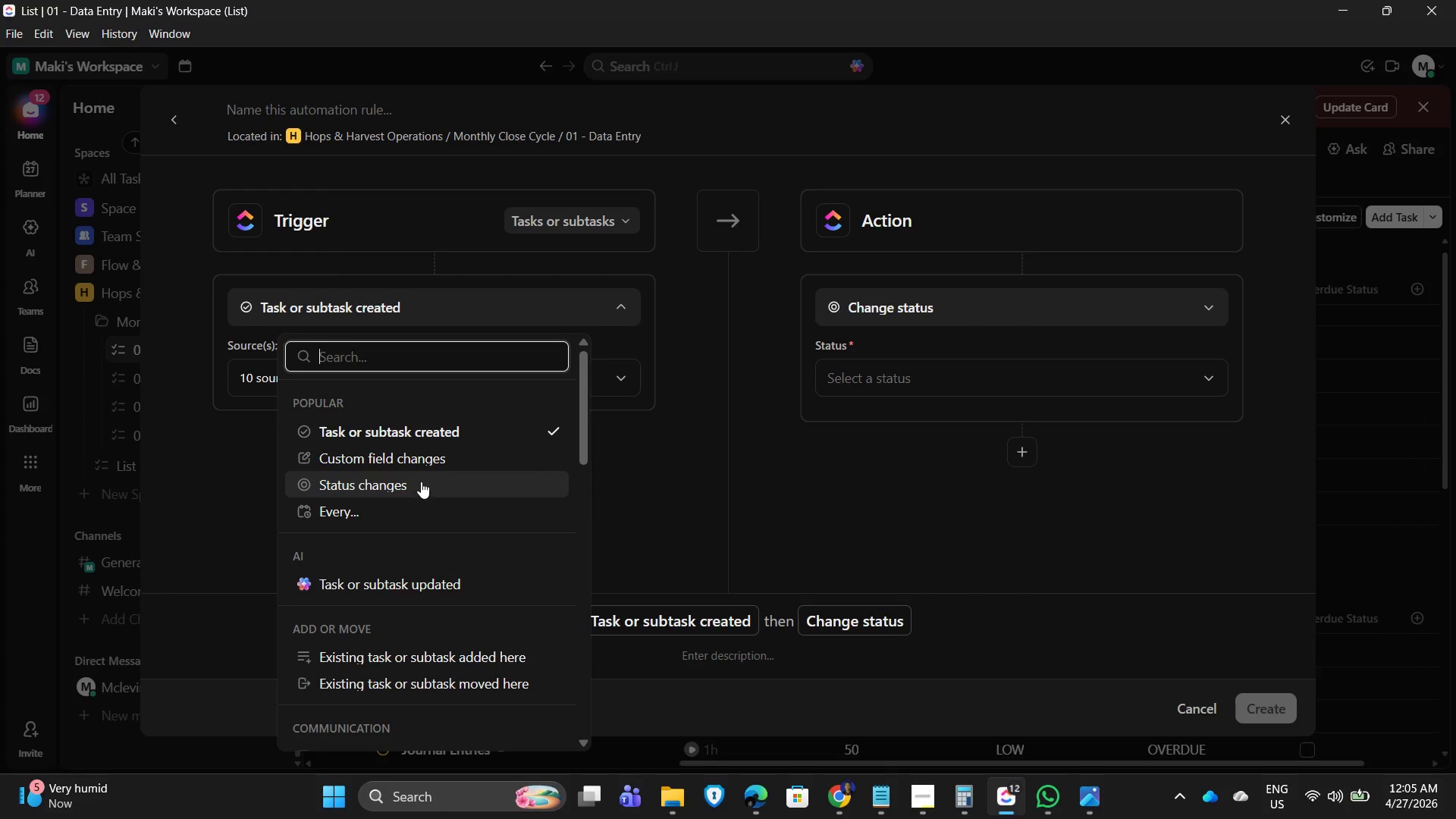 
left_click([429, 462])
 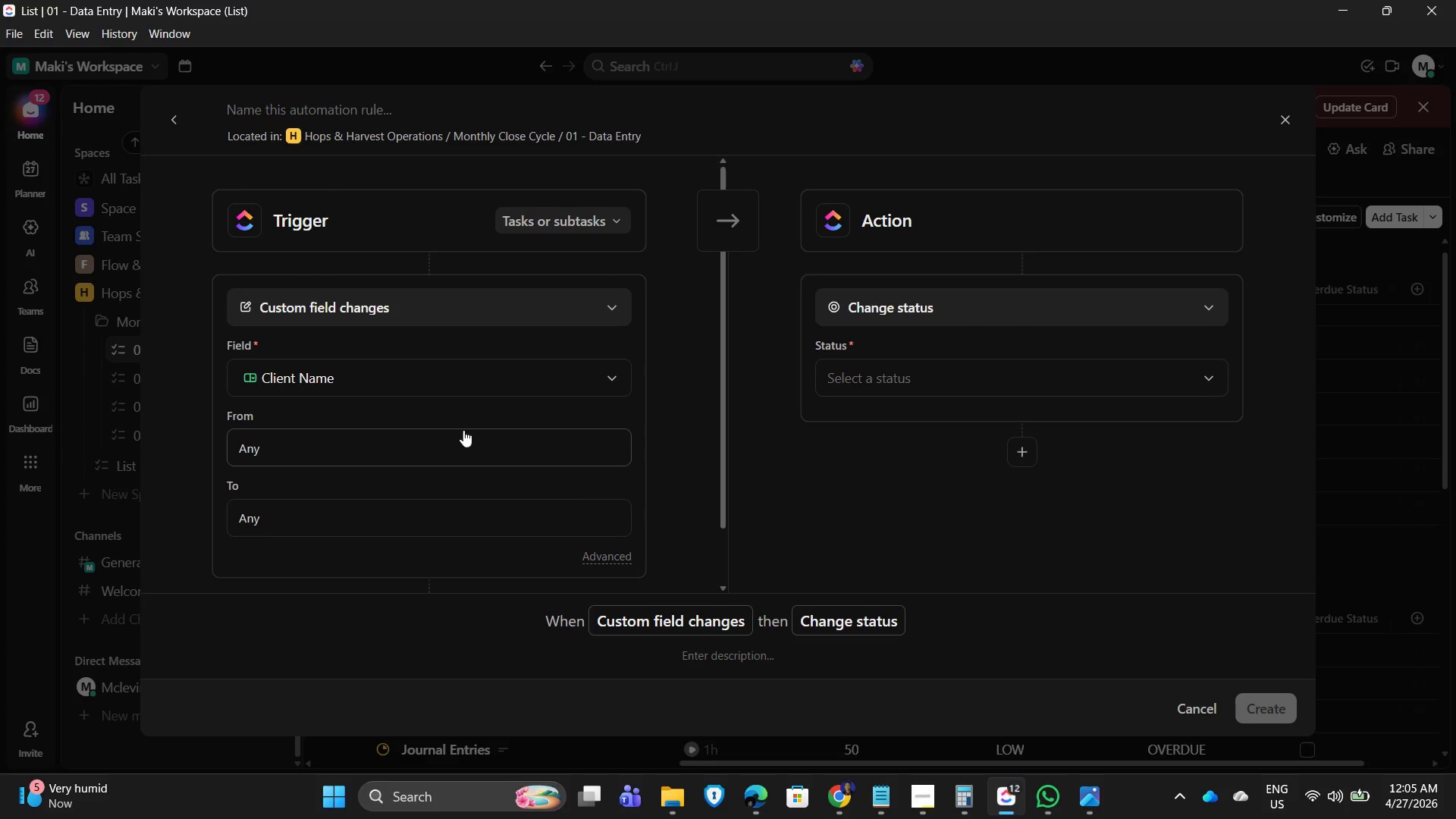 
left_click([524, 375])
 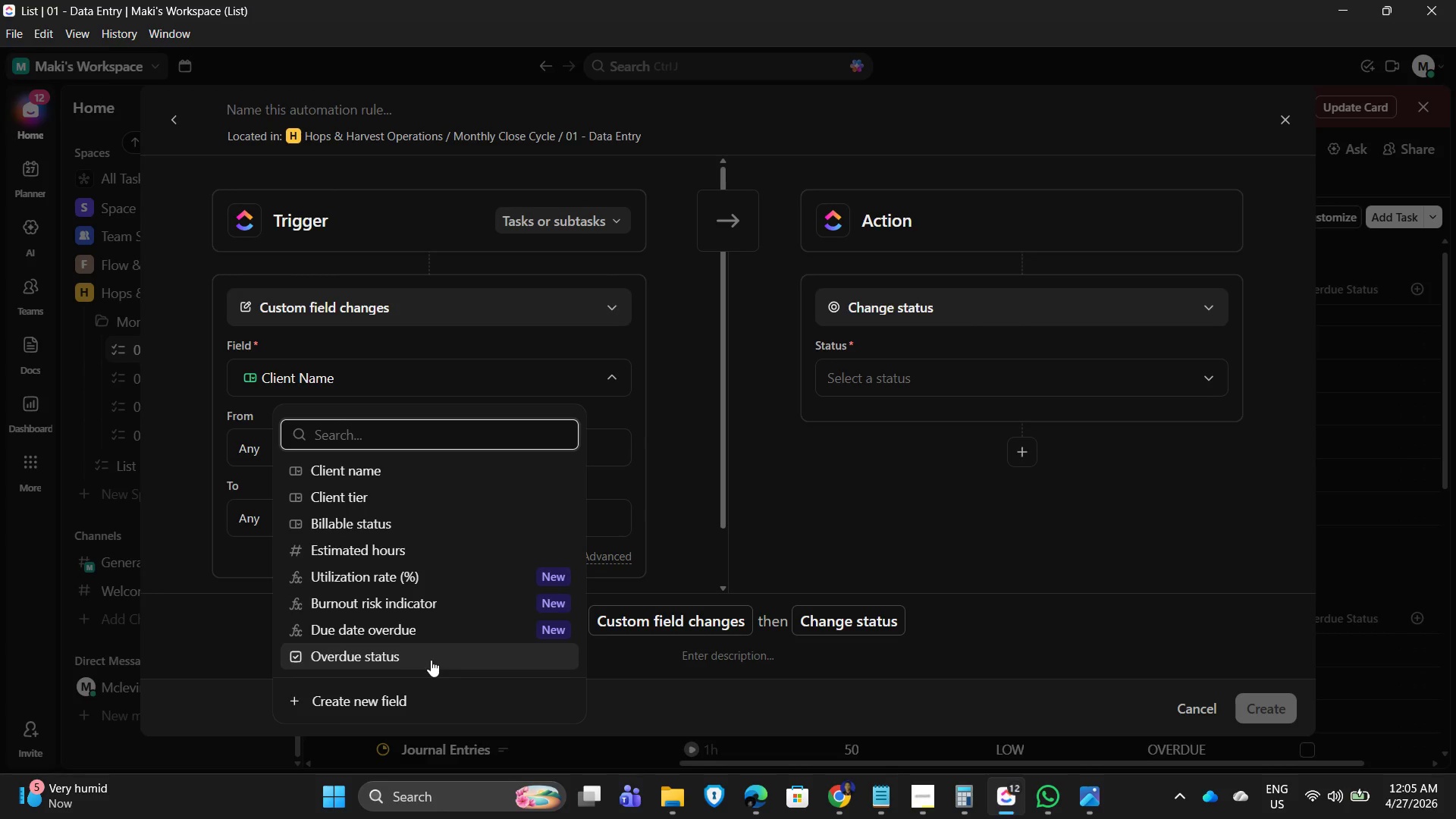 
wait(5.59)
 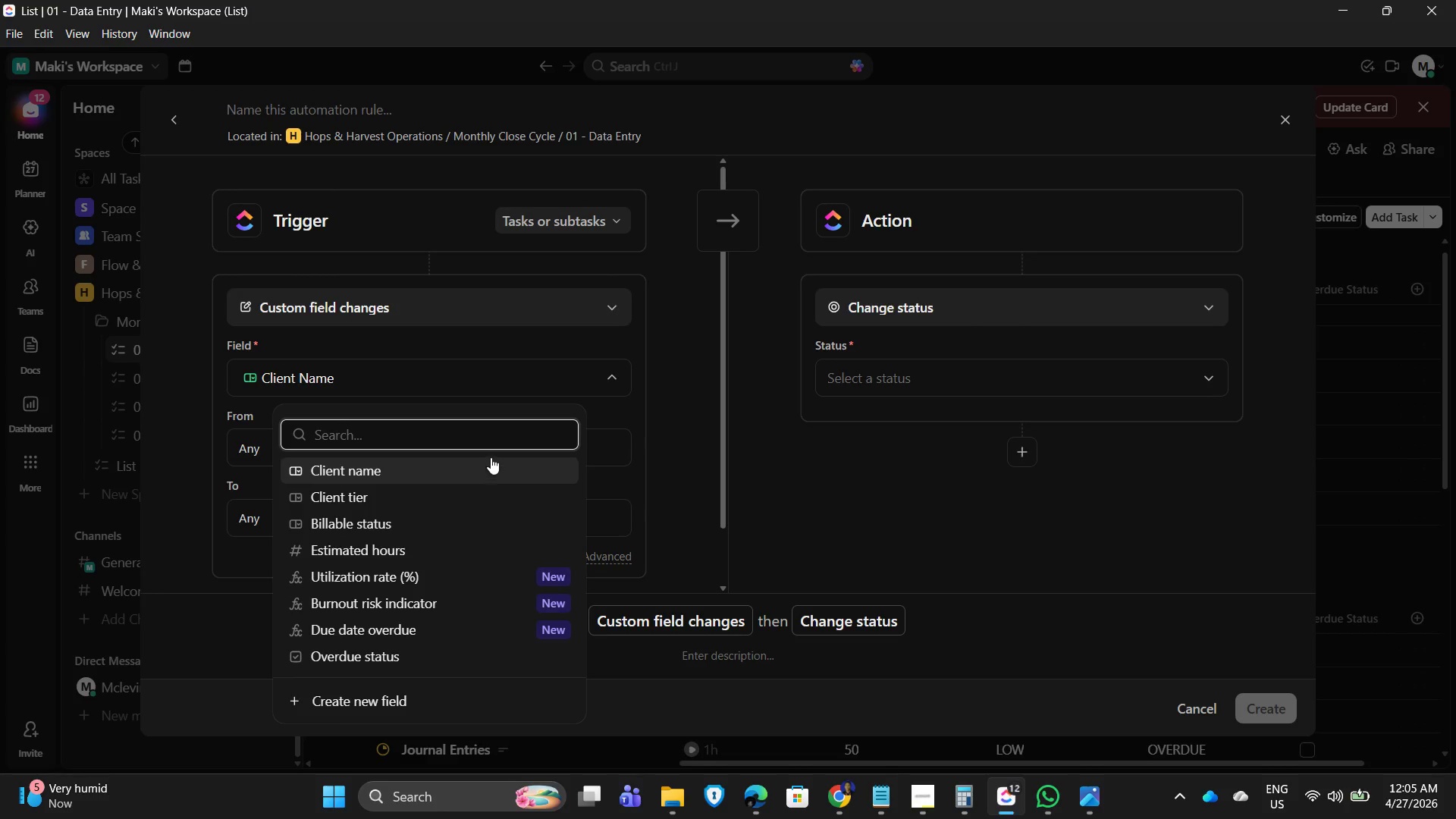 
left_click([431, 660])
 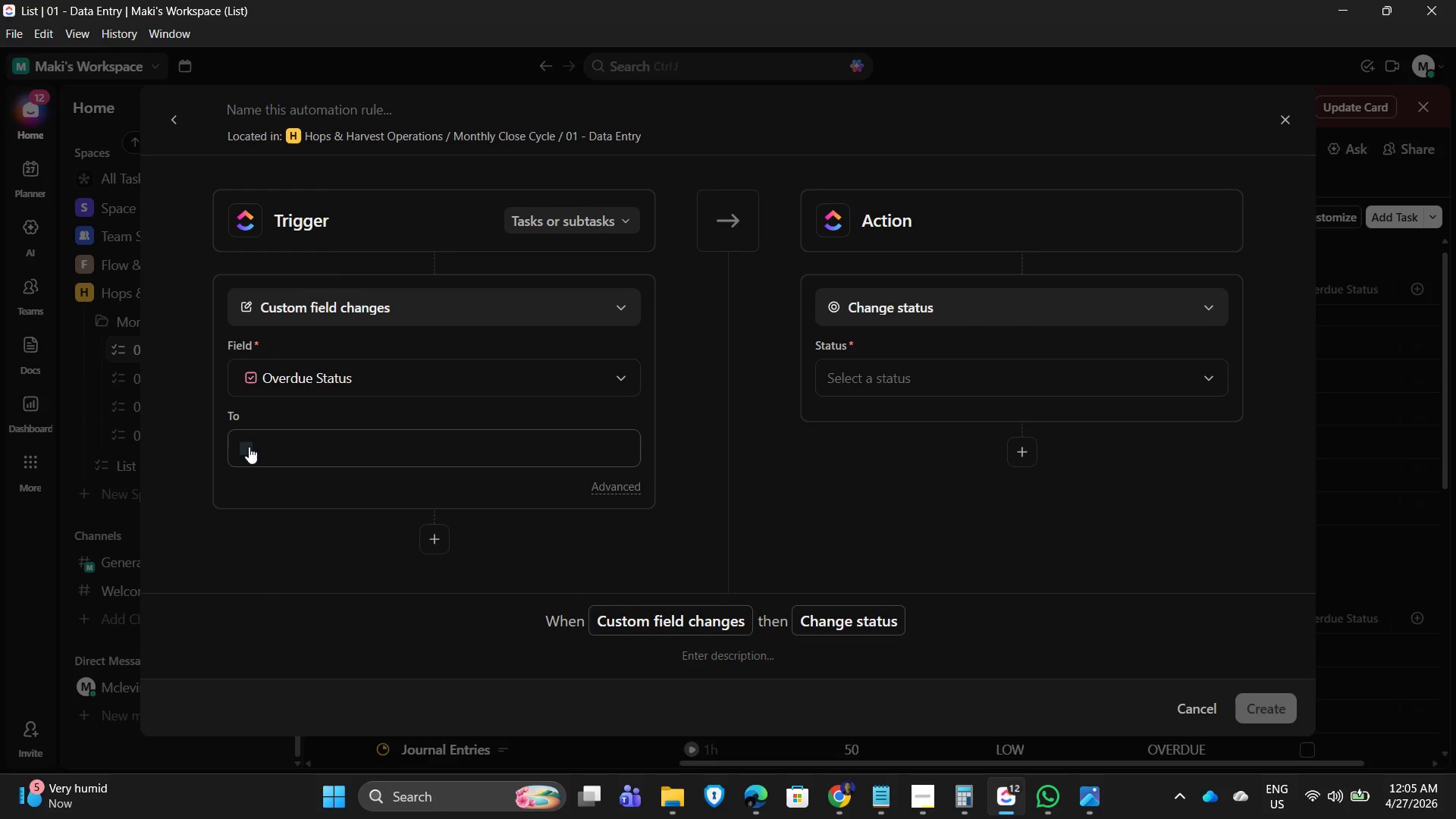 
left_click([249, 447])
 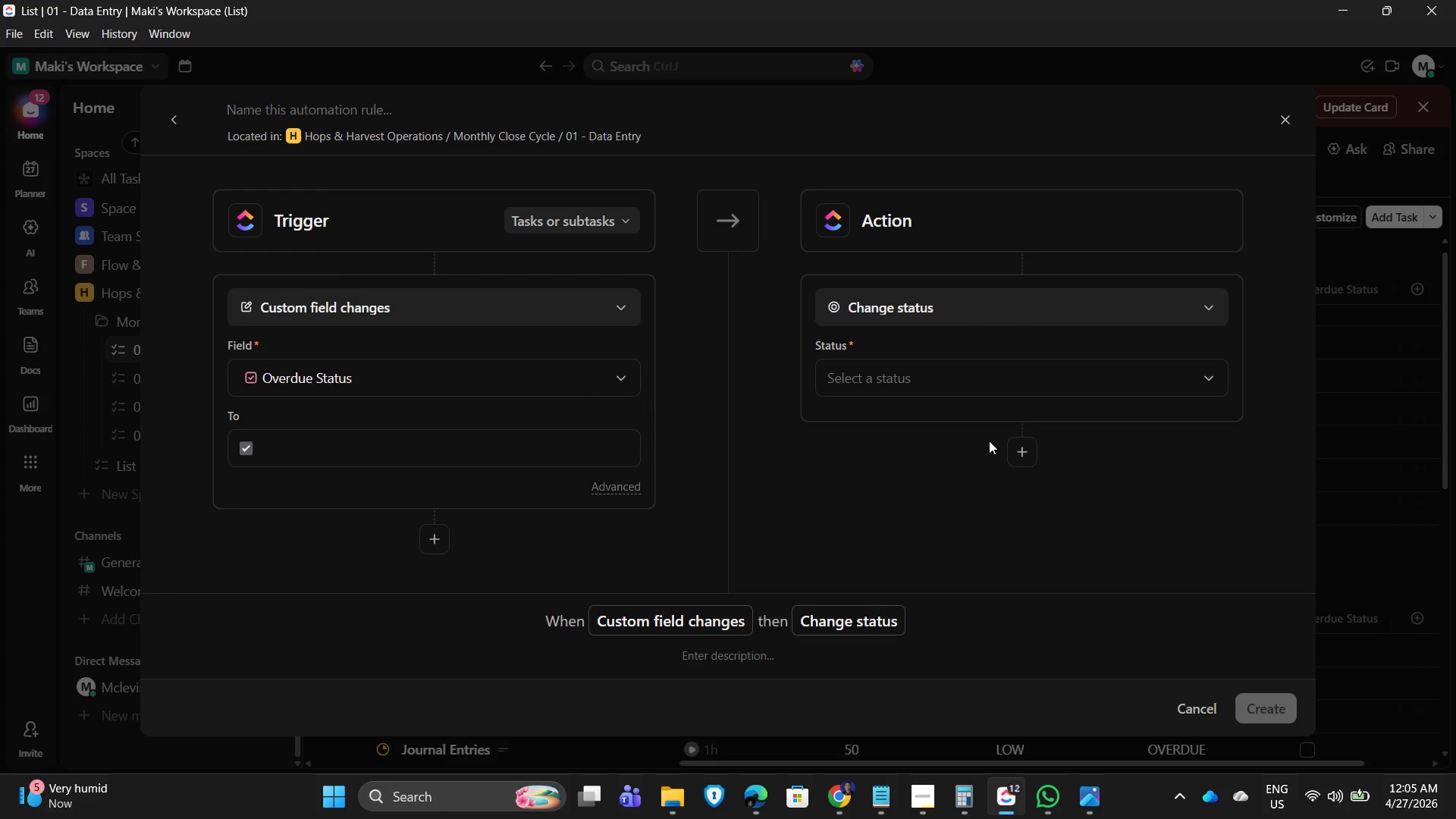 
wait(20.64)
 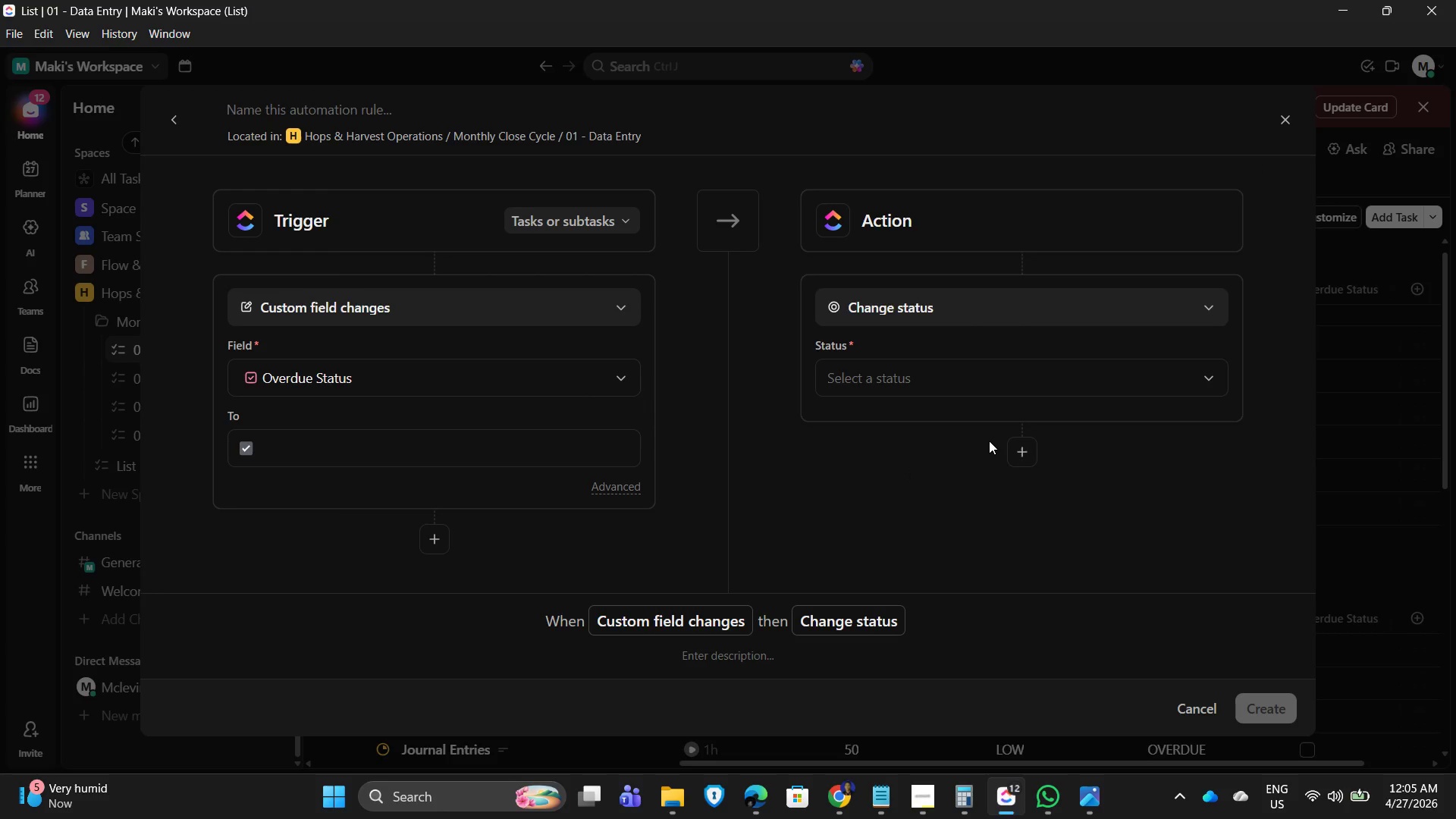 
left_click([519, 312])
 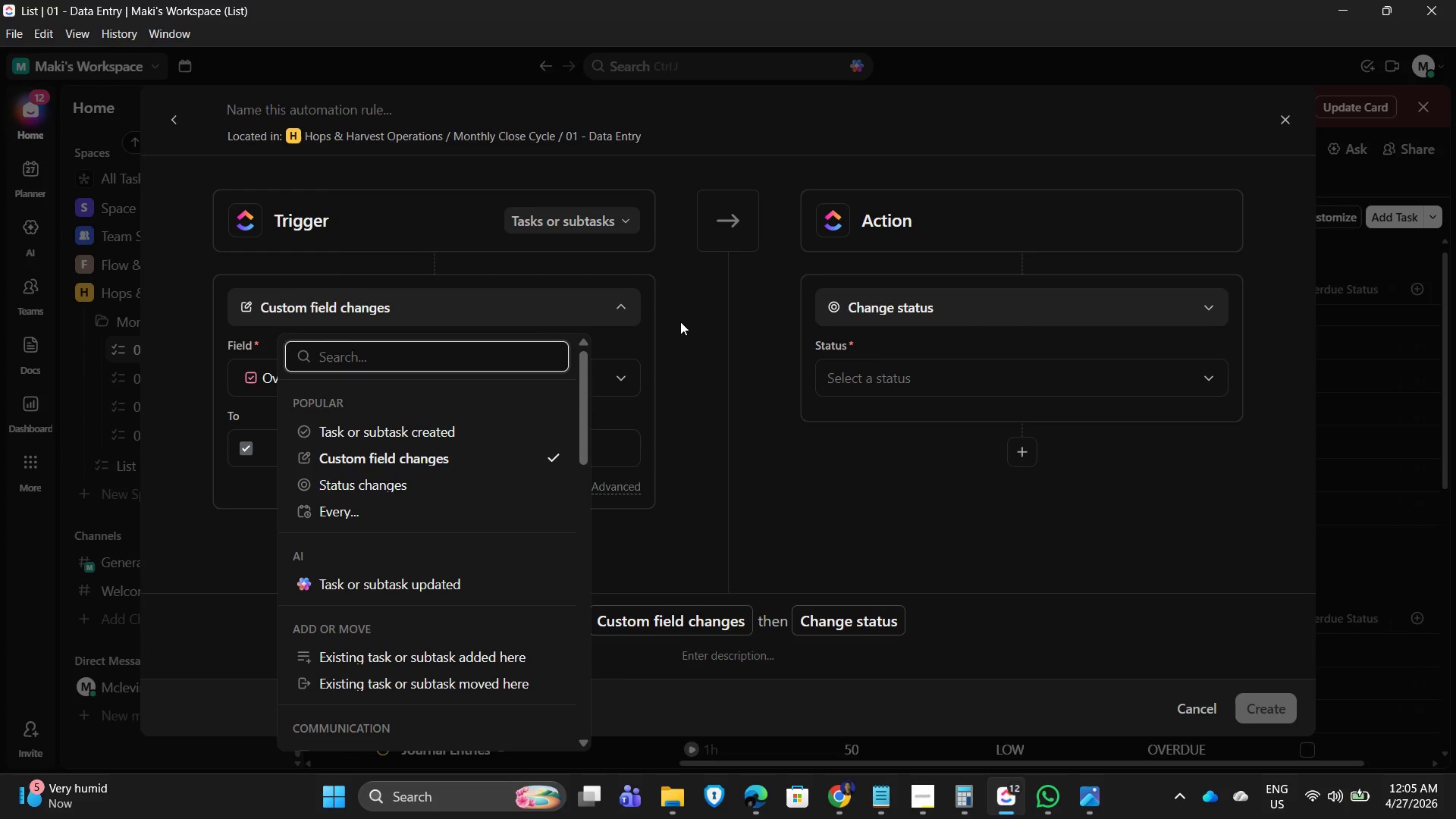 
left_click([680, 322])
 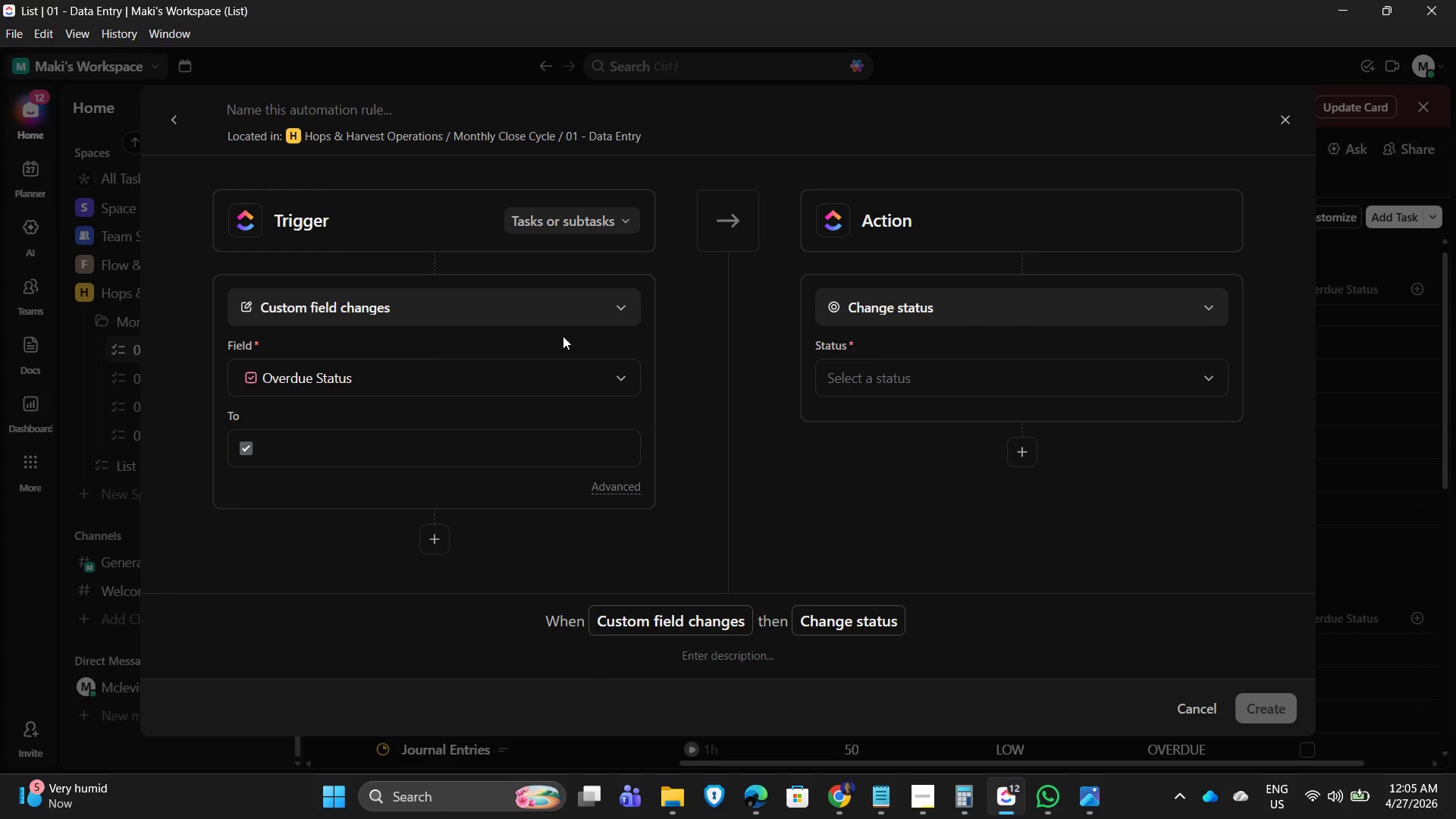 
left_click([532, 372])
 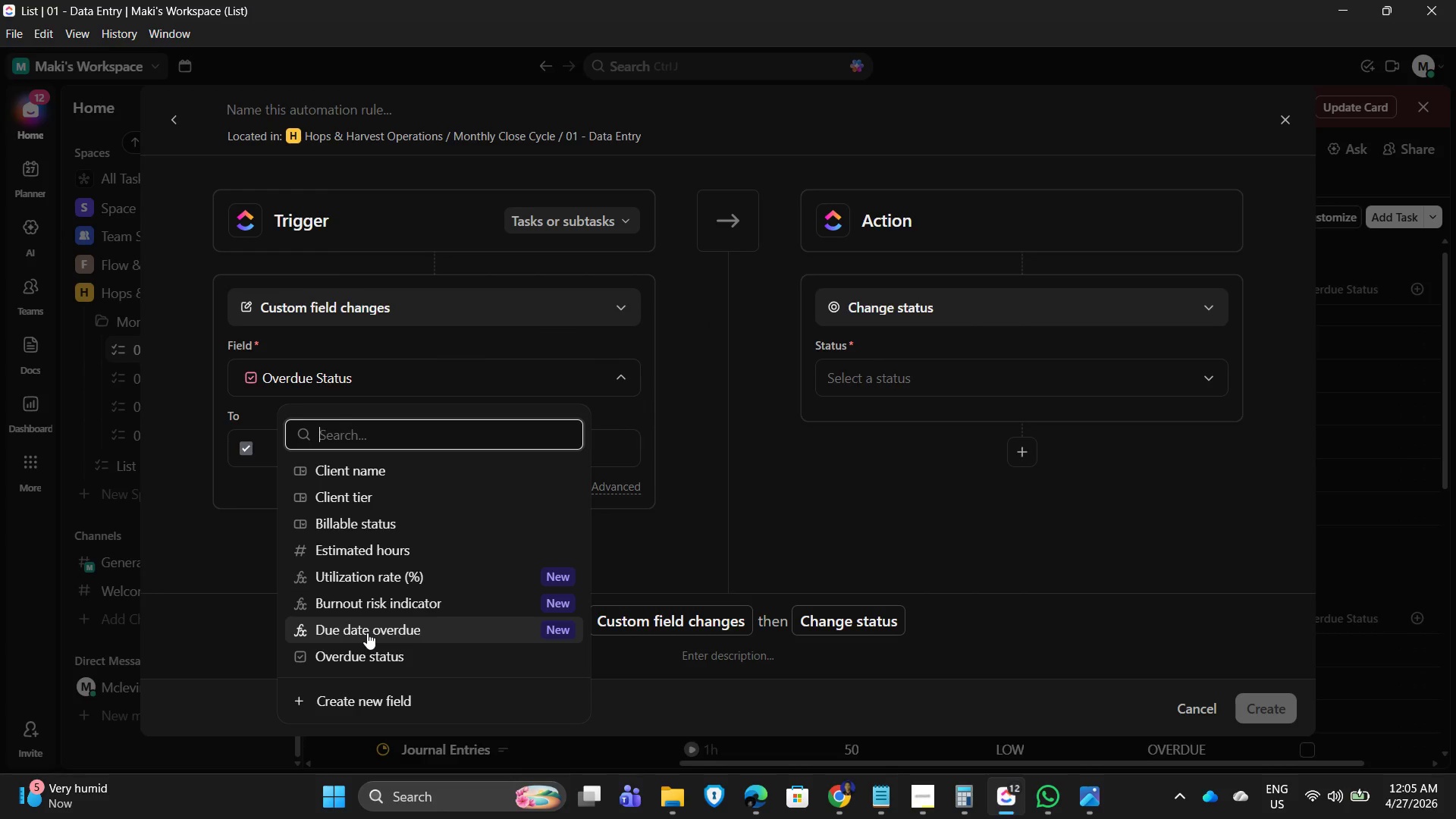 
left_click([367, 632])
 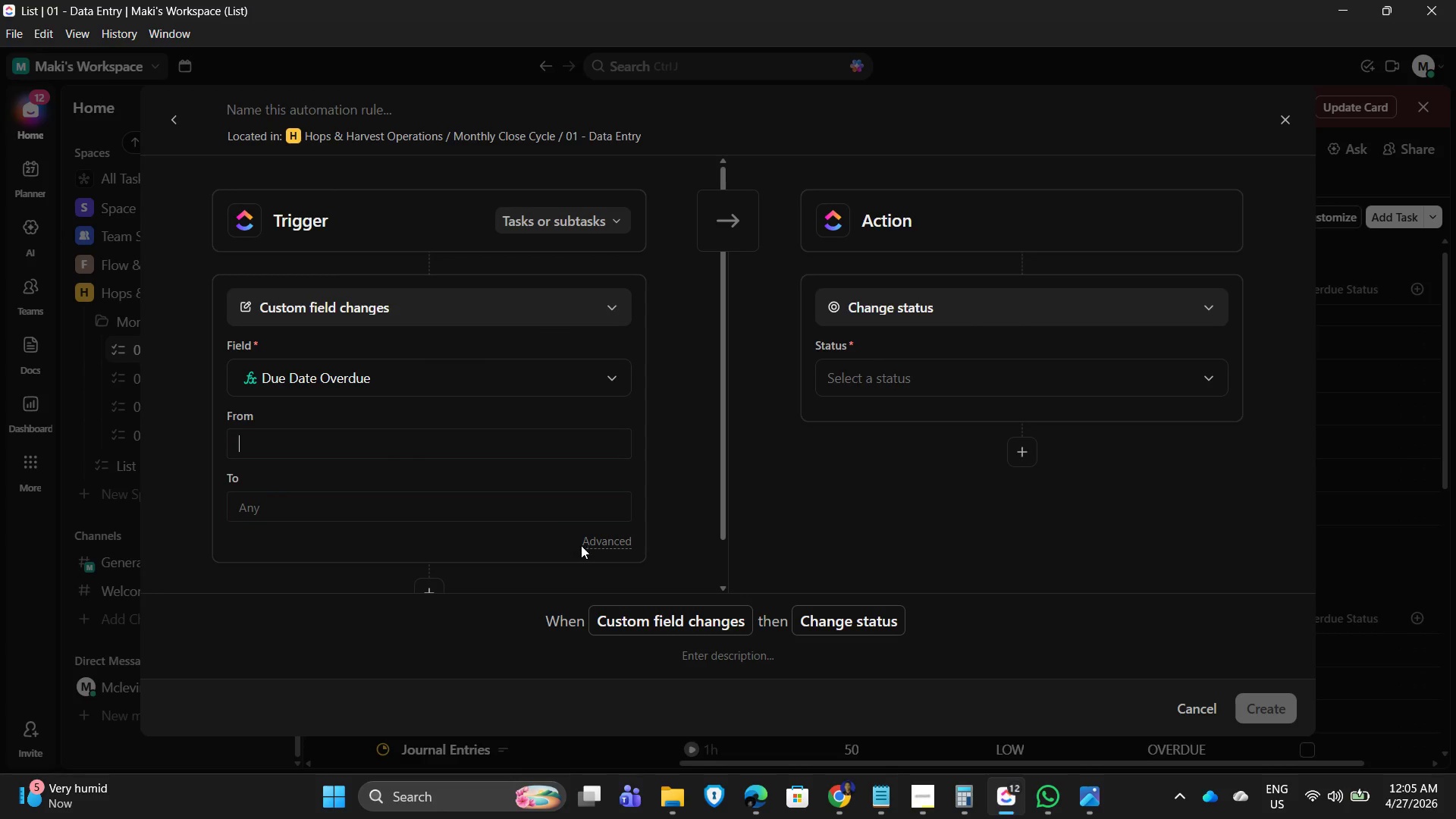 
scroll: coordinate [530, 522], scroll_direction: down, amount: 2.0
 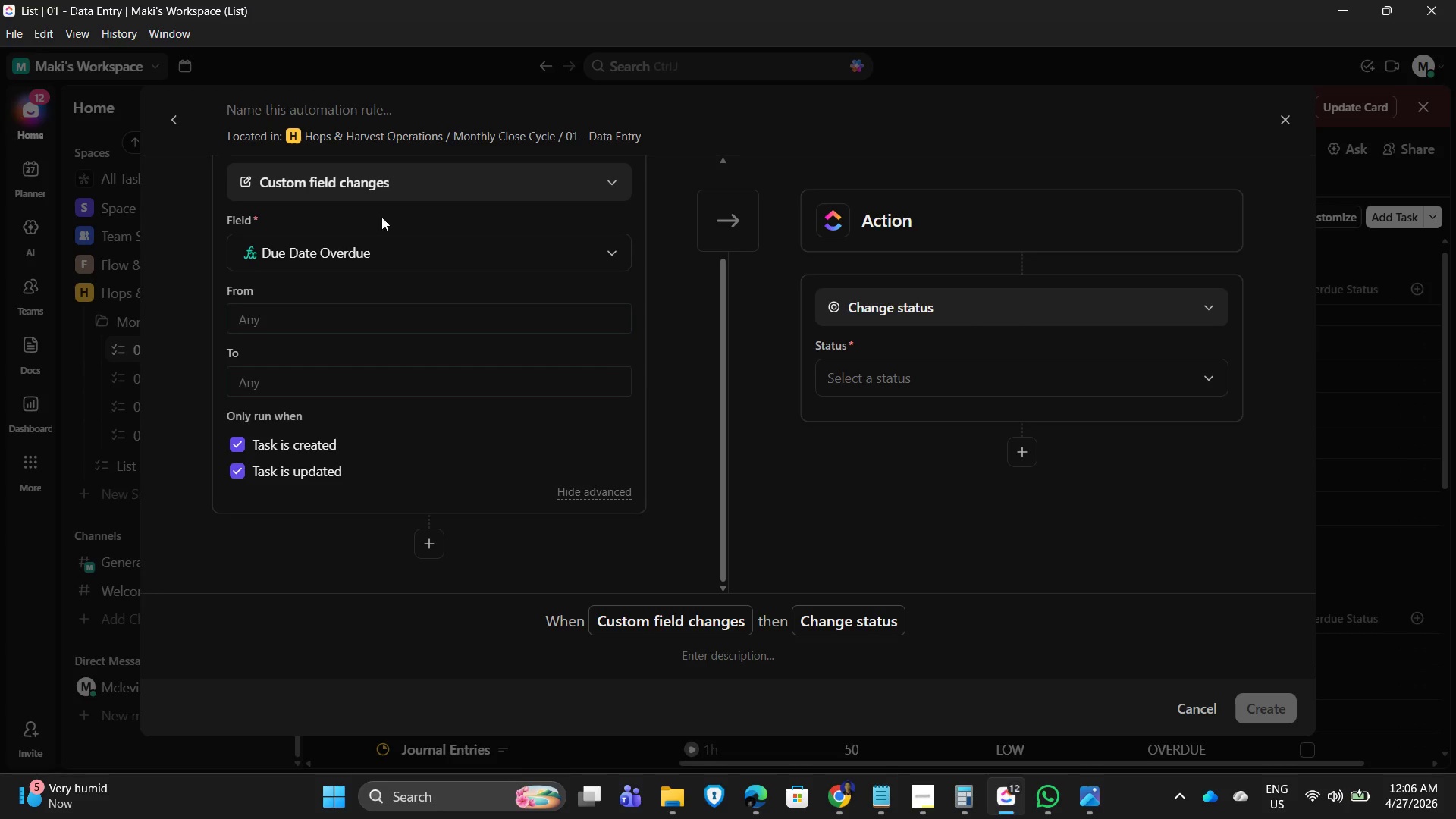 
scroll: coordinate [363, 305], scroll_direction: up, amount: 1.0
 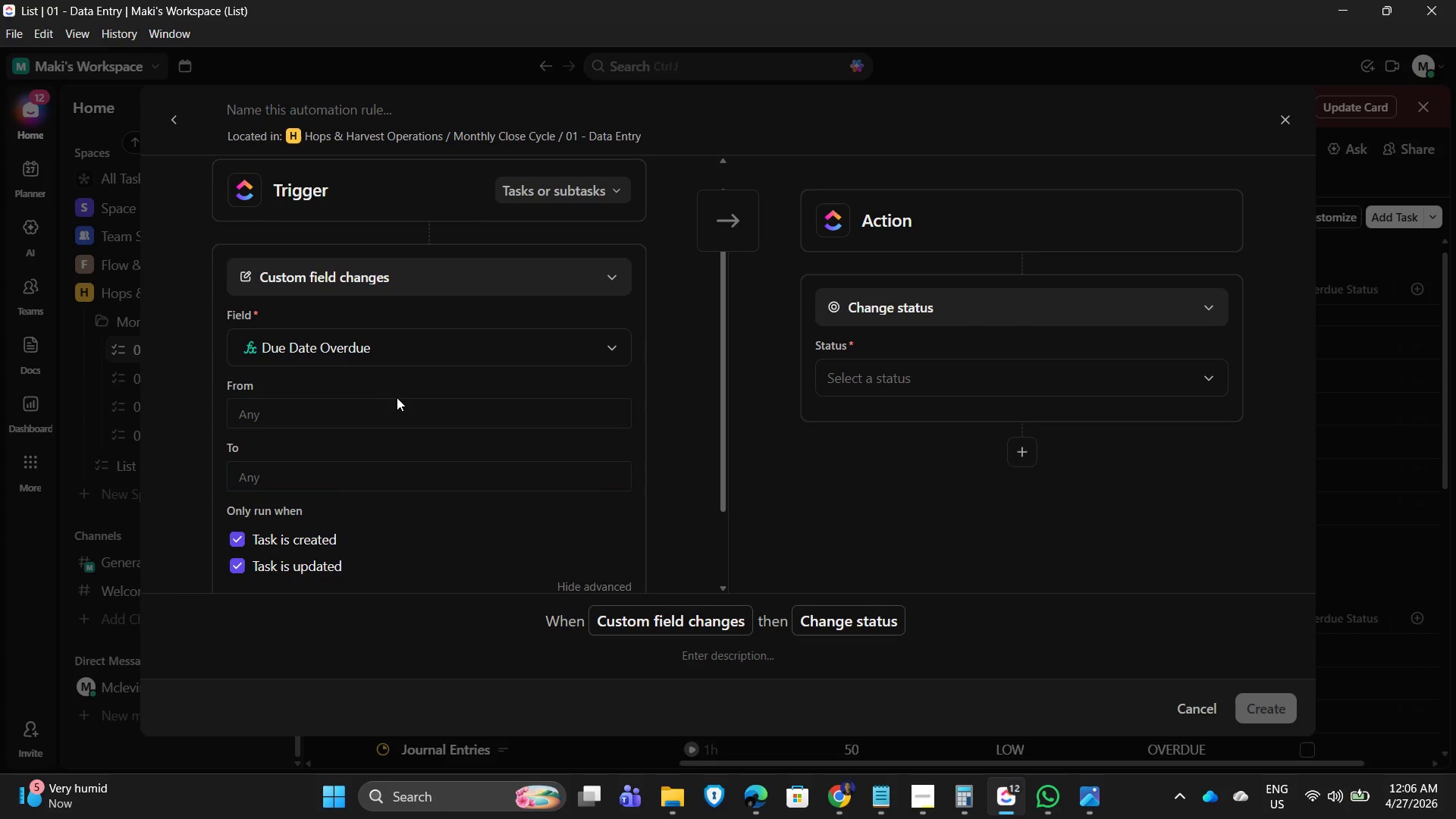 
left_click([343, 413])
 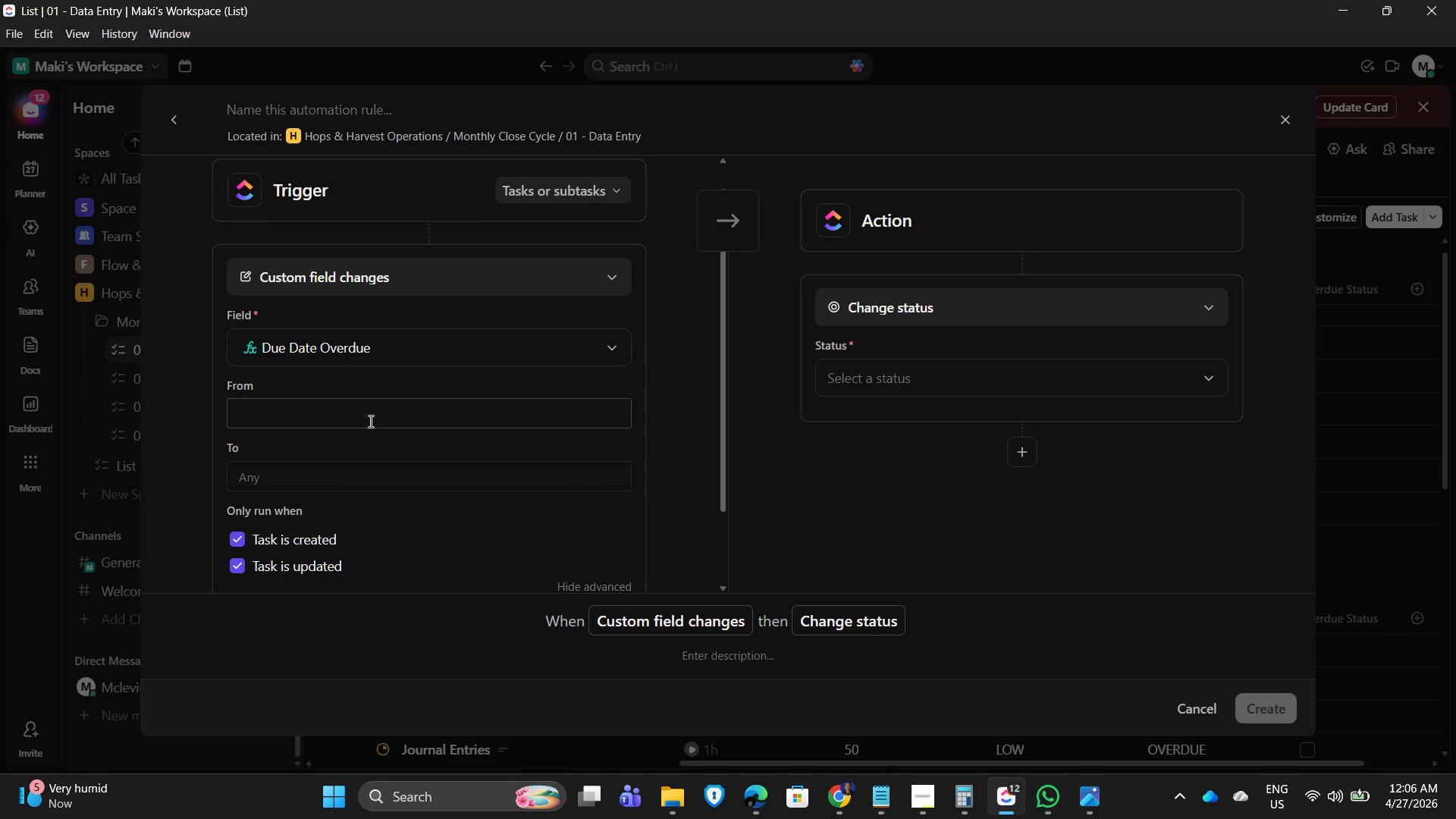 
key(Numpad0)
 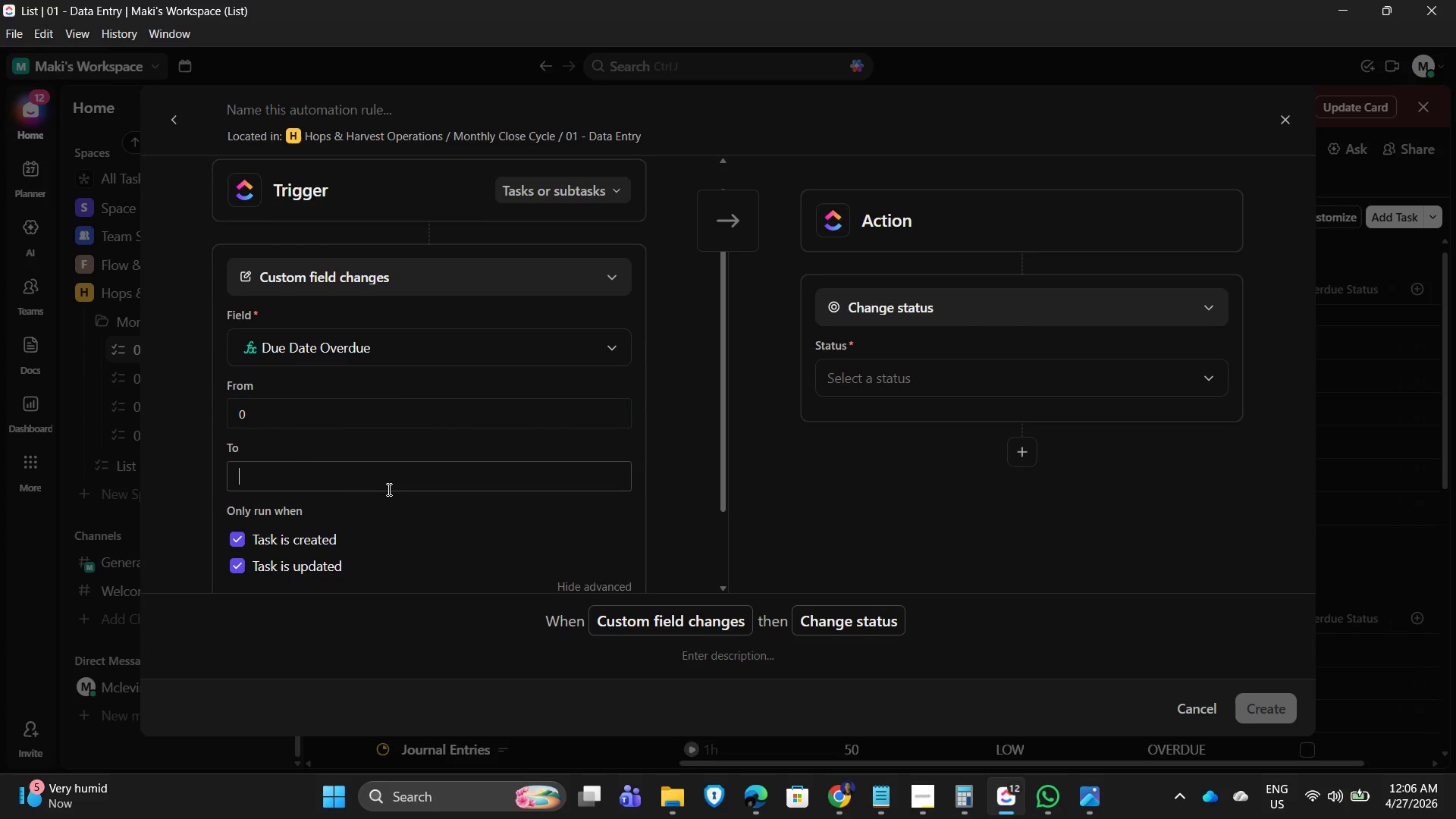 
key(Numpad1)
 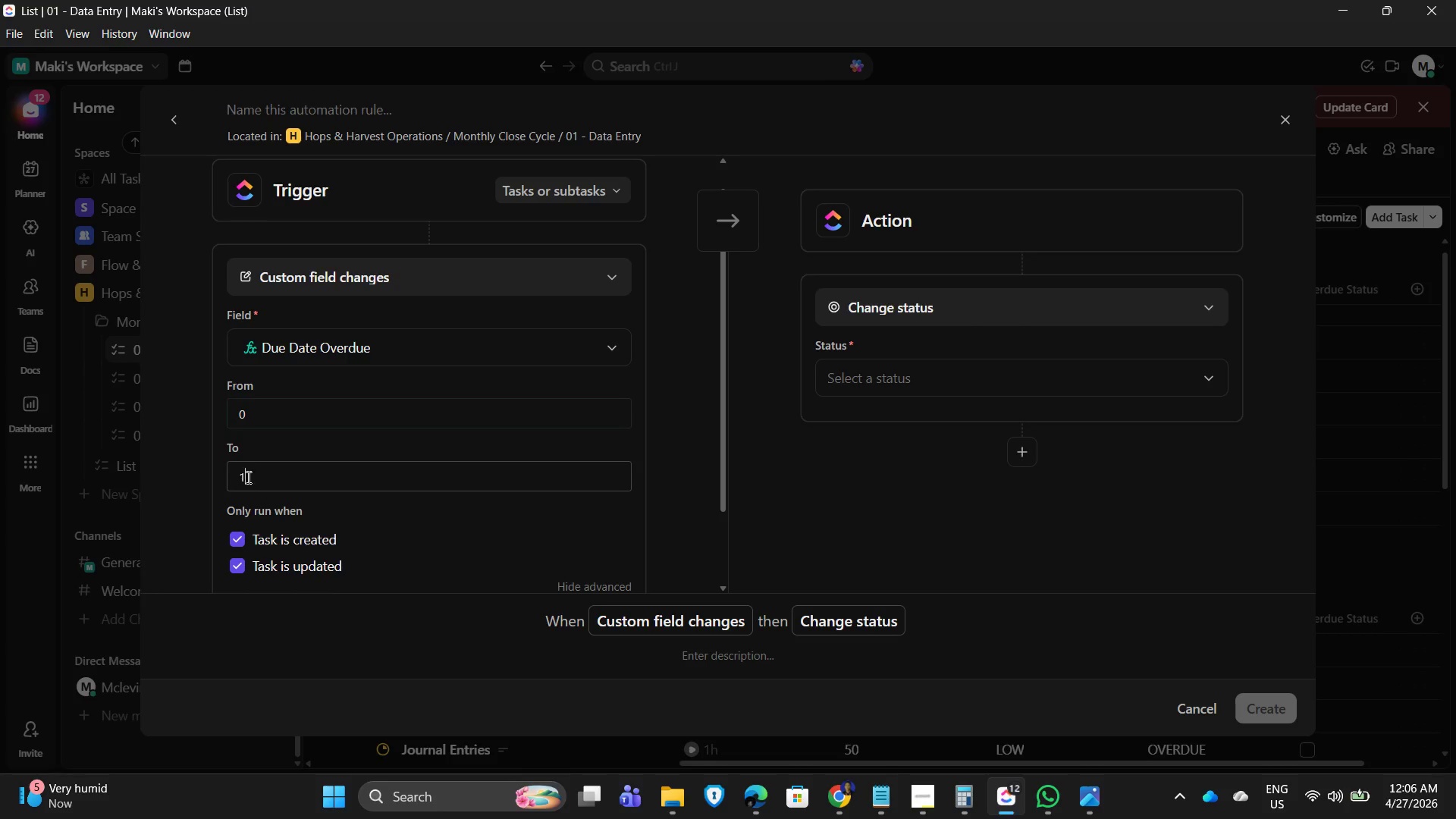 
key(Backspace)
 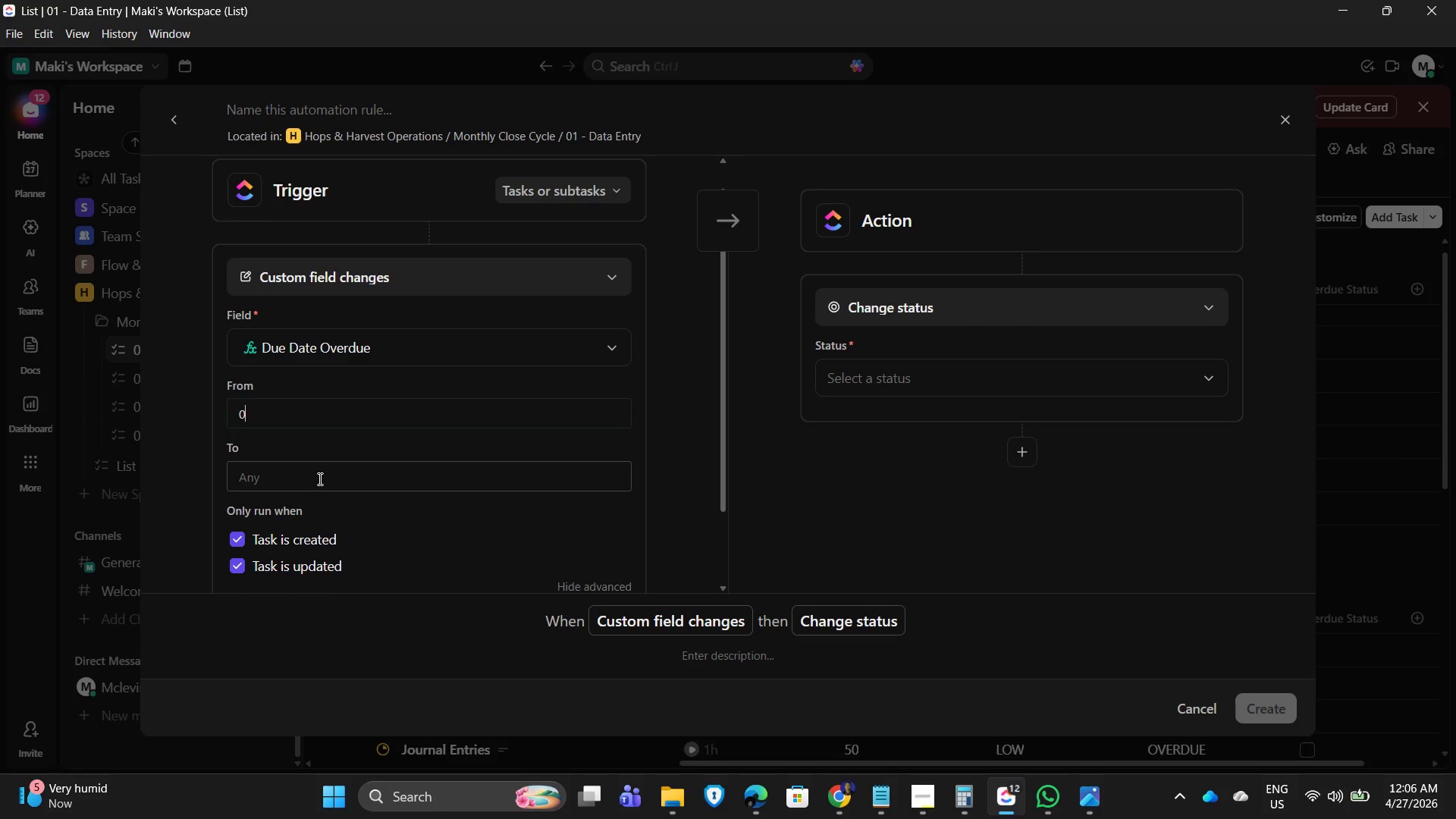 
wait(23.2)
 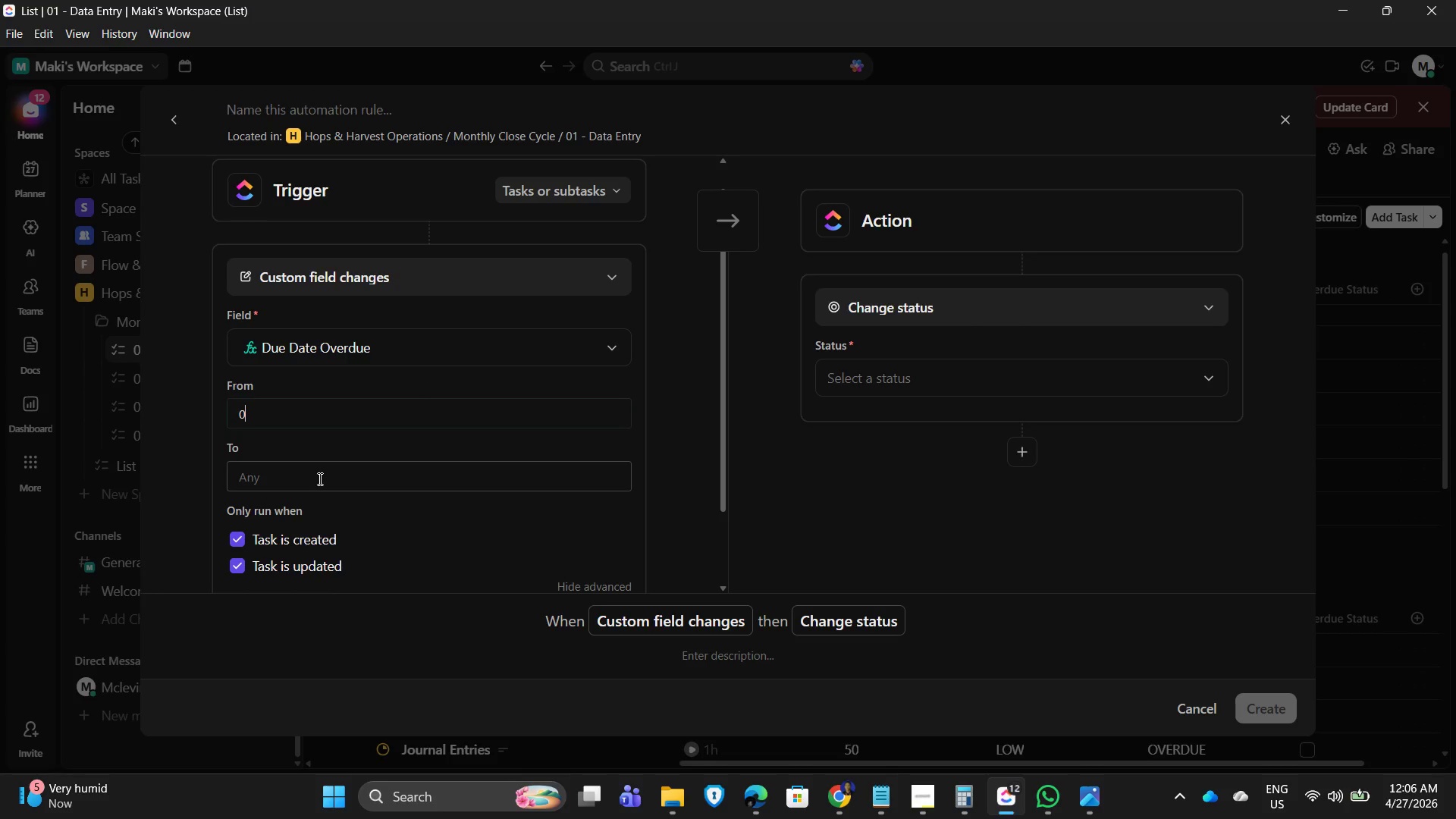 
key(Backspace)
 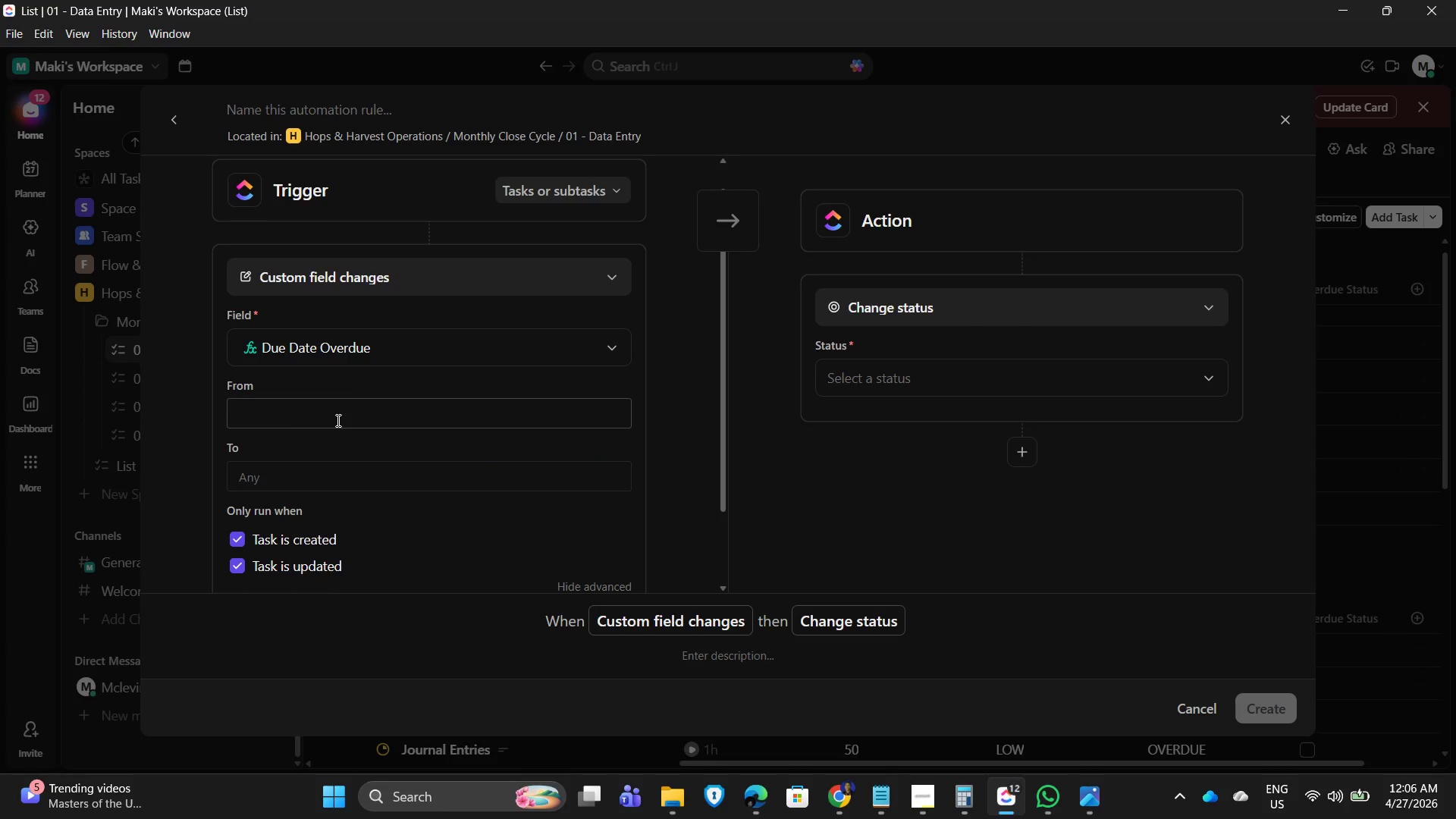 
wait(7.08)
 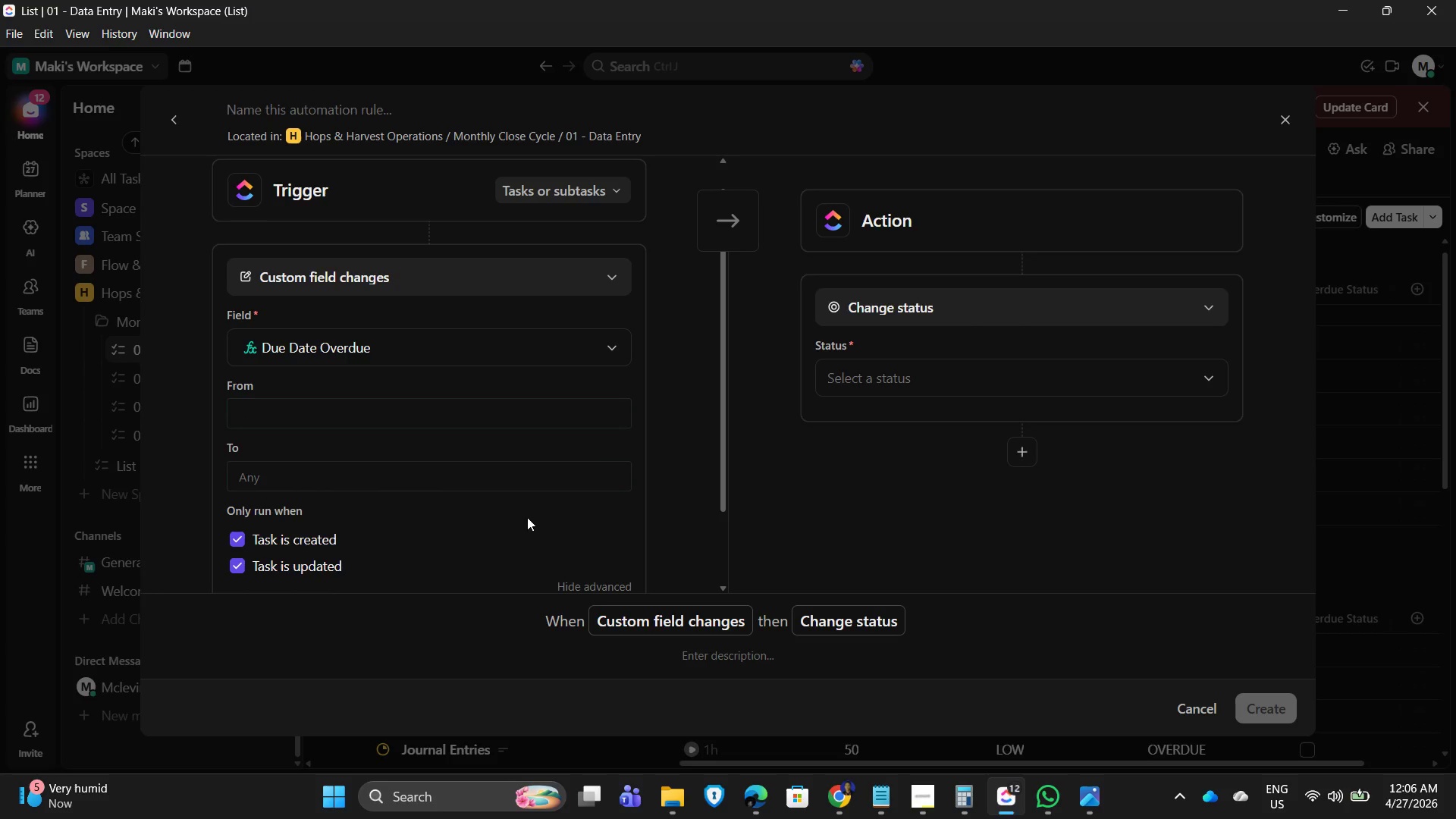 
key(Numpad0)
 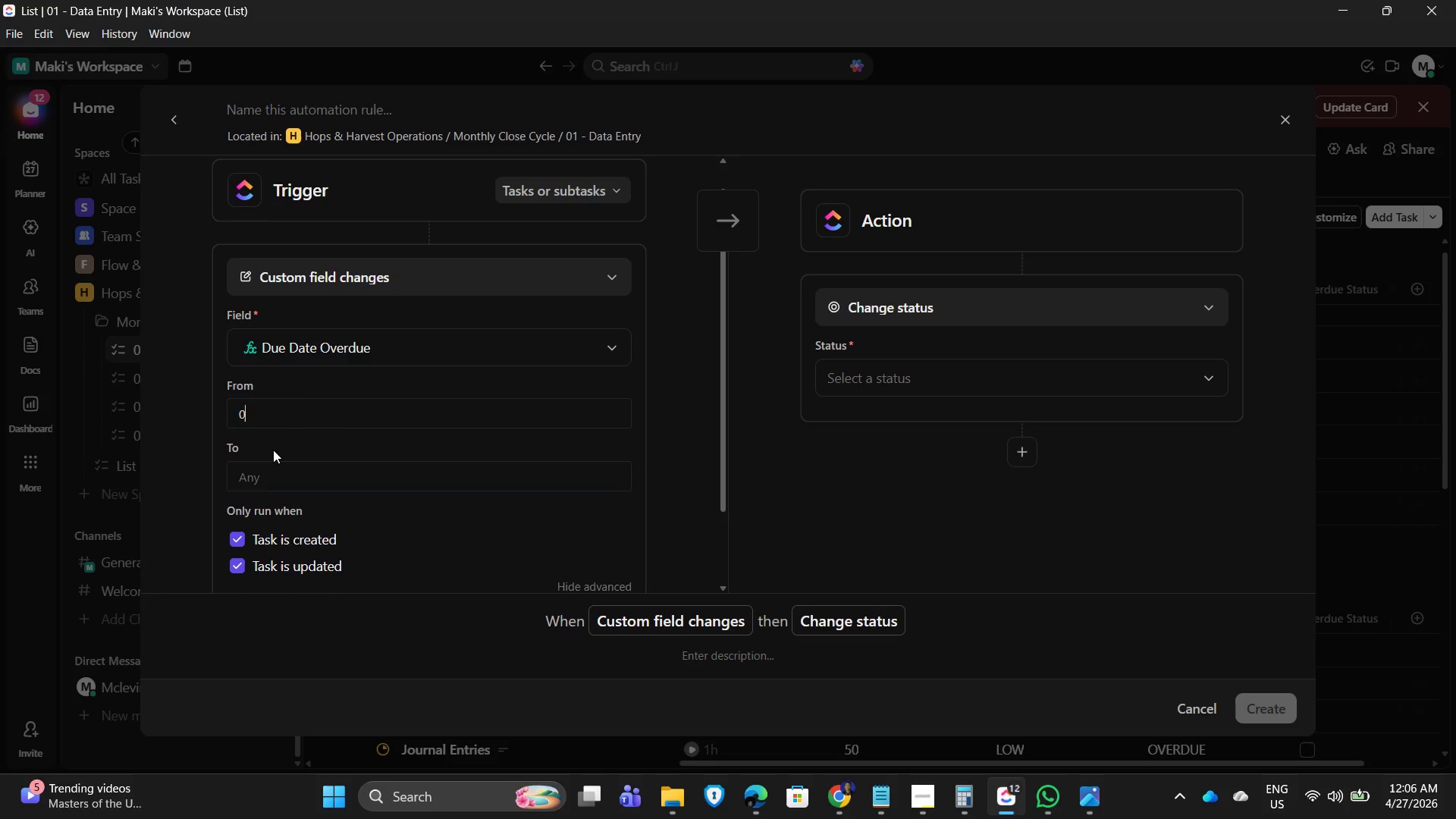 
left_click([271, 474])
 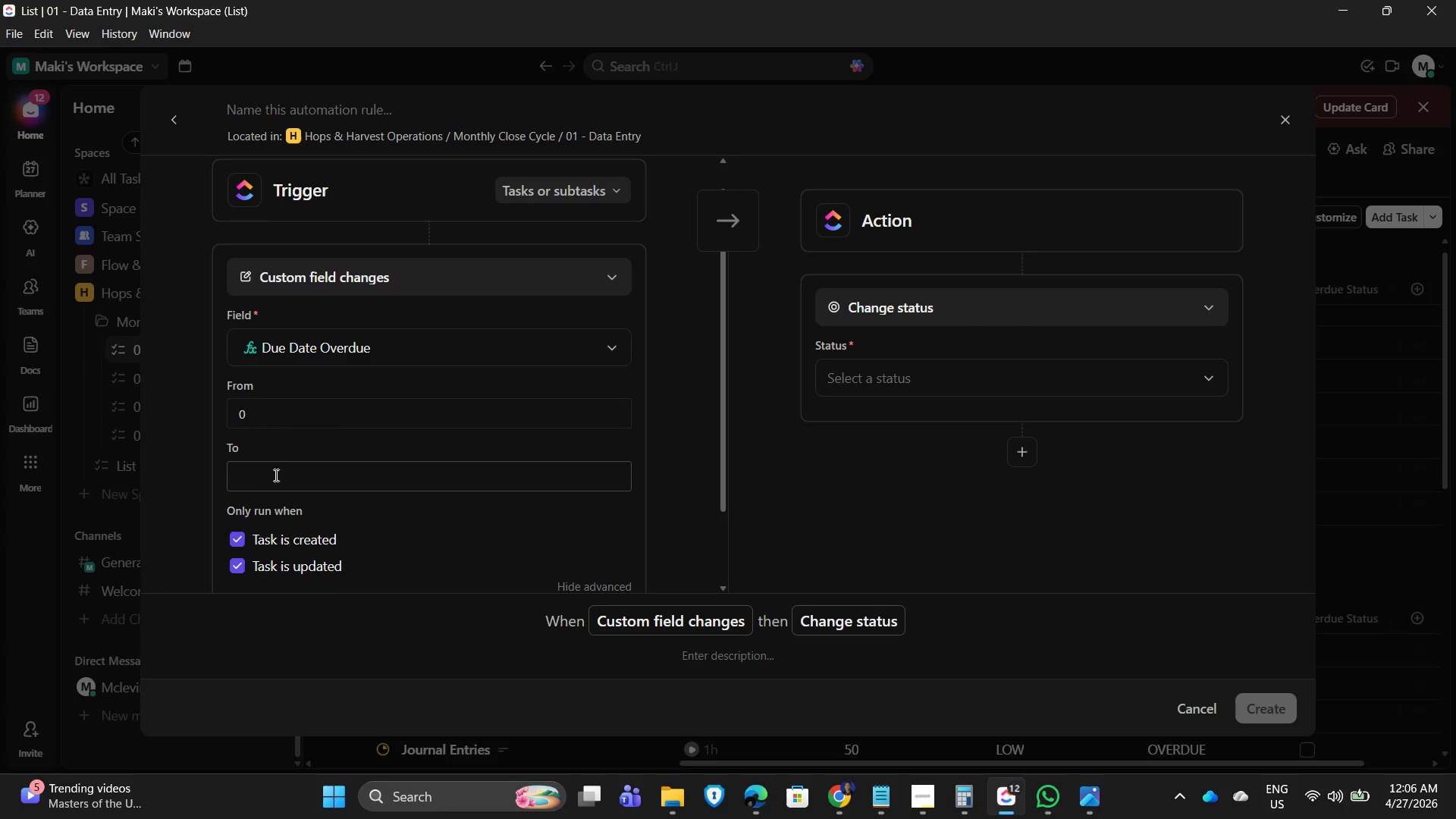 
key(Numpad1)
 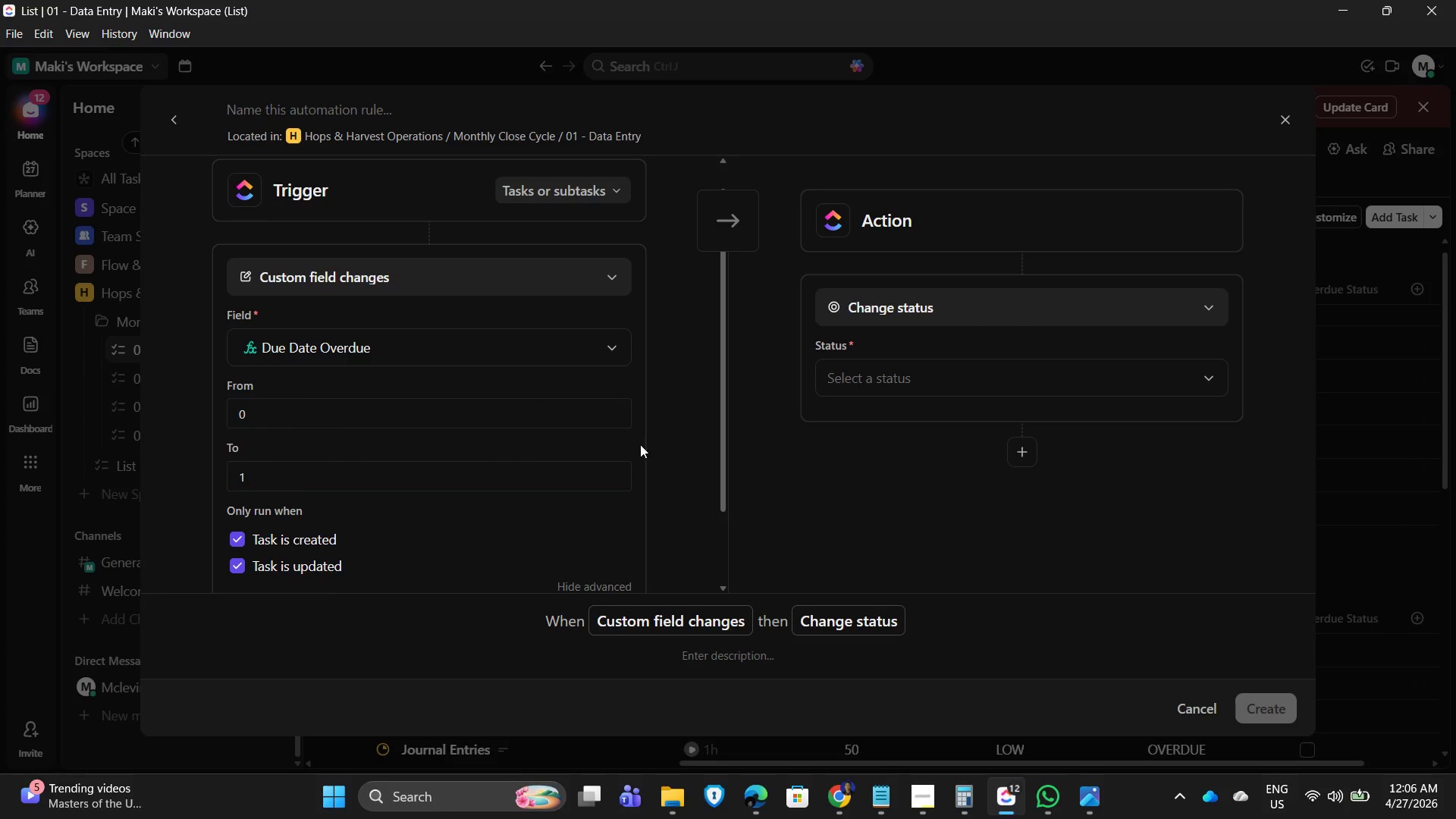 
left_click([685, 430])
 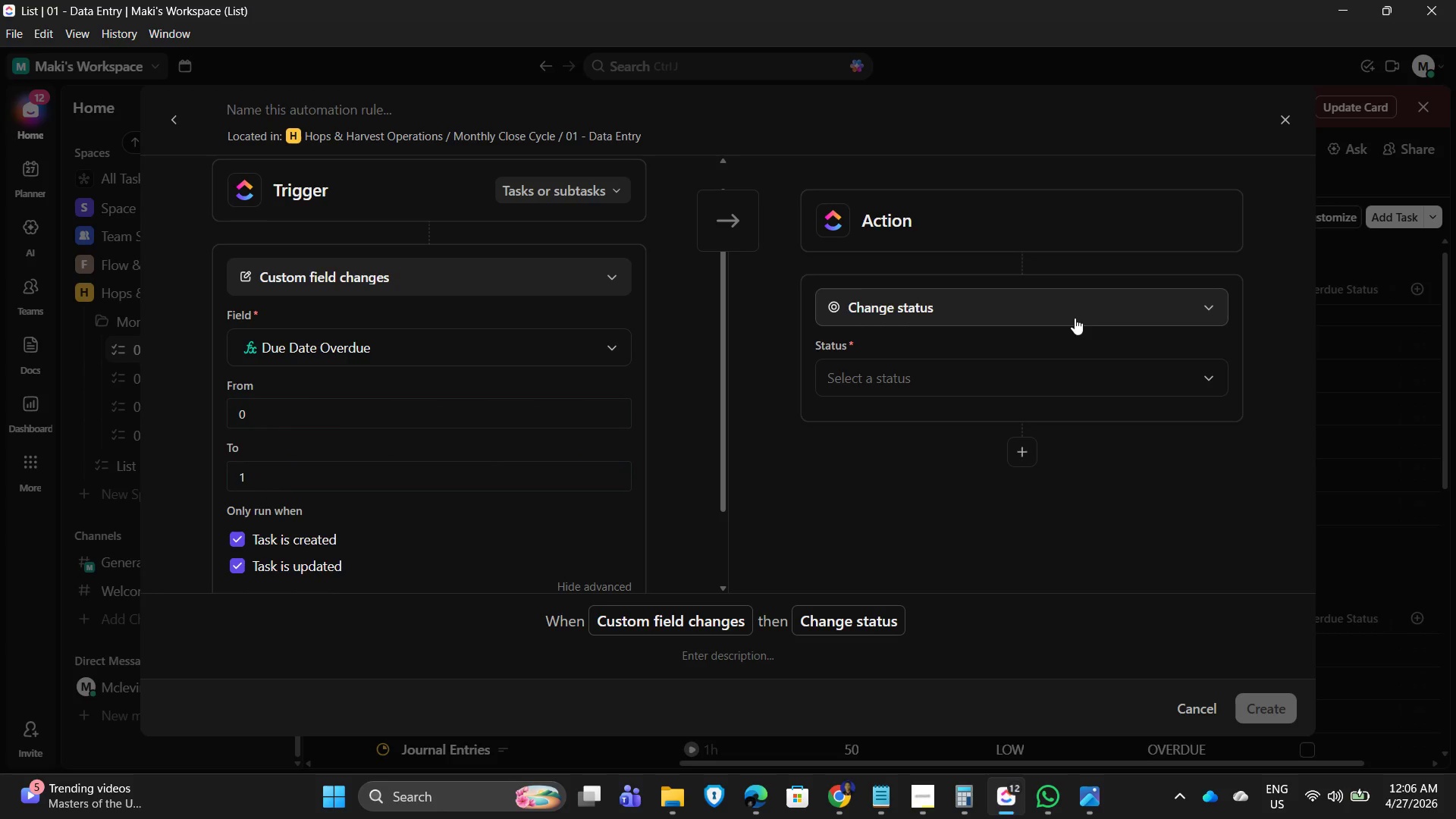 
wait(5.44)
 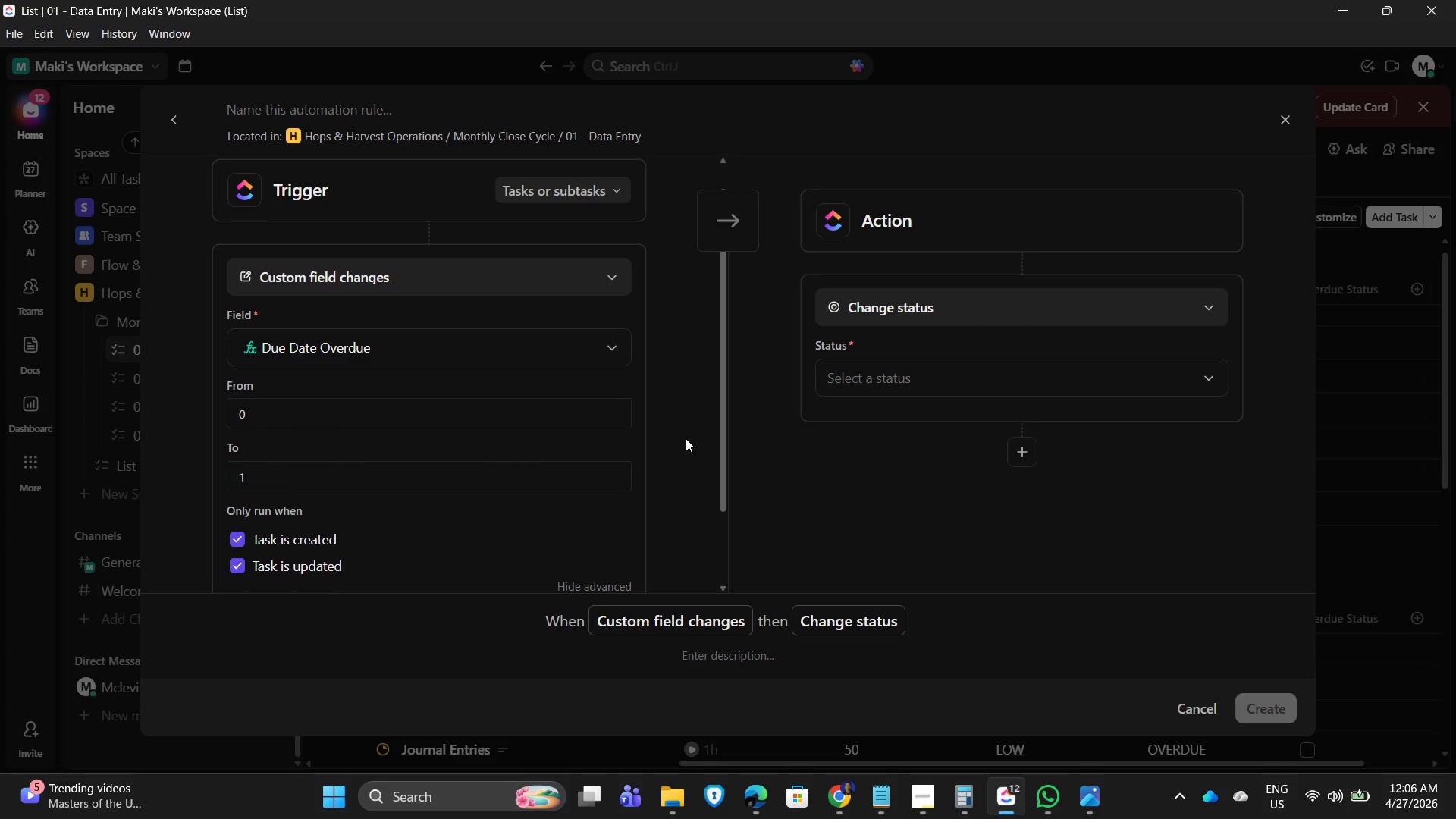 
left_click([1134, 311])
 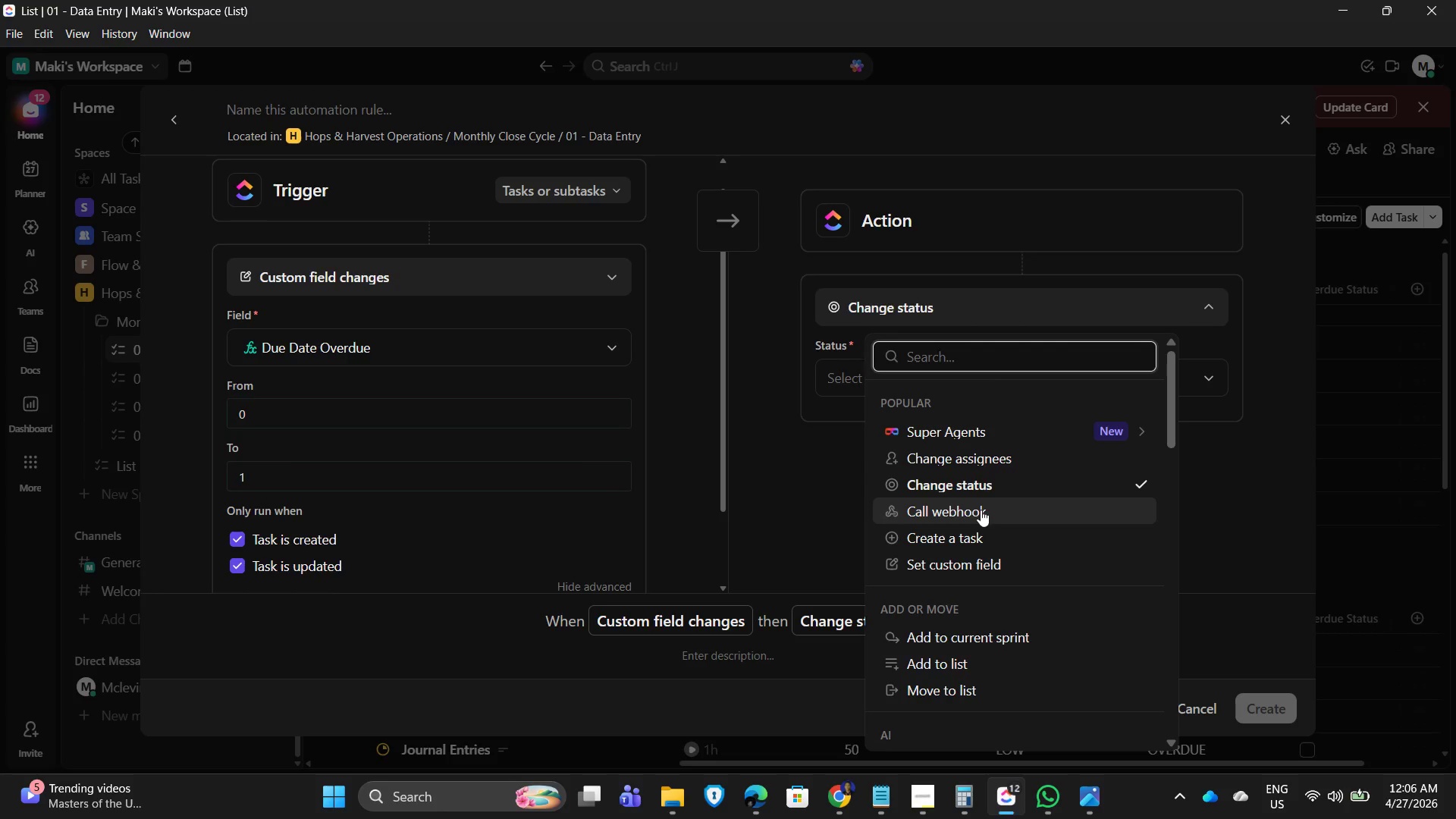 
type(CUSTOM)
 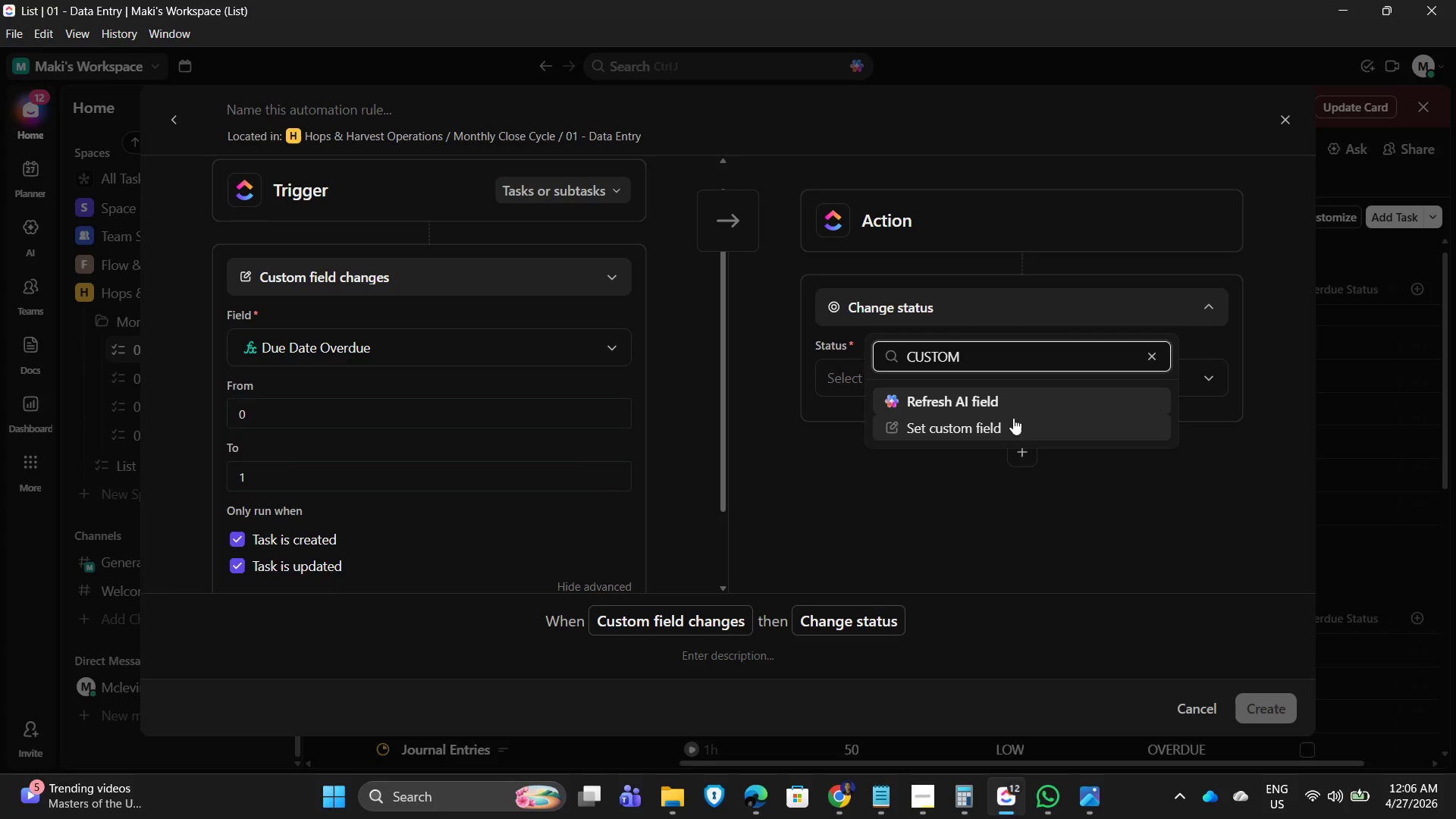 
left_click([991, 432])
 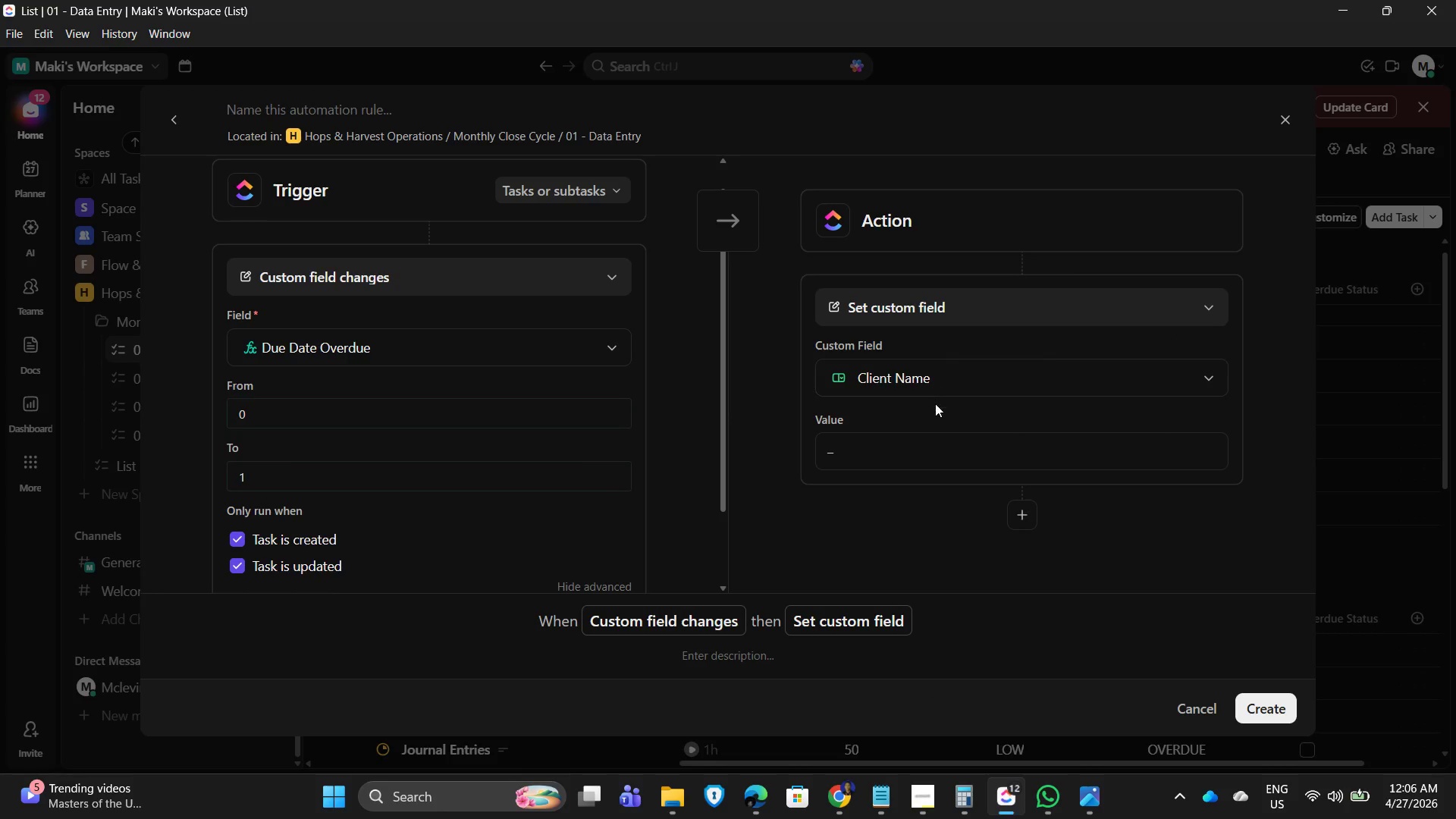 
left_click_drag(start_coordinate=[977, 376], to_coordinate=[982, 376])
 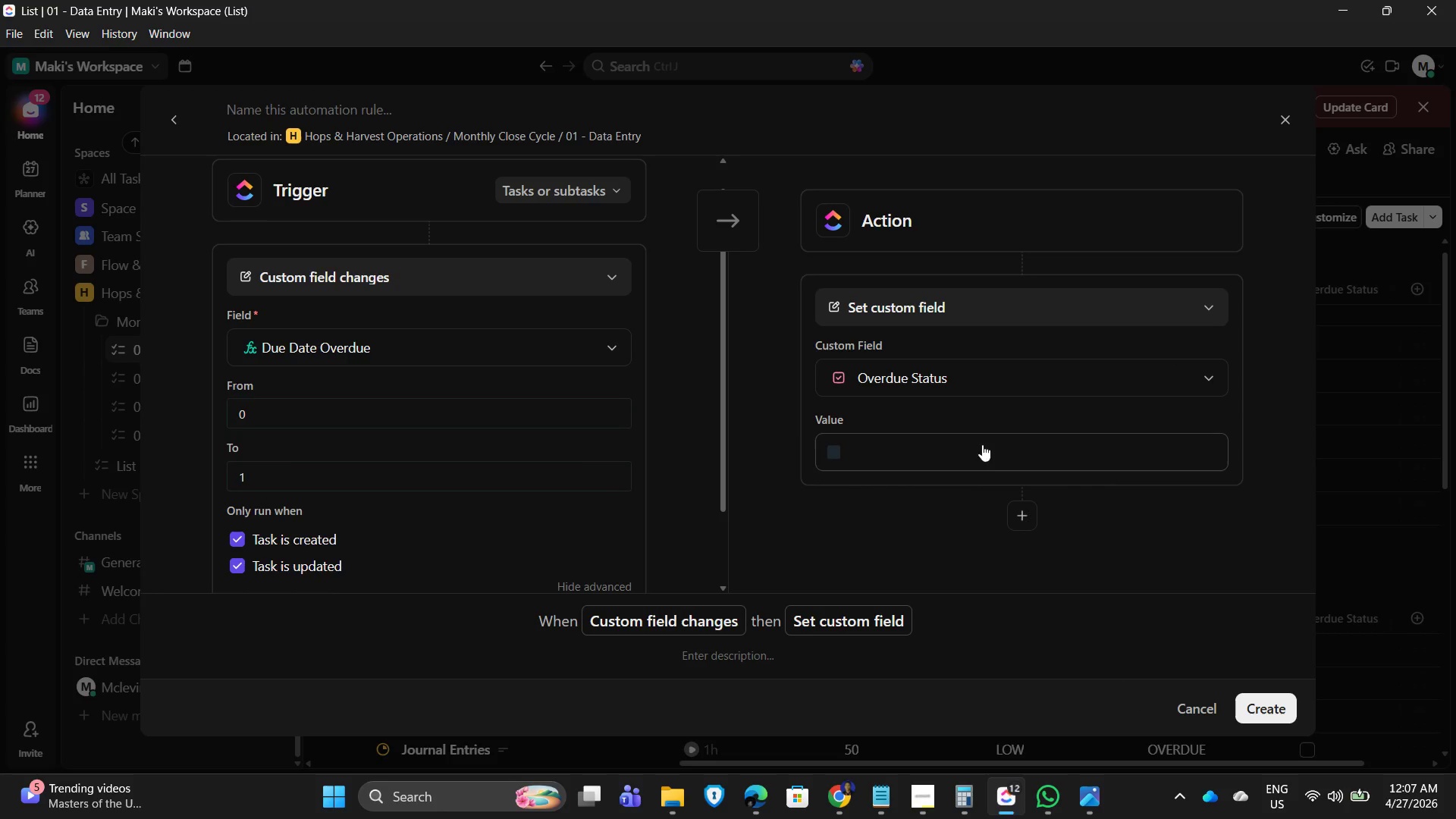 
left_click([843, 447])
 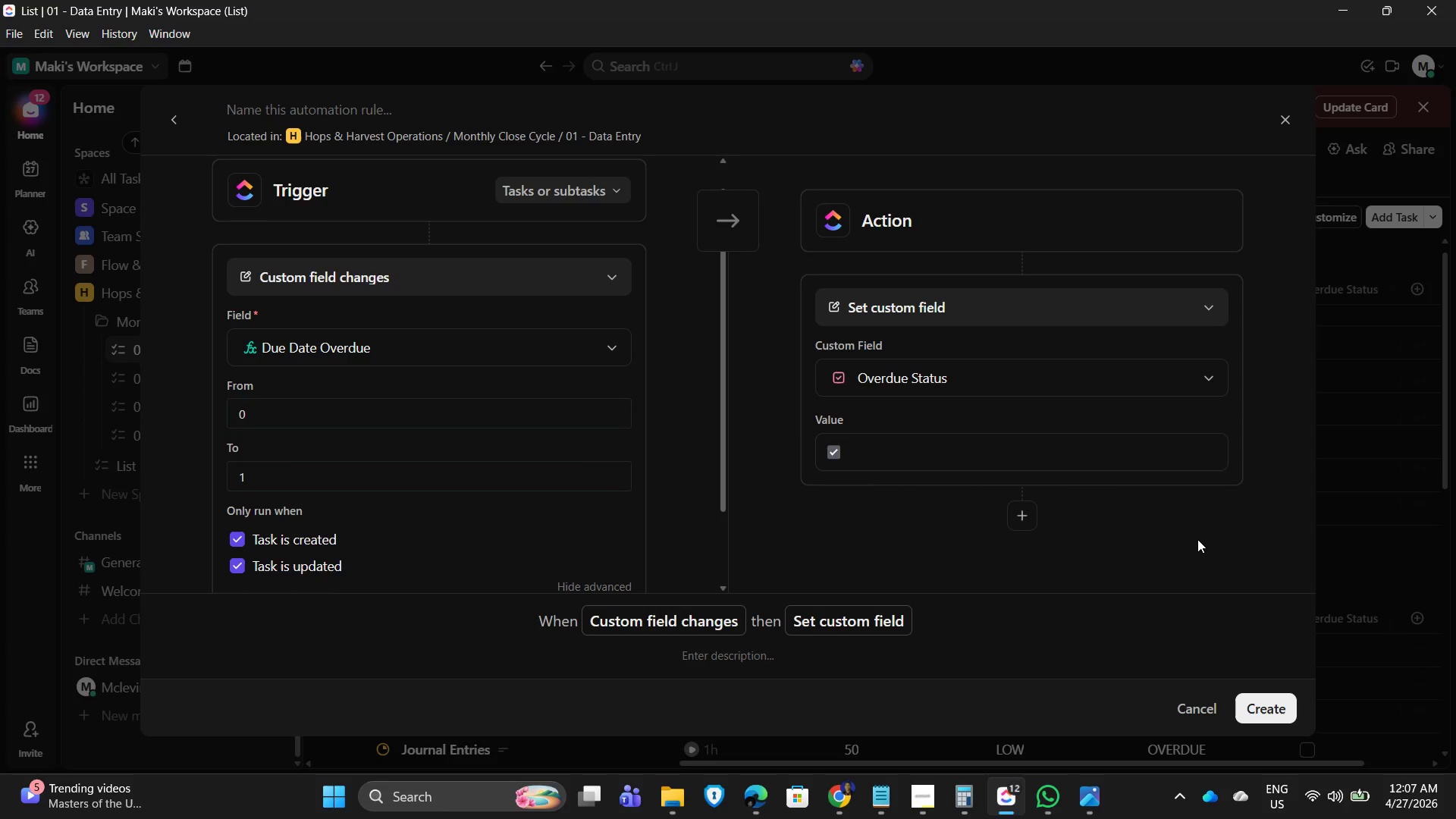 
left_click([1197, 539])
 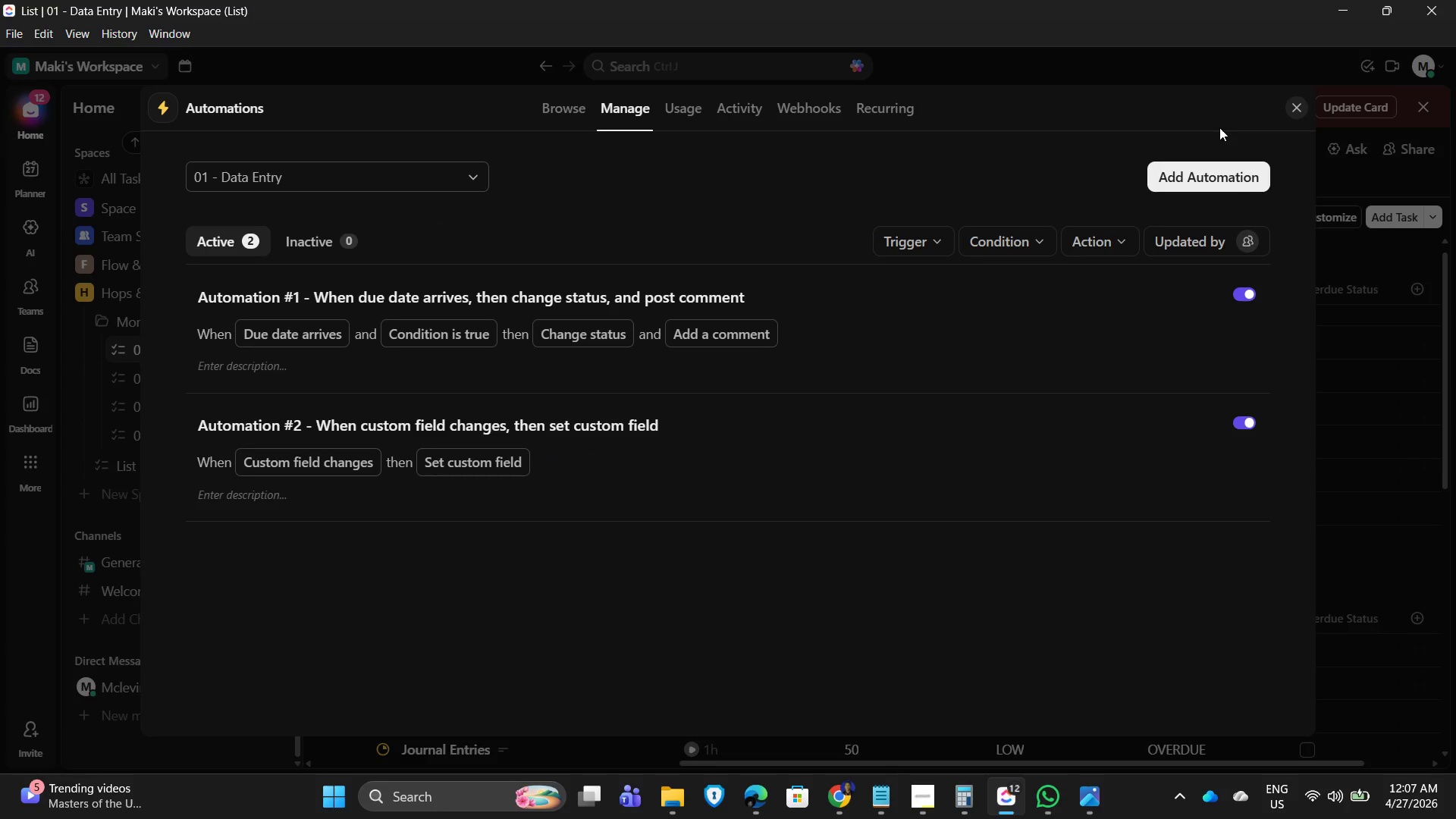 
left_click([1297, 101])
 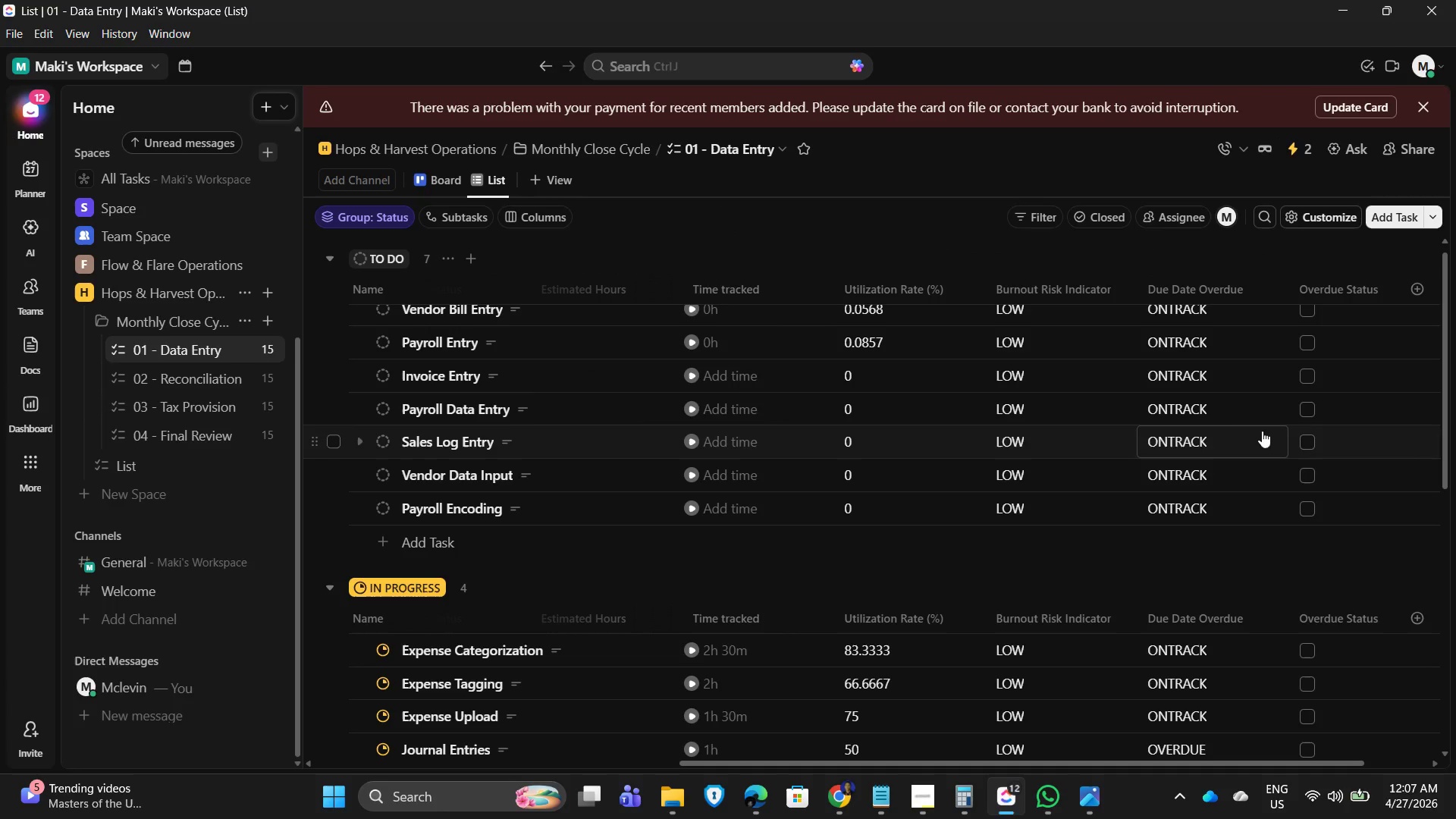 
scroll: coordinate [1336, 422], scroll_direction: up, amount: 4.0
 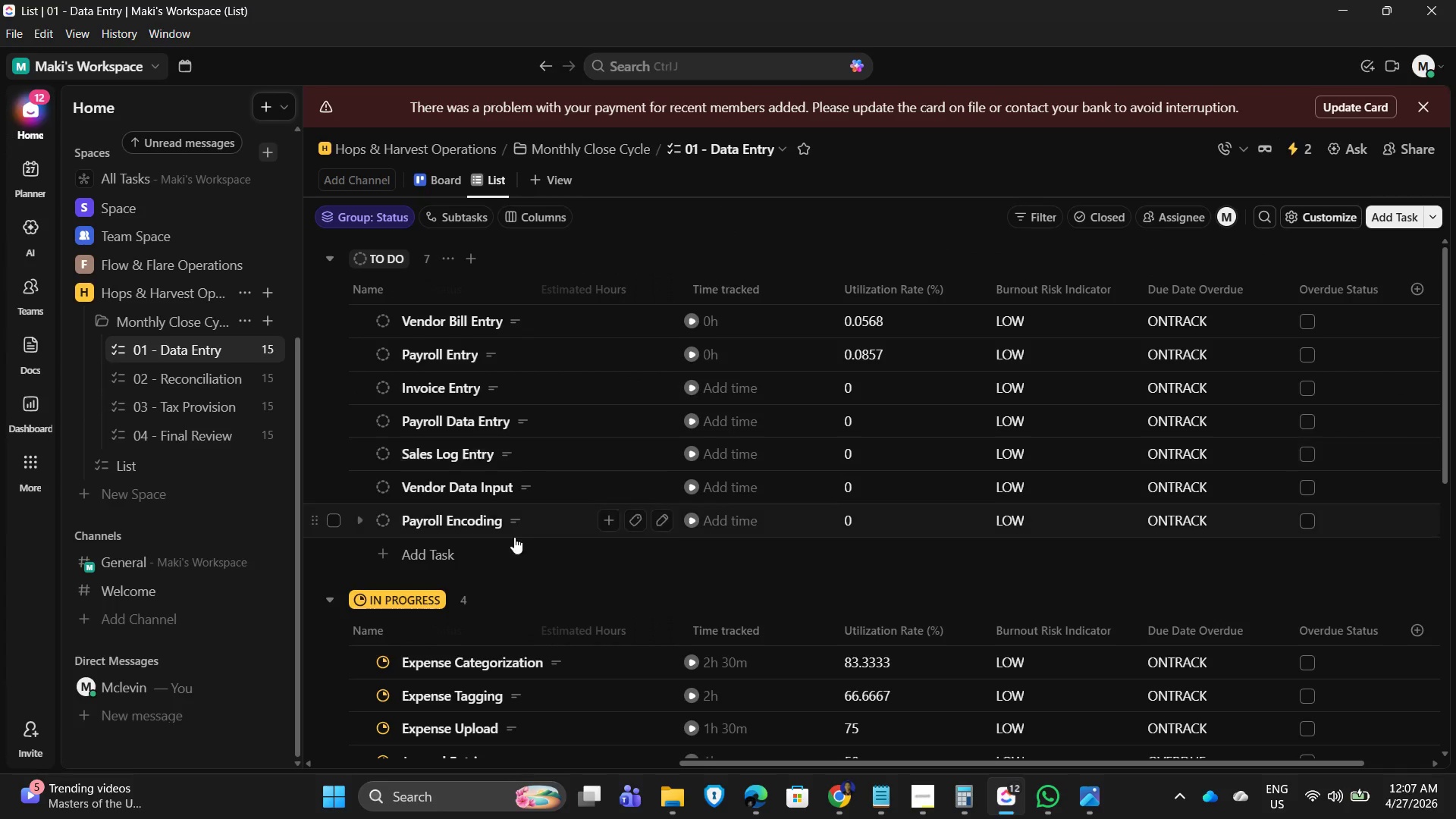 
scroll: coordinate [619, 551], scroll_direction: down, amount: 2.0
 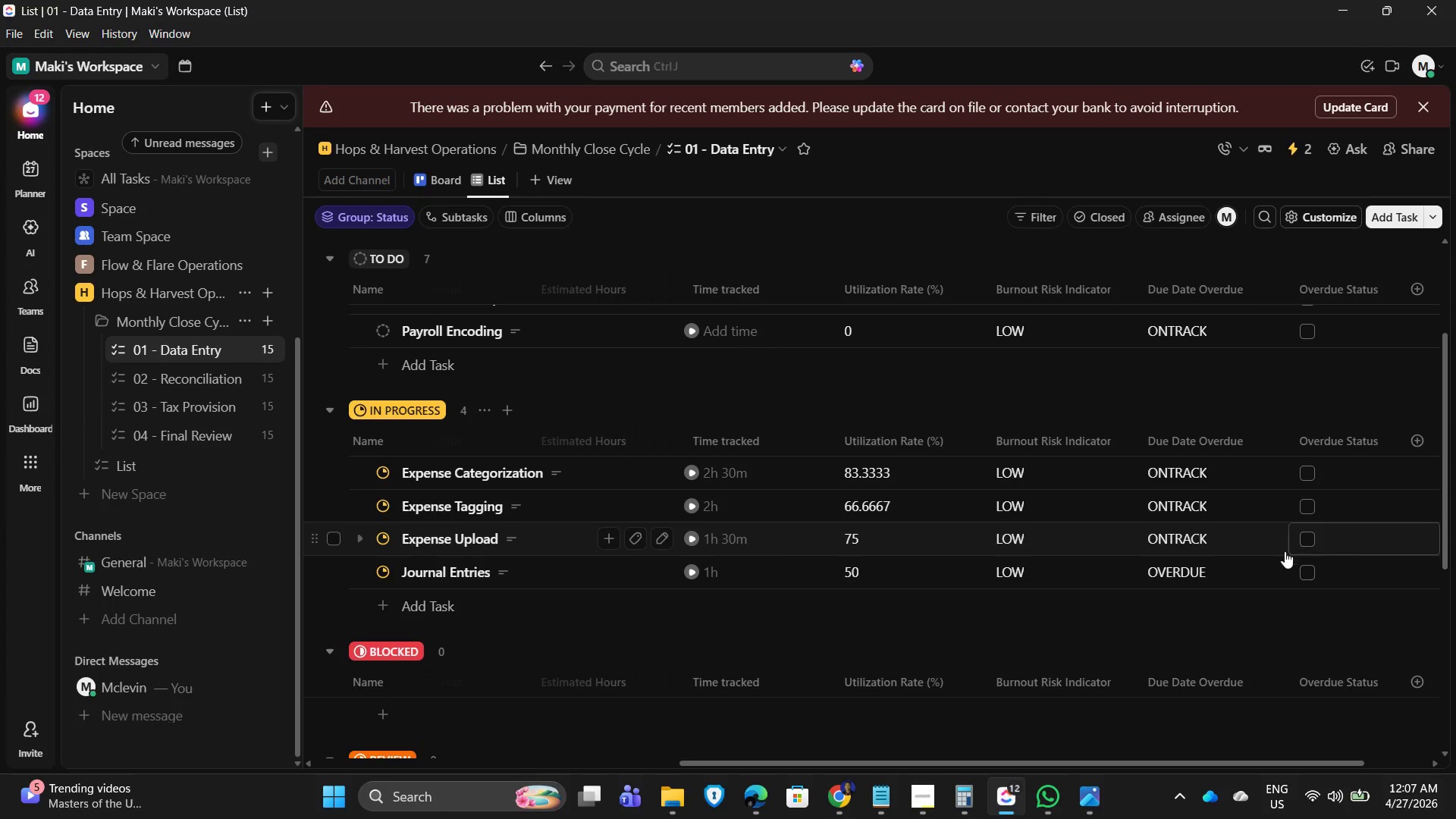 
left_click([1186, 573])
 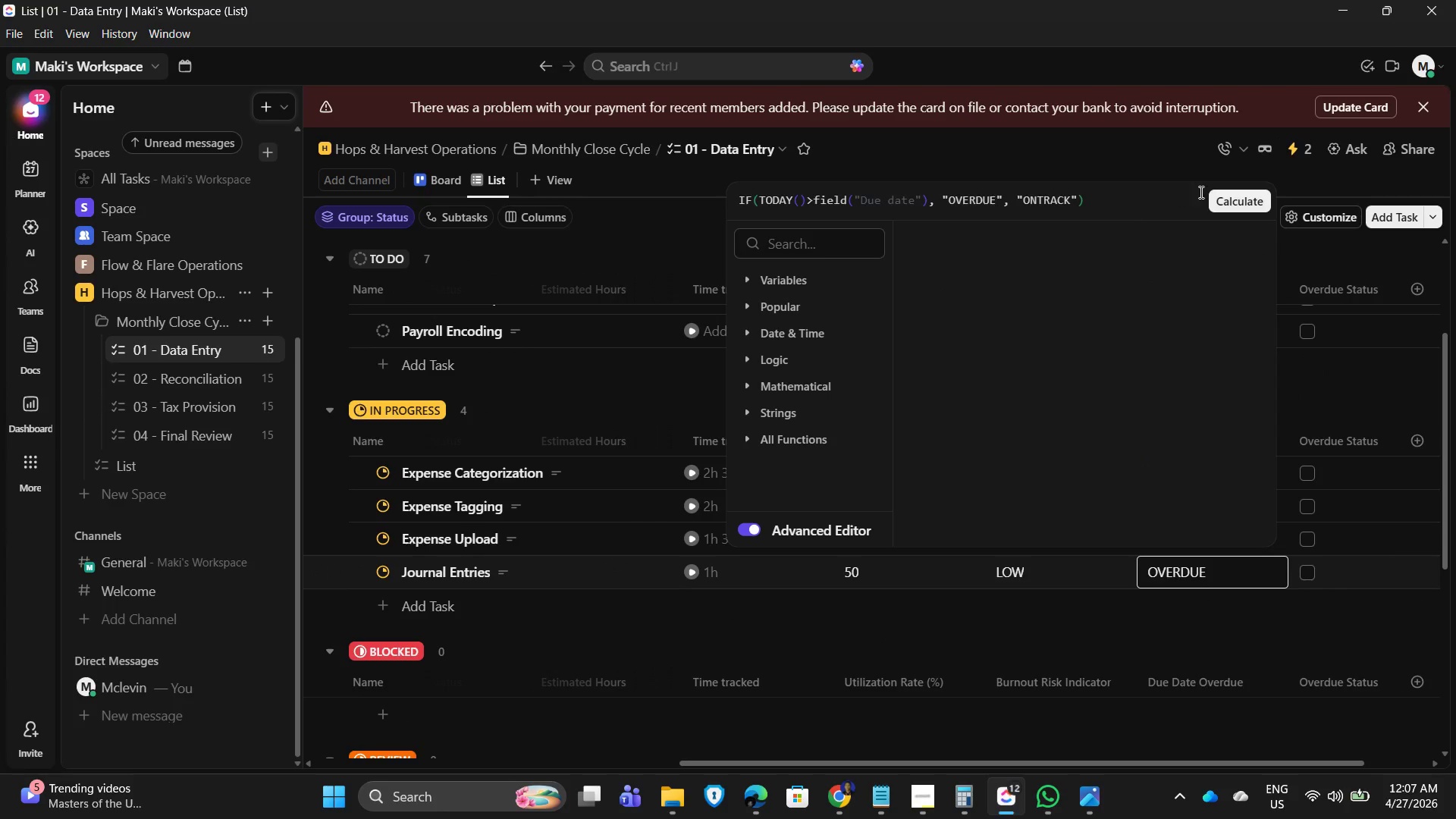 
left_click([1233, 202])
 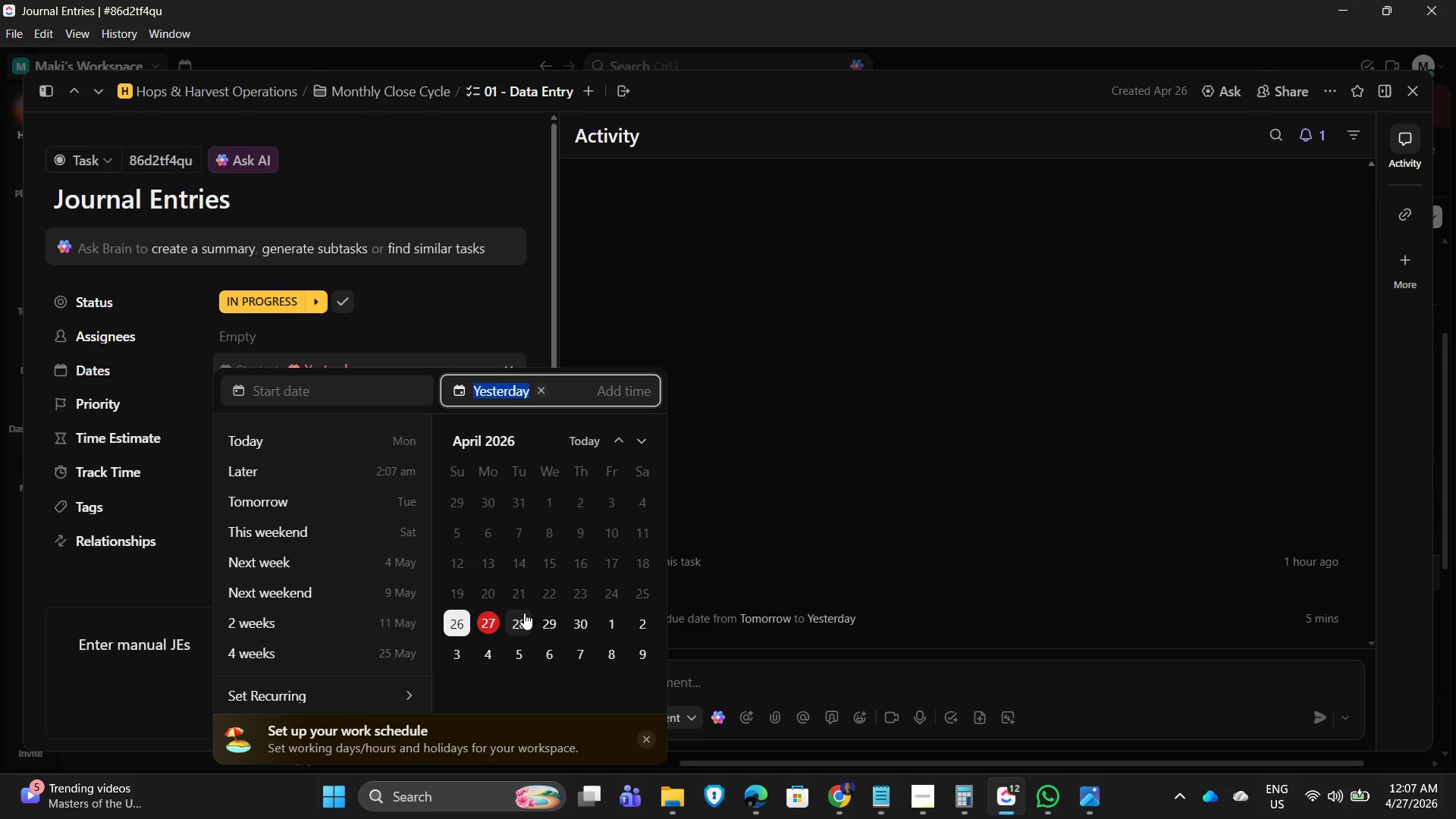 
wait(7.97)
 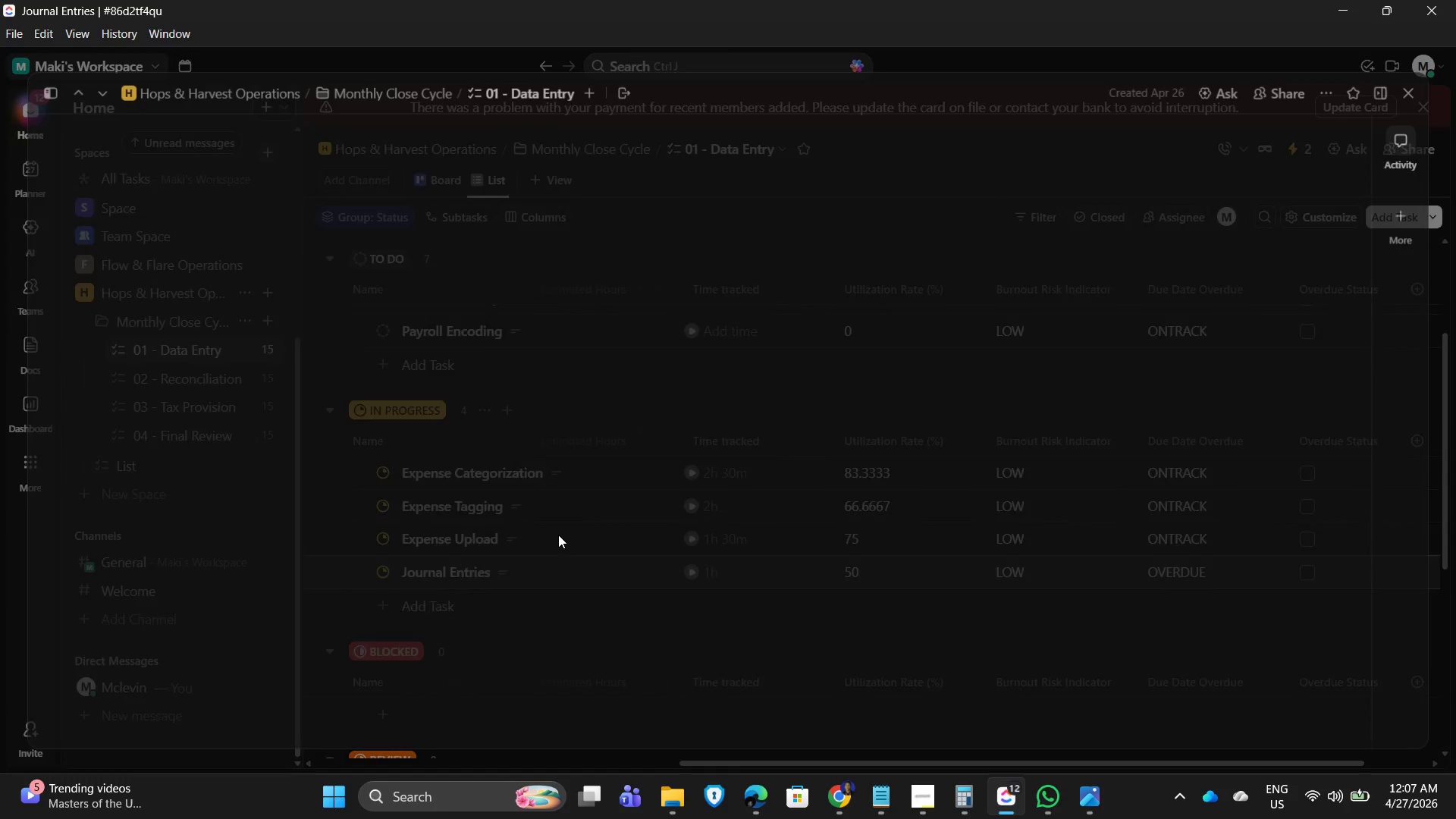 
left_click([491, 626])
 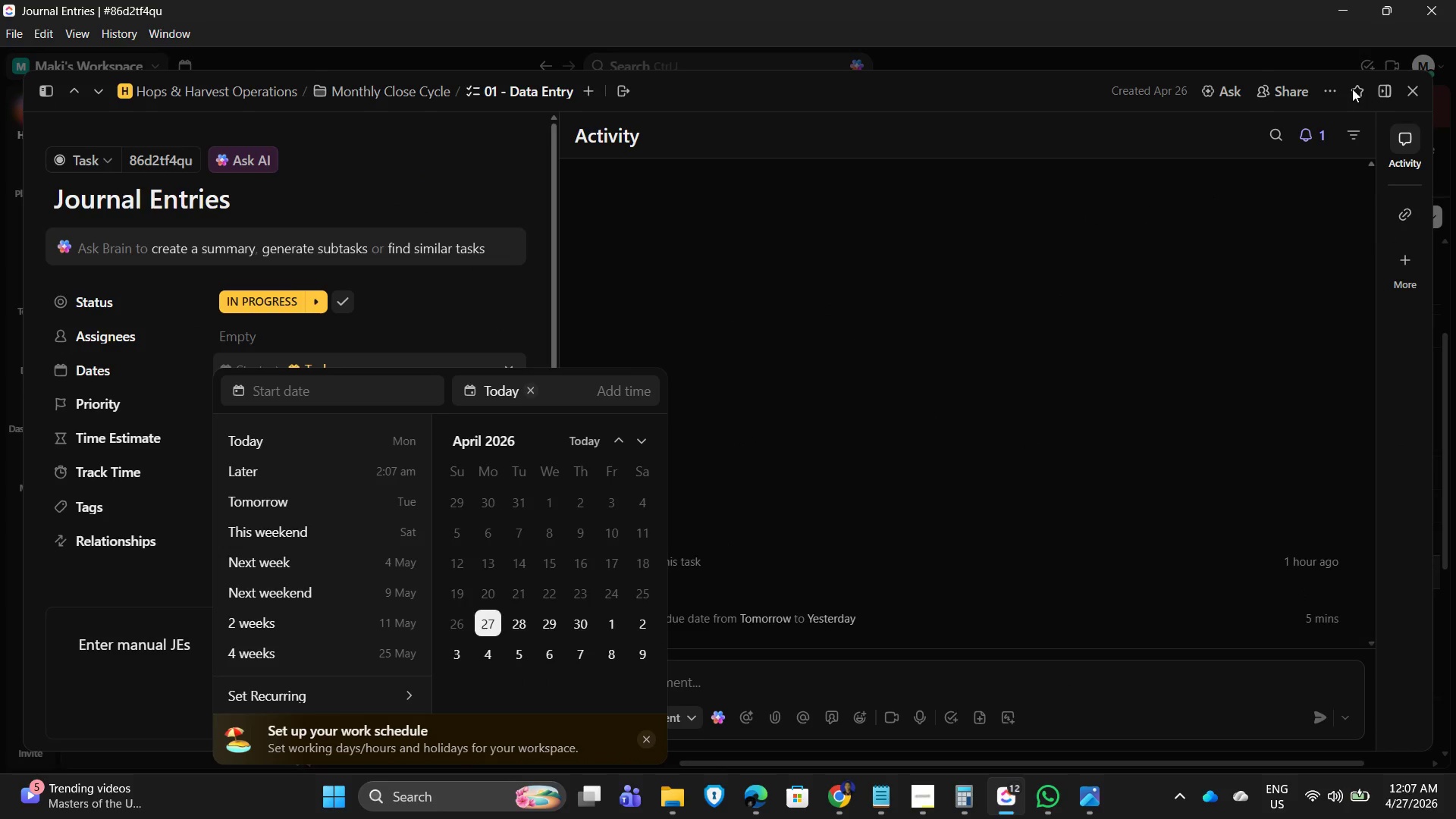 
left_click([1407, 90])
 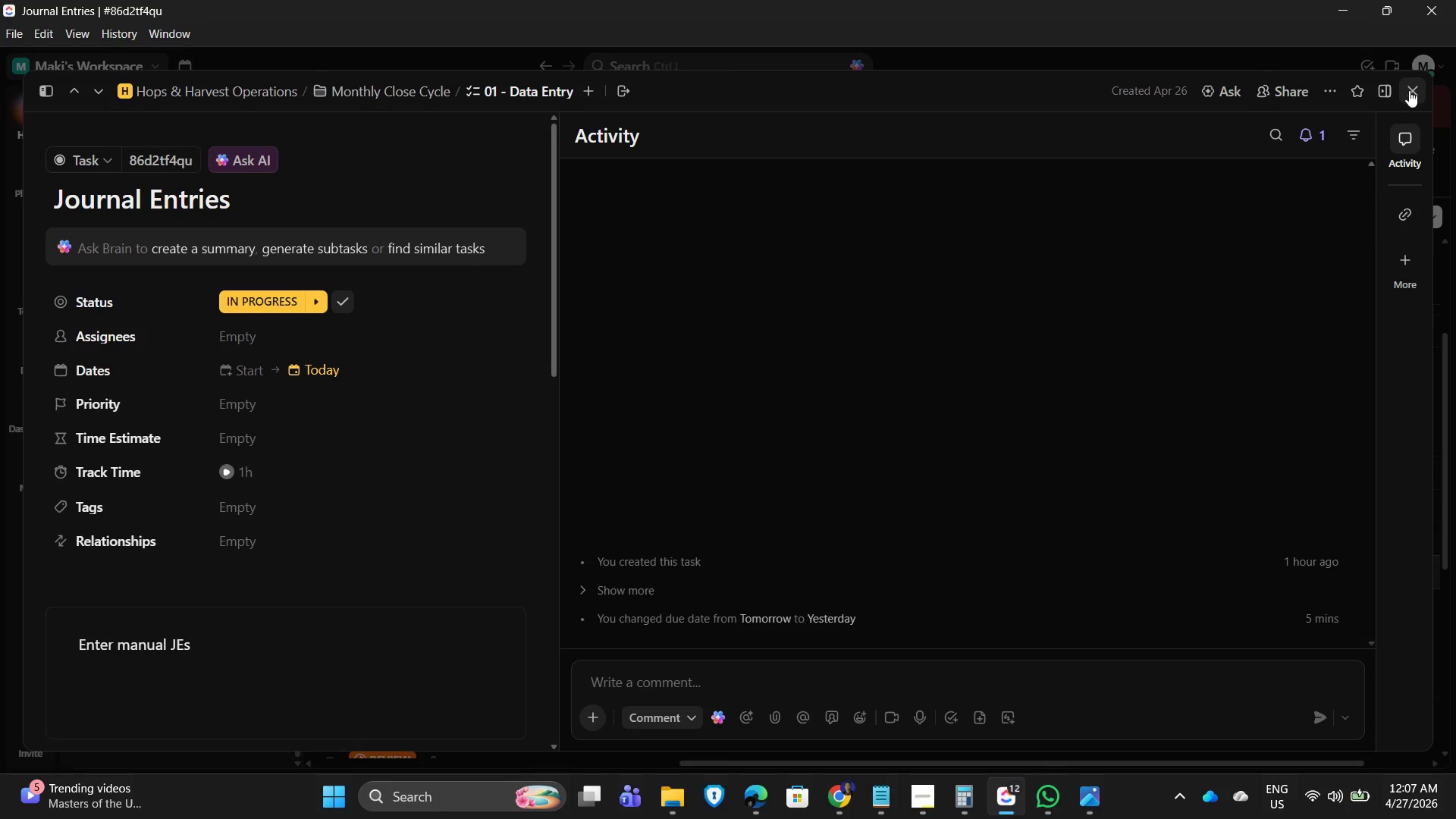 
left_click([1409, 90])
 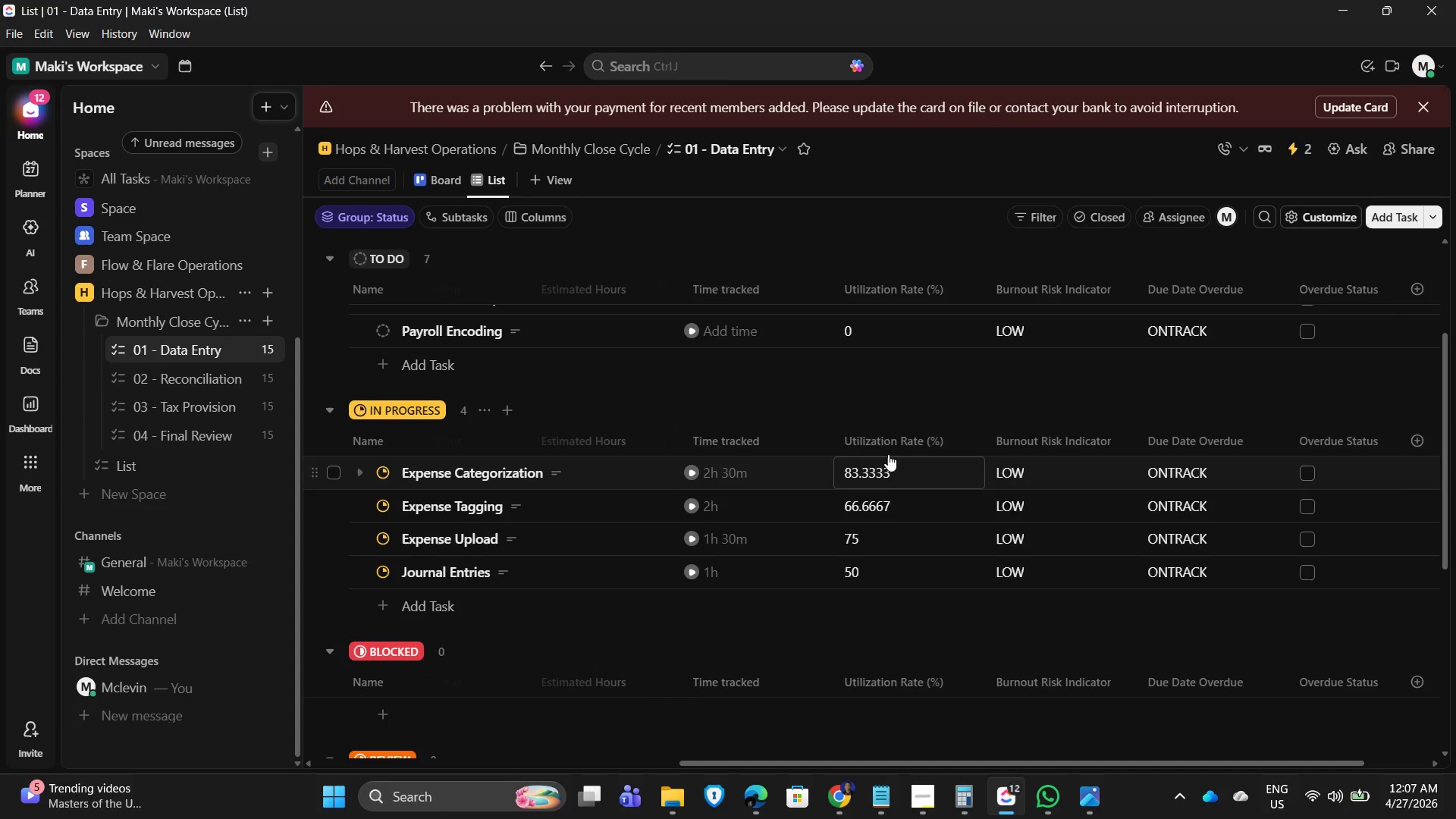 
mouse_move([890, 284])
 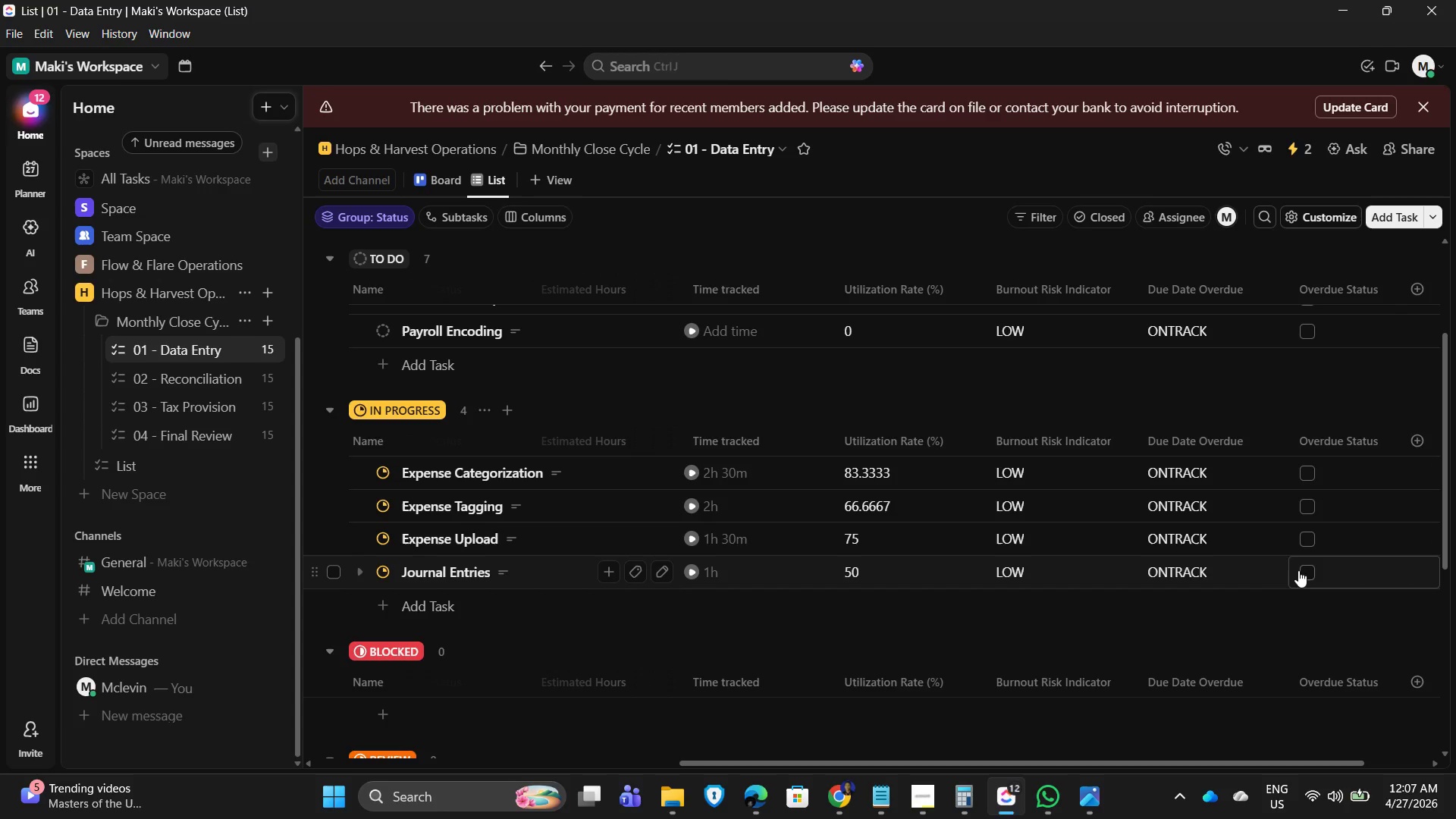 
wait(17.65)
 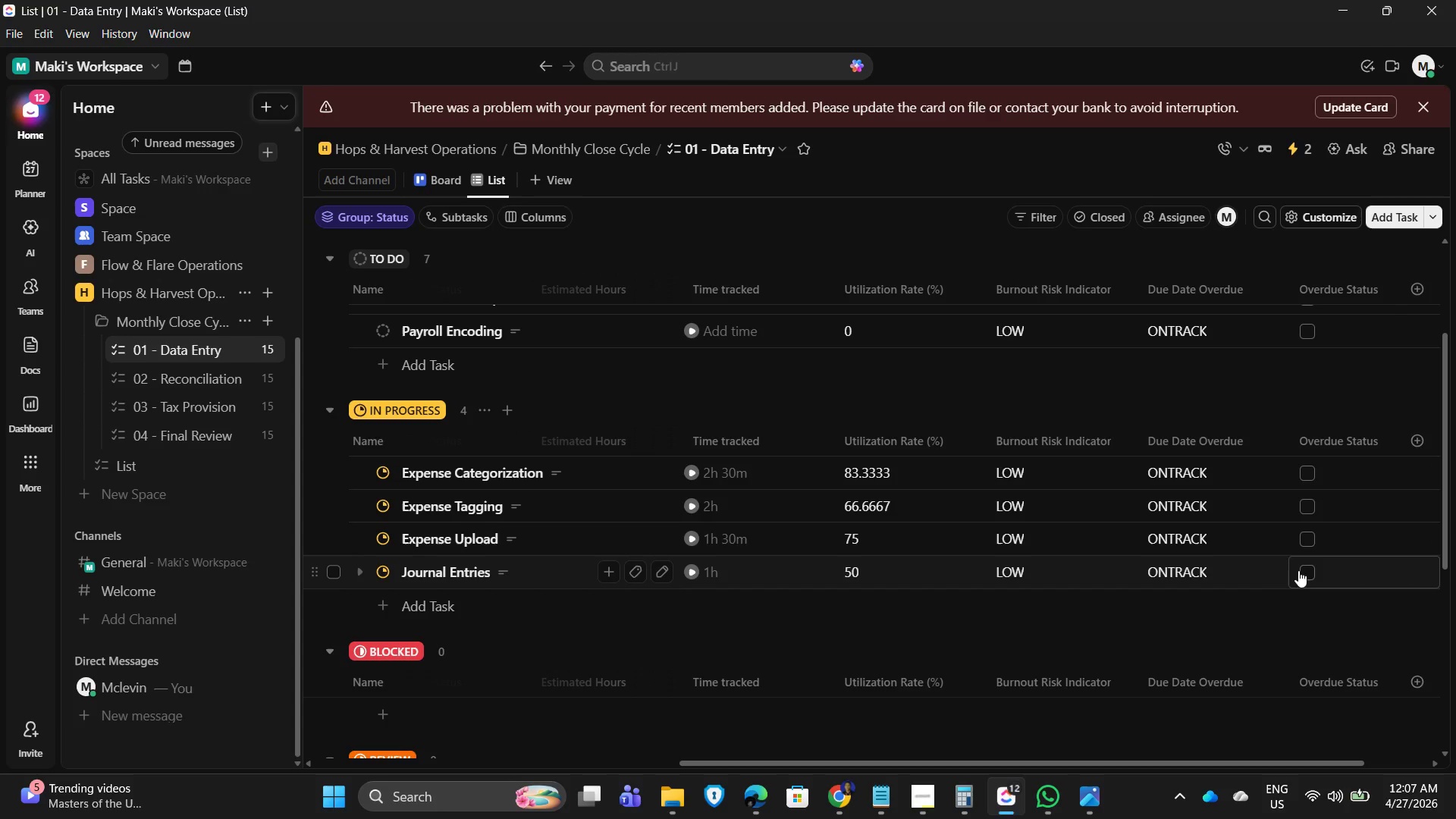 
left_click([1332, 281])
 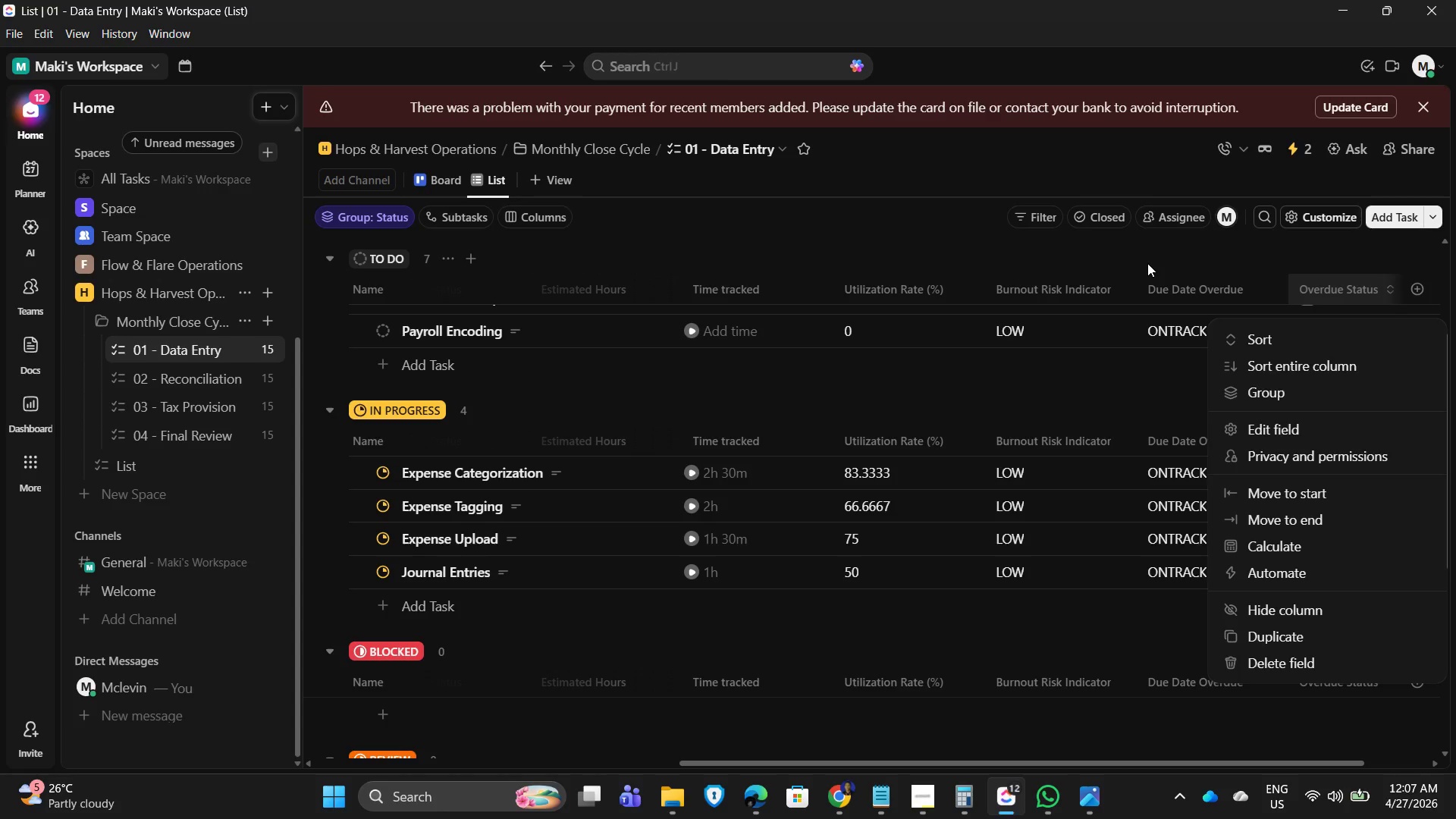 
wait(18.36)
 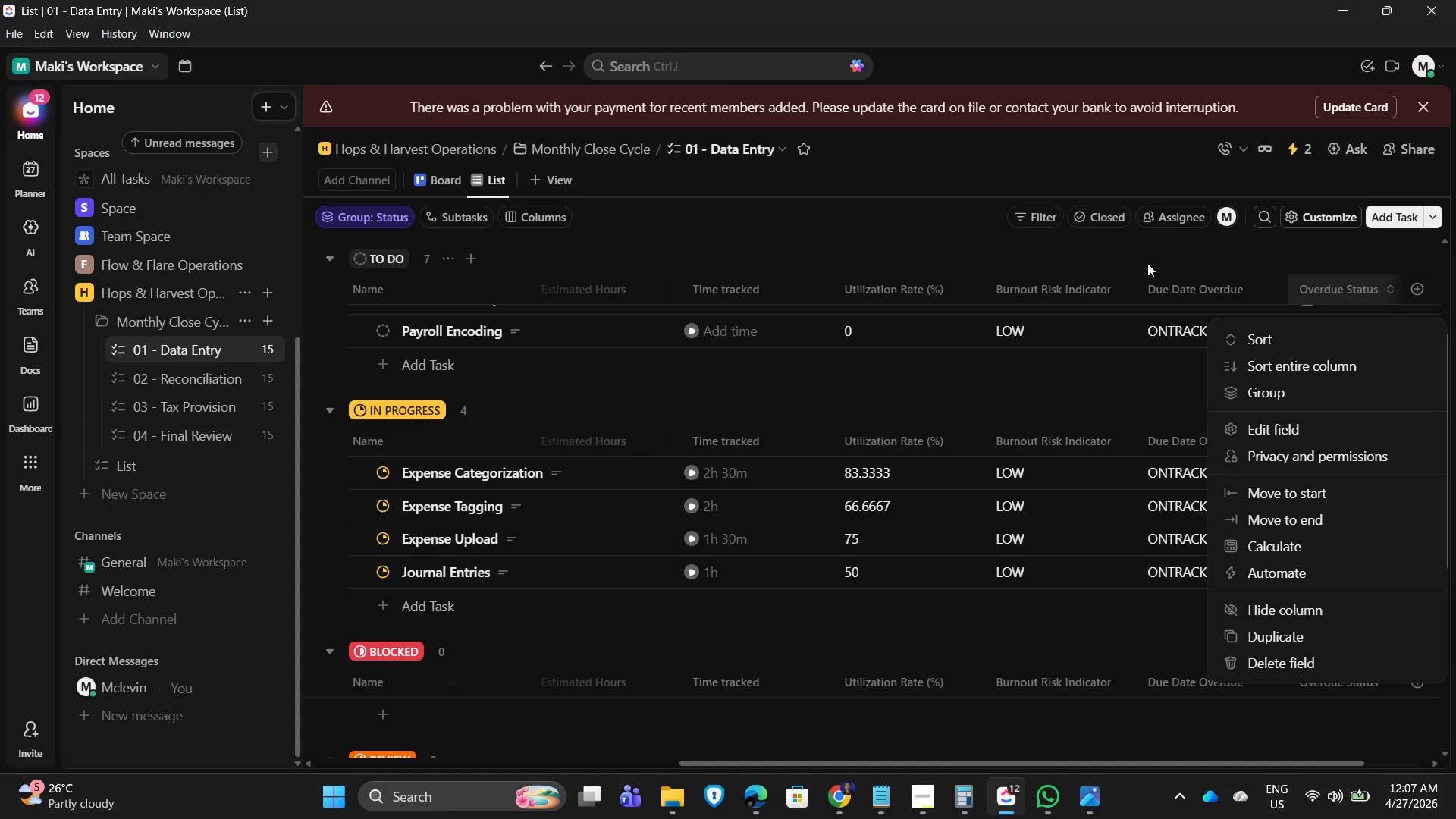 
double_click([1177, 291])
 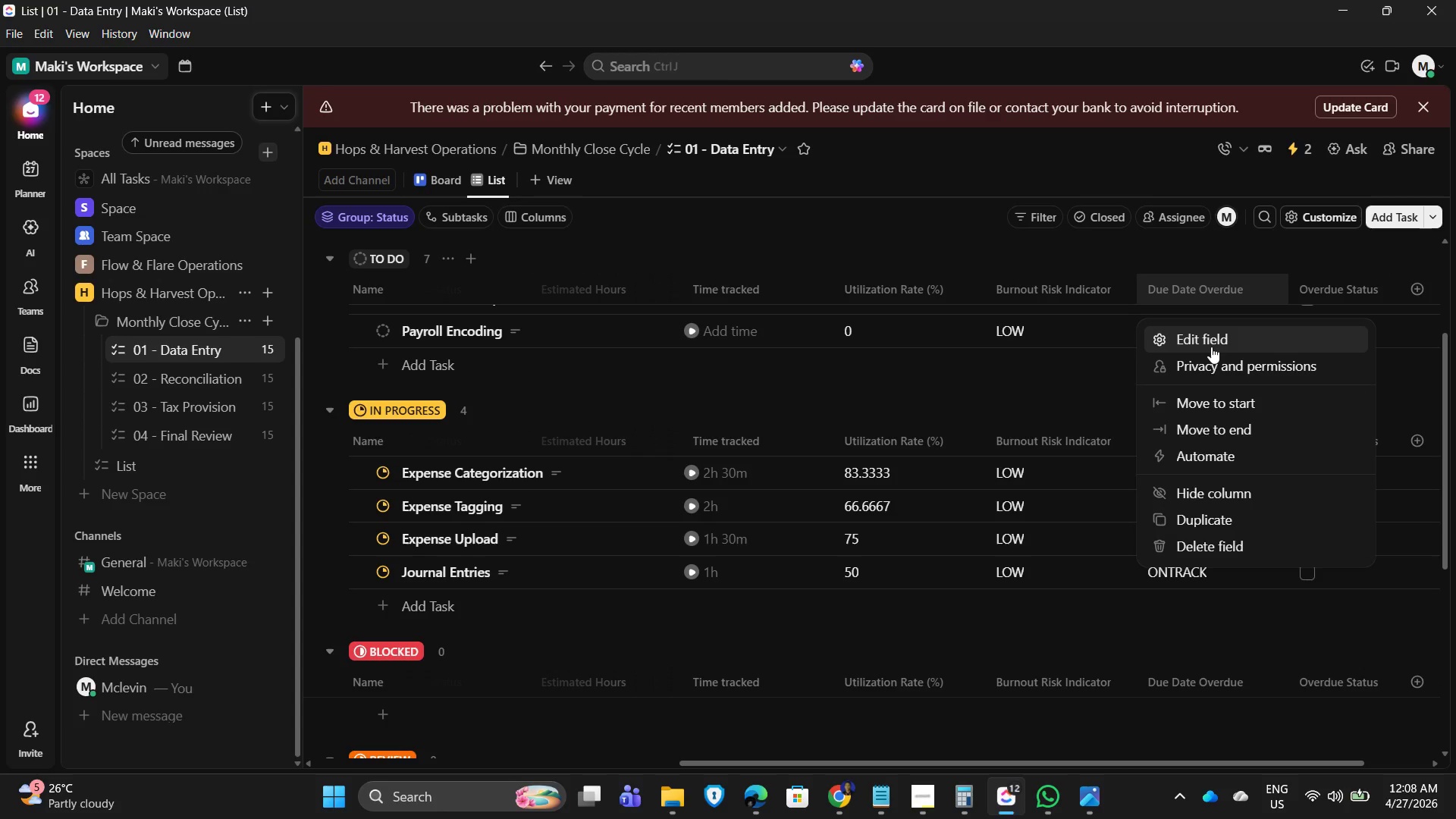 
wait(7.08)
 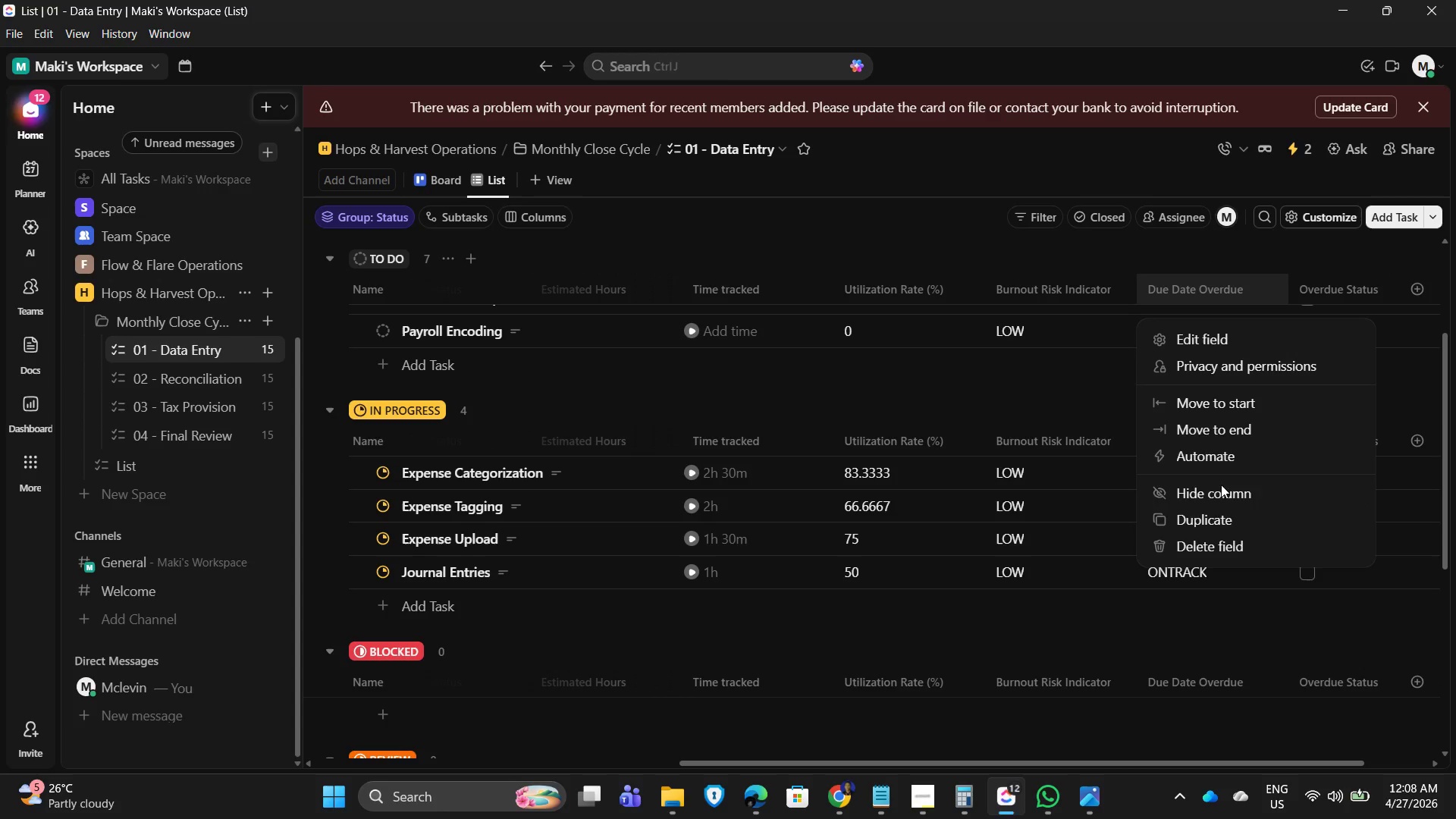 
left_click([1045, 249])
 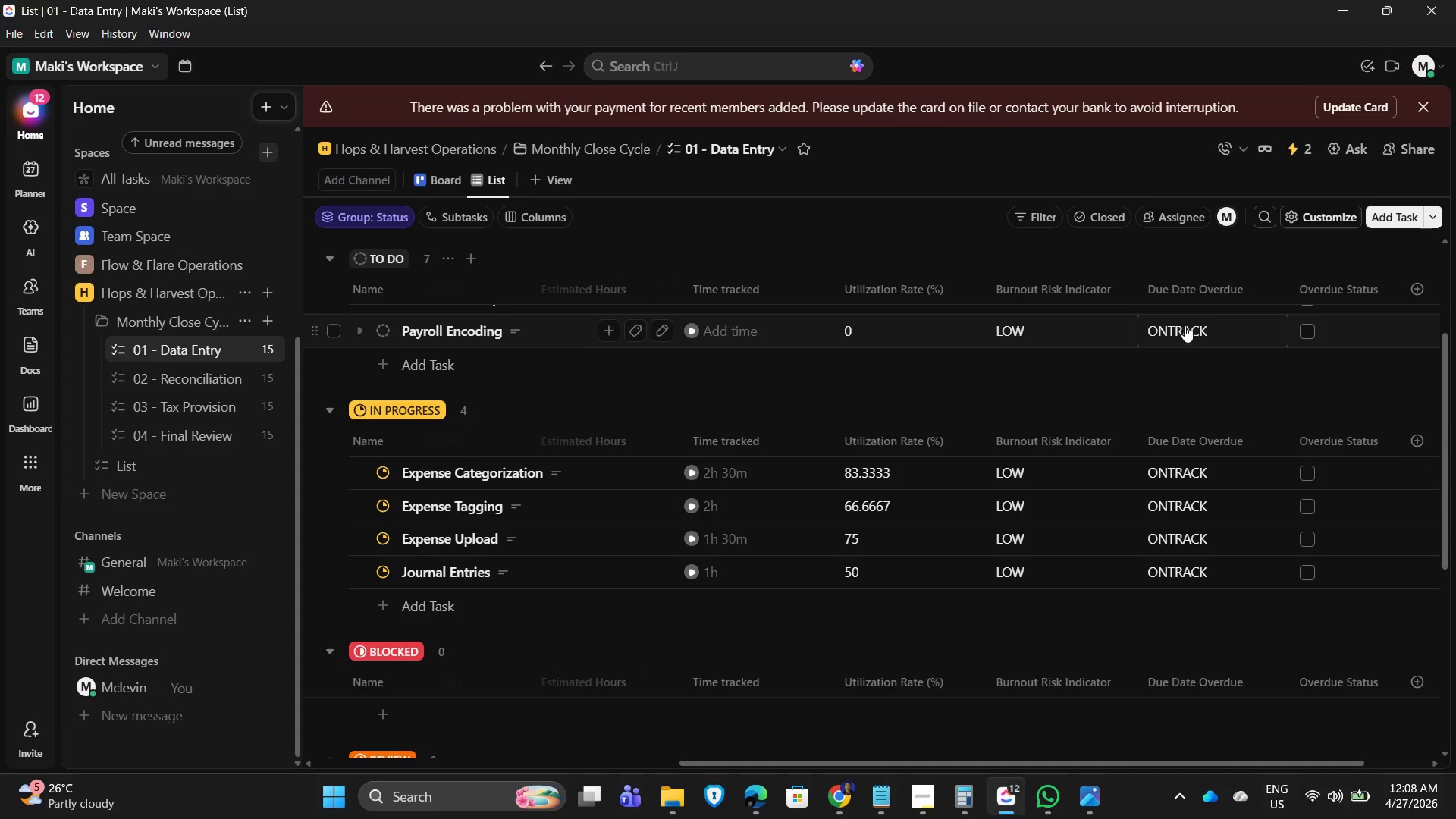 
scroll: coordinate [1206, 378], scroll_direction: up, amount: 8.0
 